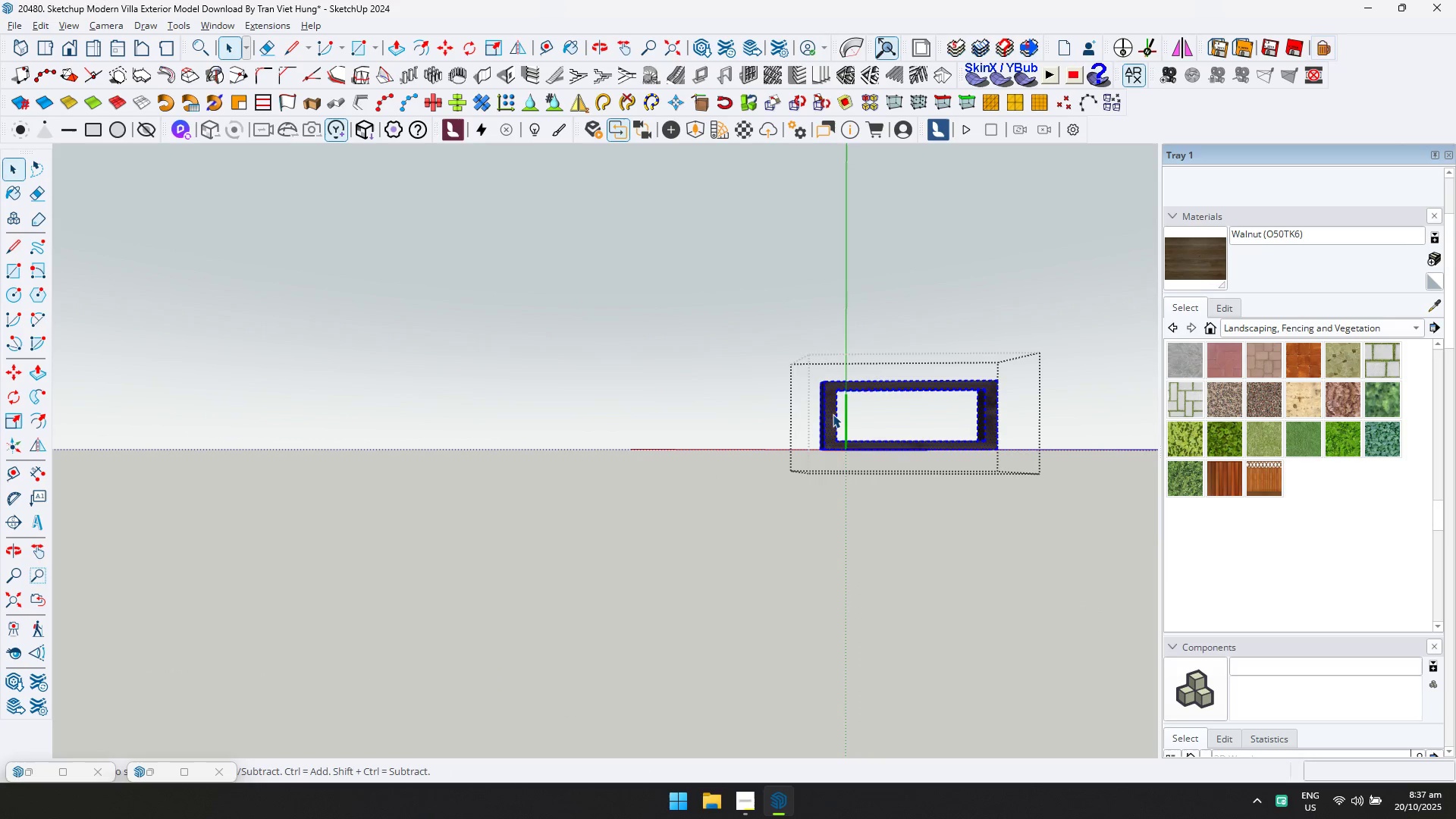 
triple_click([833, 414])
 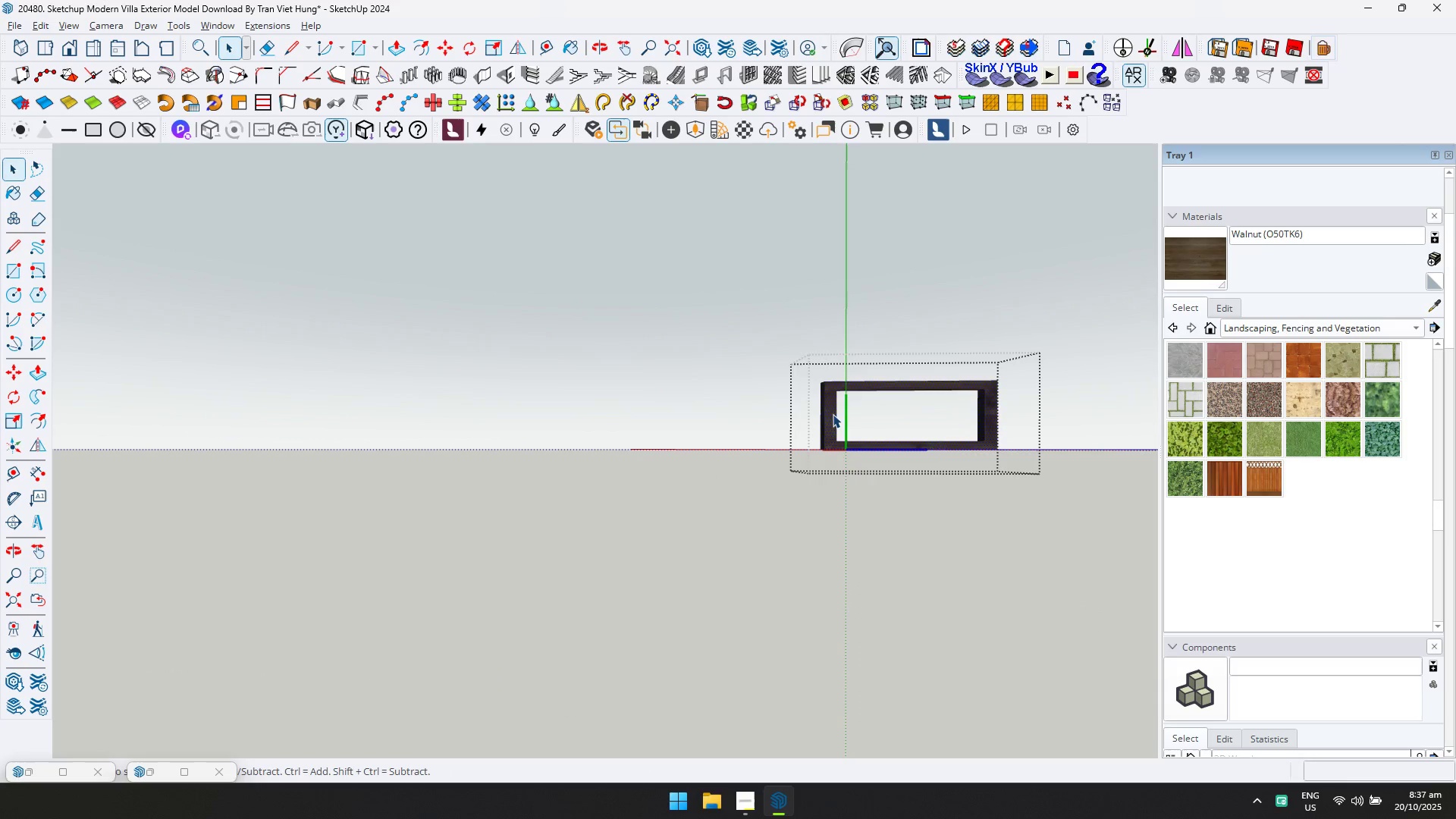 
key(Control+ControlLeft)
 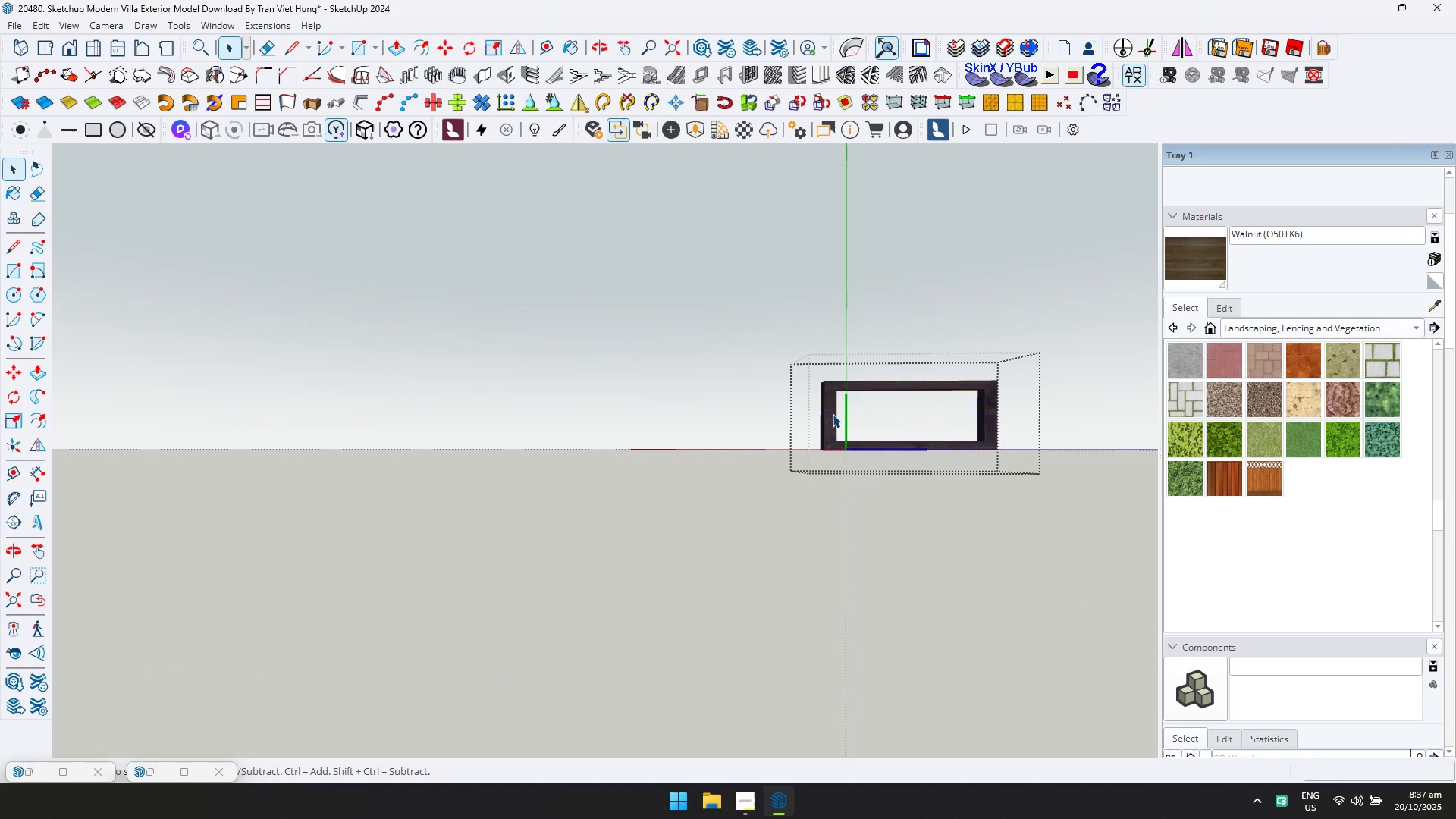 
triple_click([833, 414])
 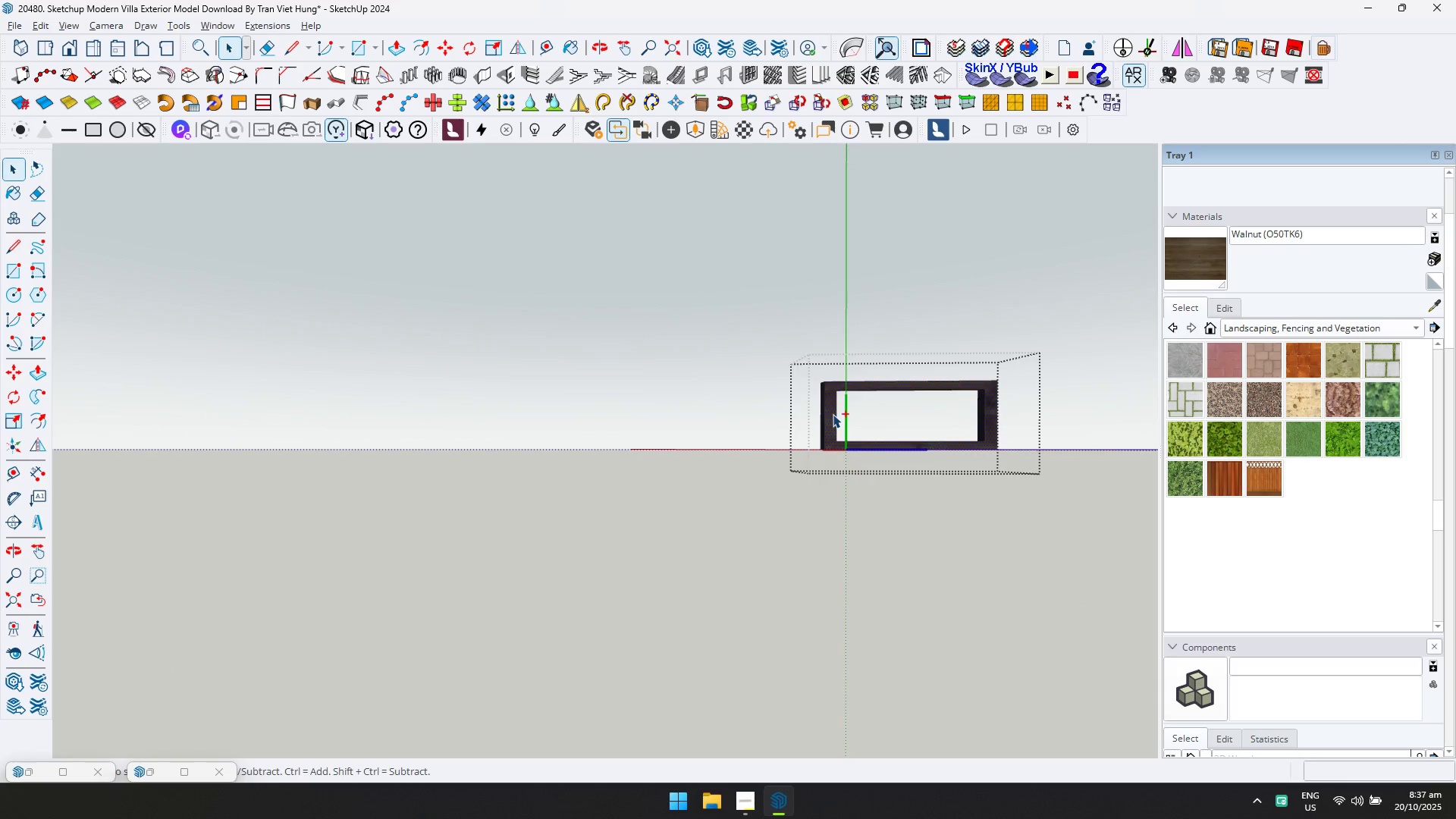 
key(Control+A)
 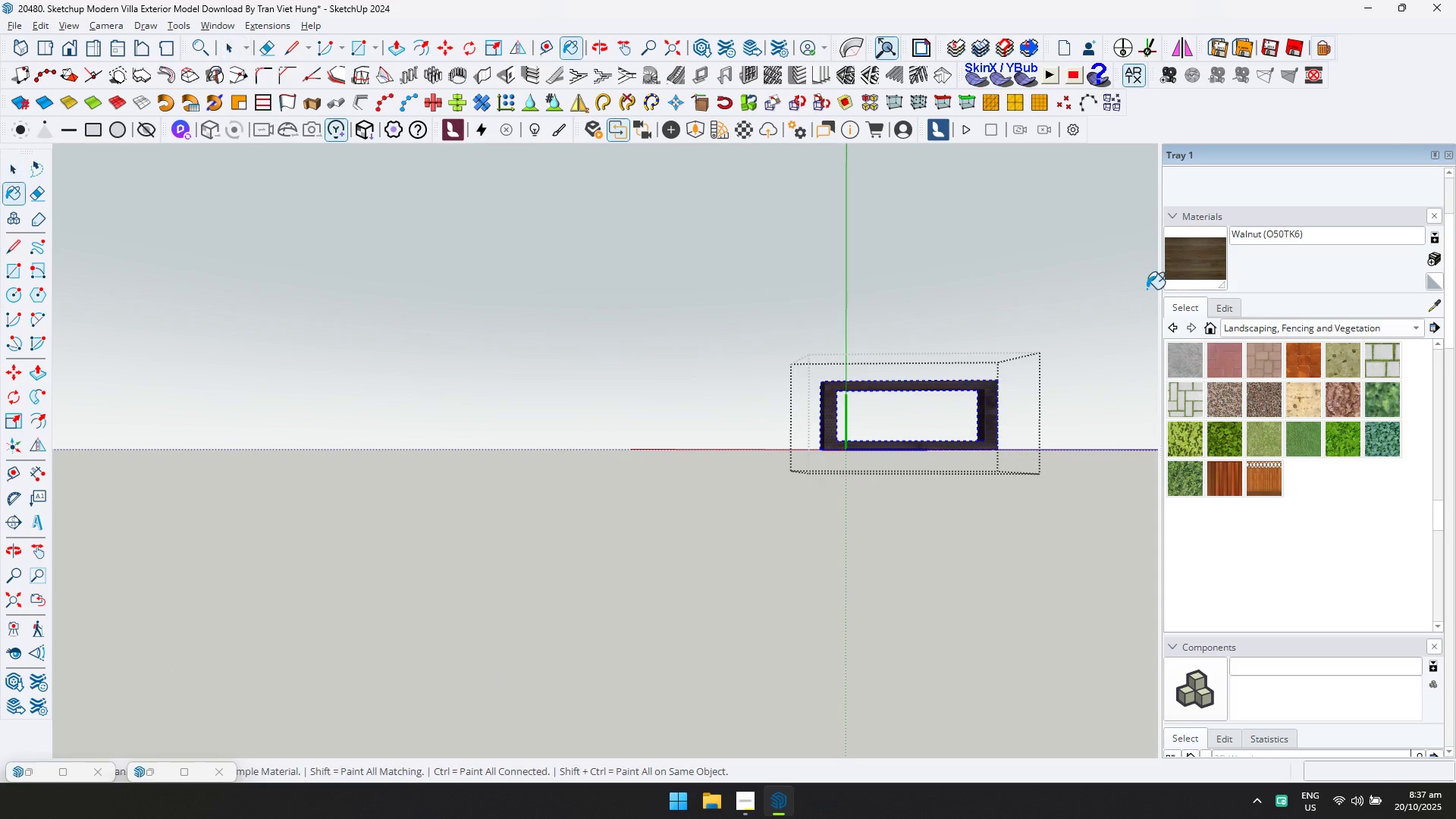 
double_click([1196, 259])
 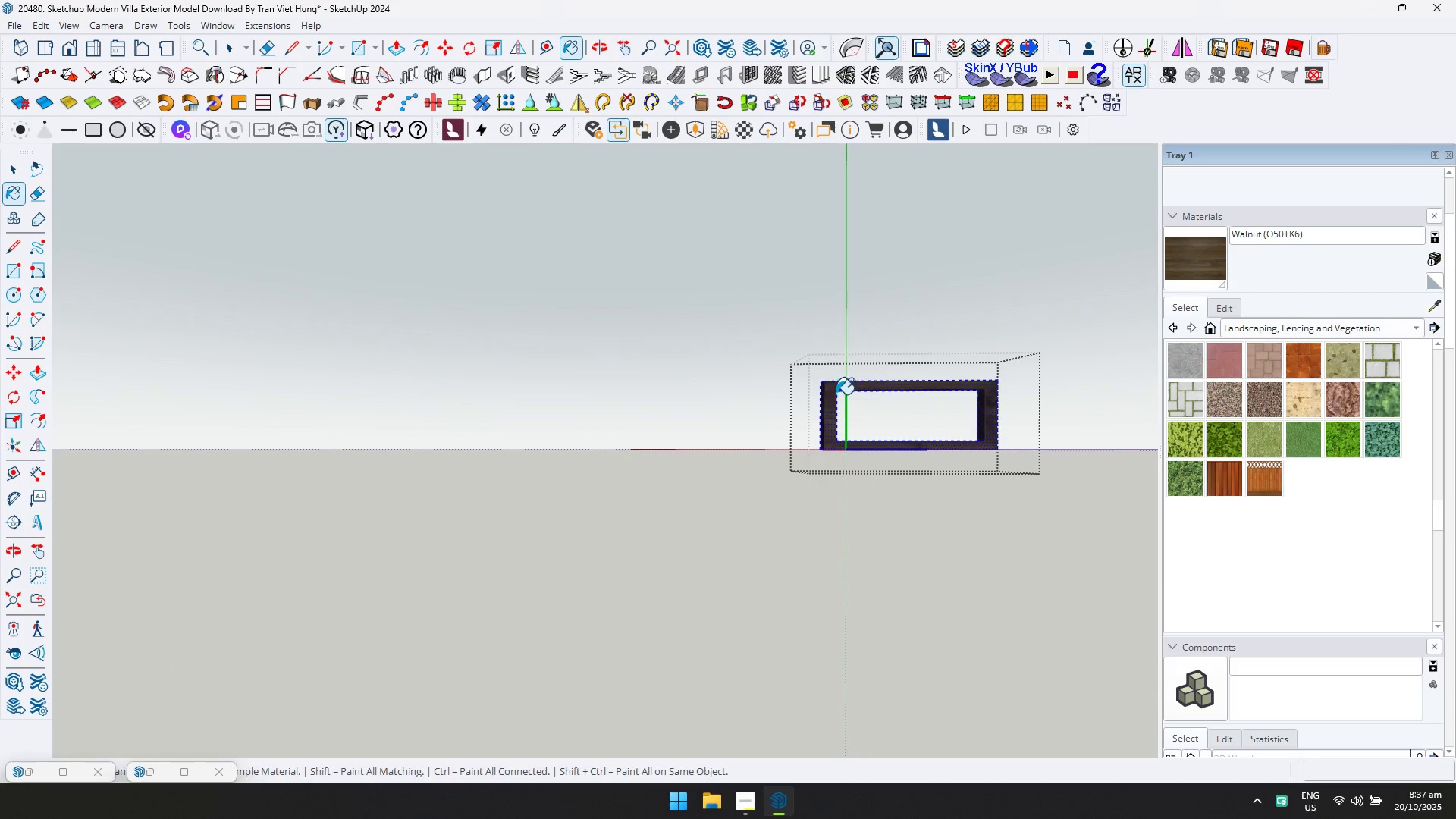 
left_click([830, 392])
 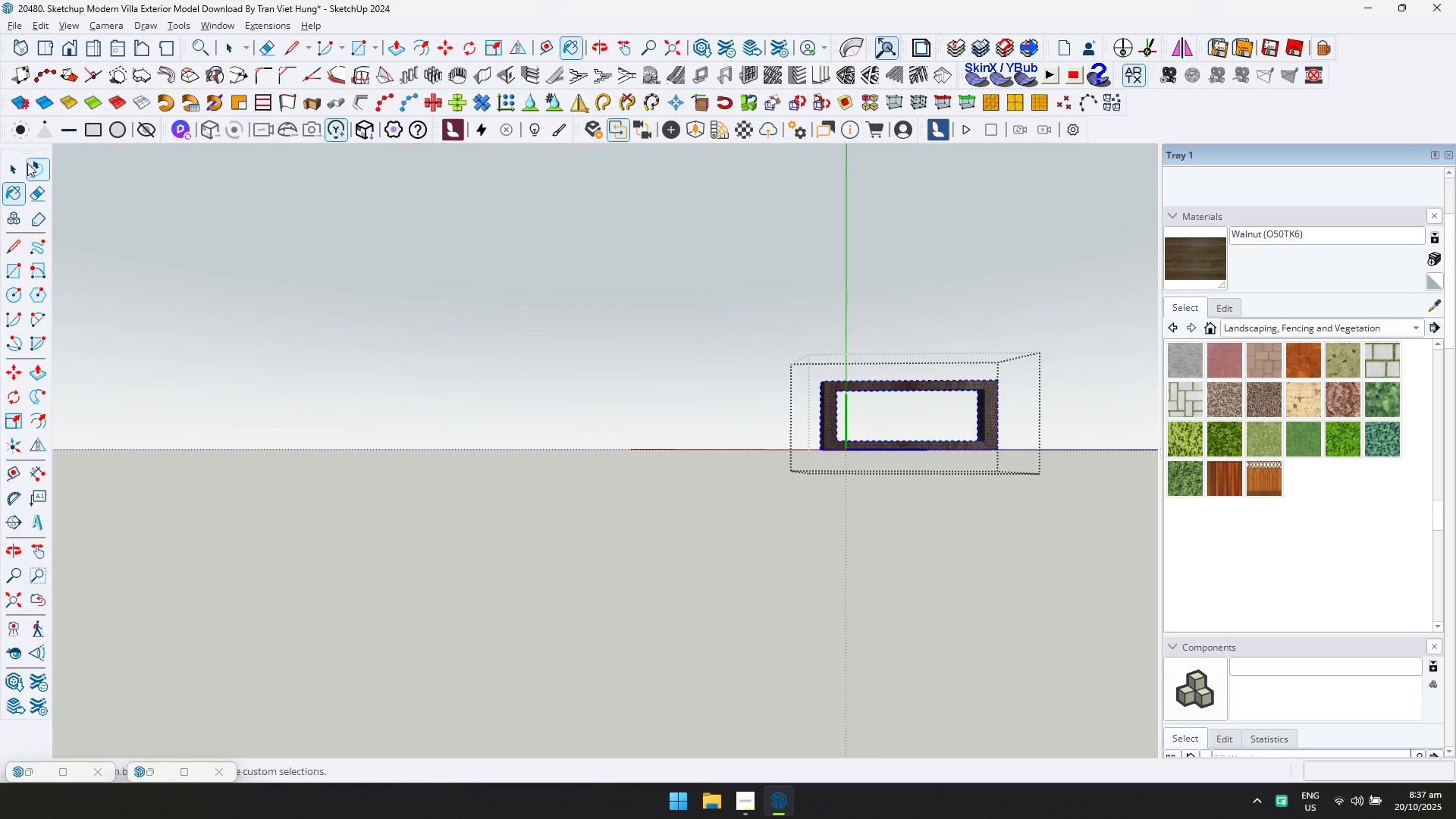 
left_click([8, 171])
 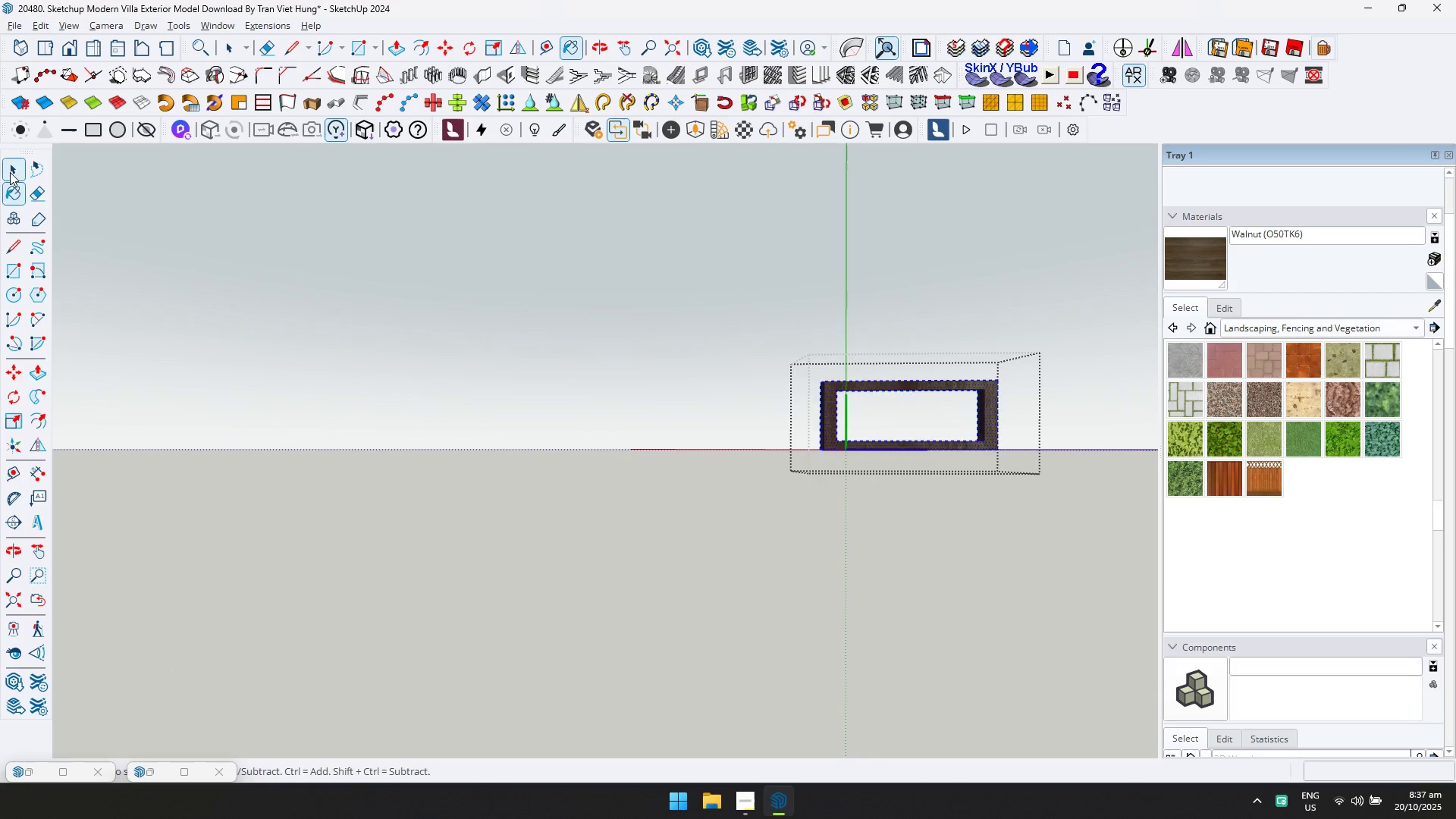 
key(Escape)
 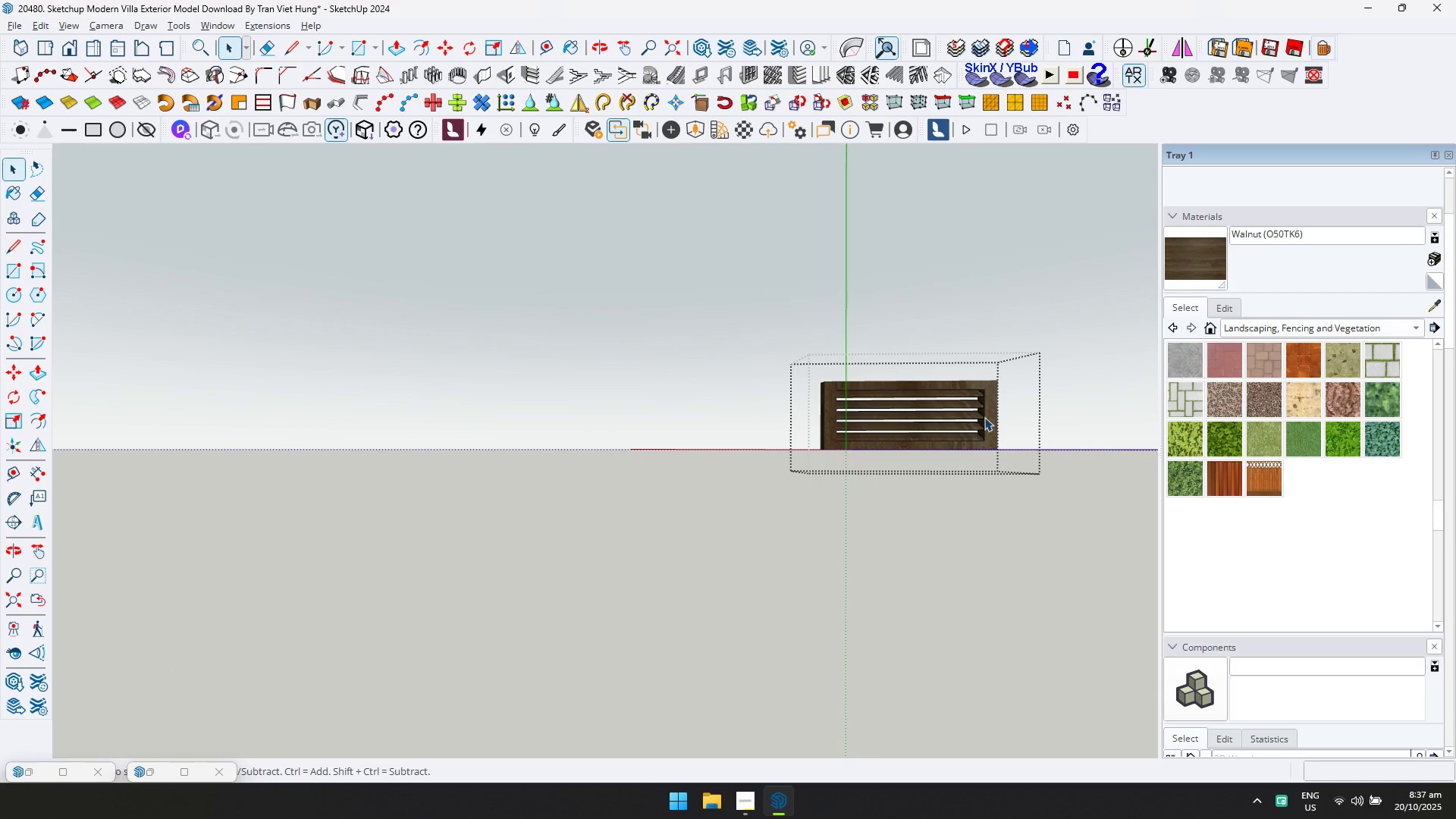 
hold_key(key=ShiftLeft, duration=0.31)
 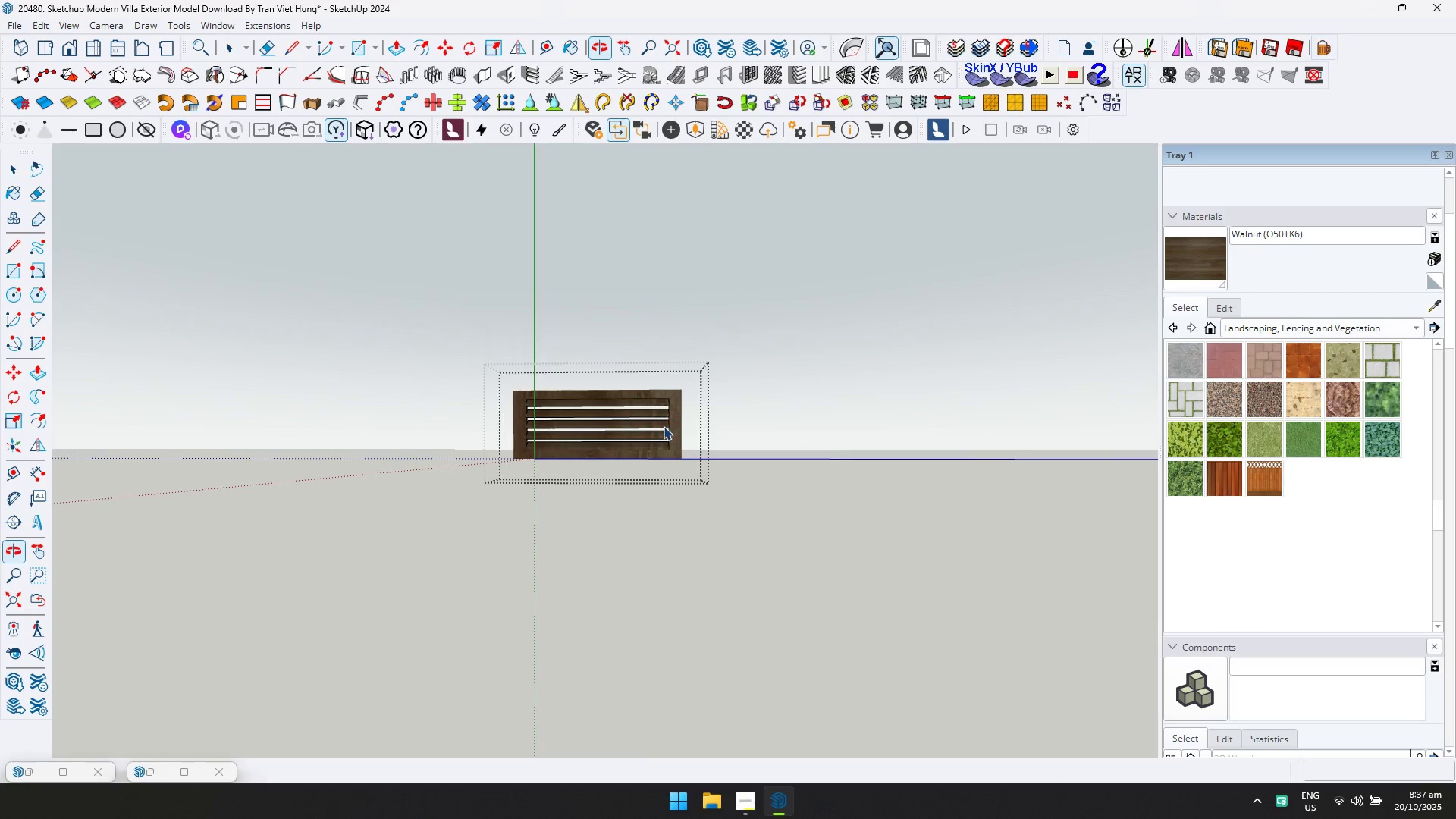 
key(Escape)
 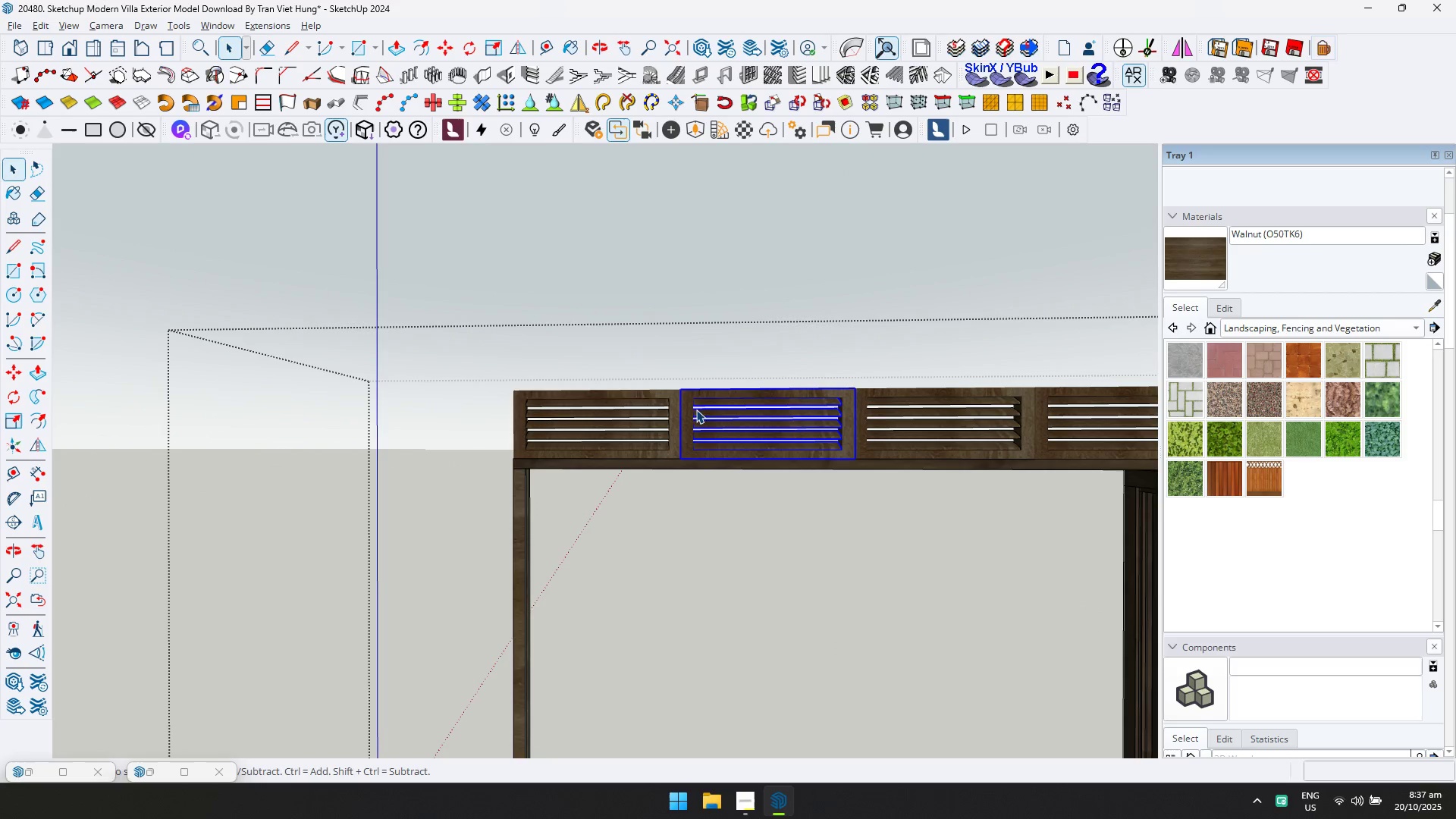 
double_click([695, 395])
 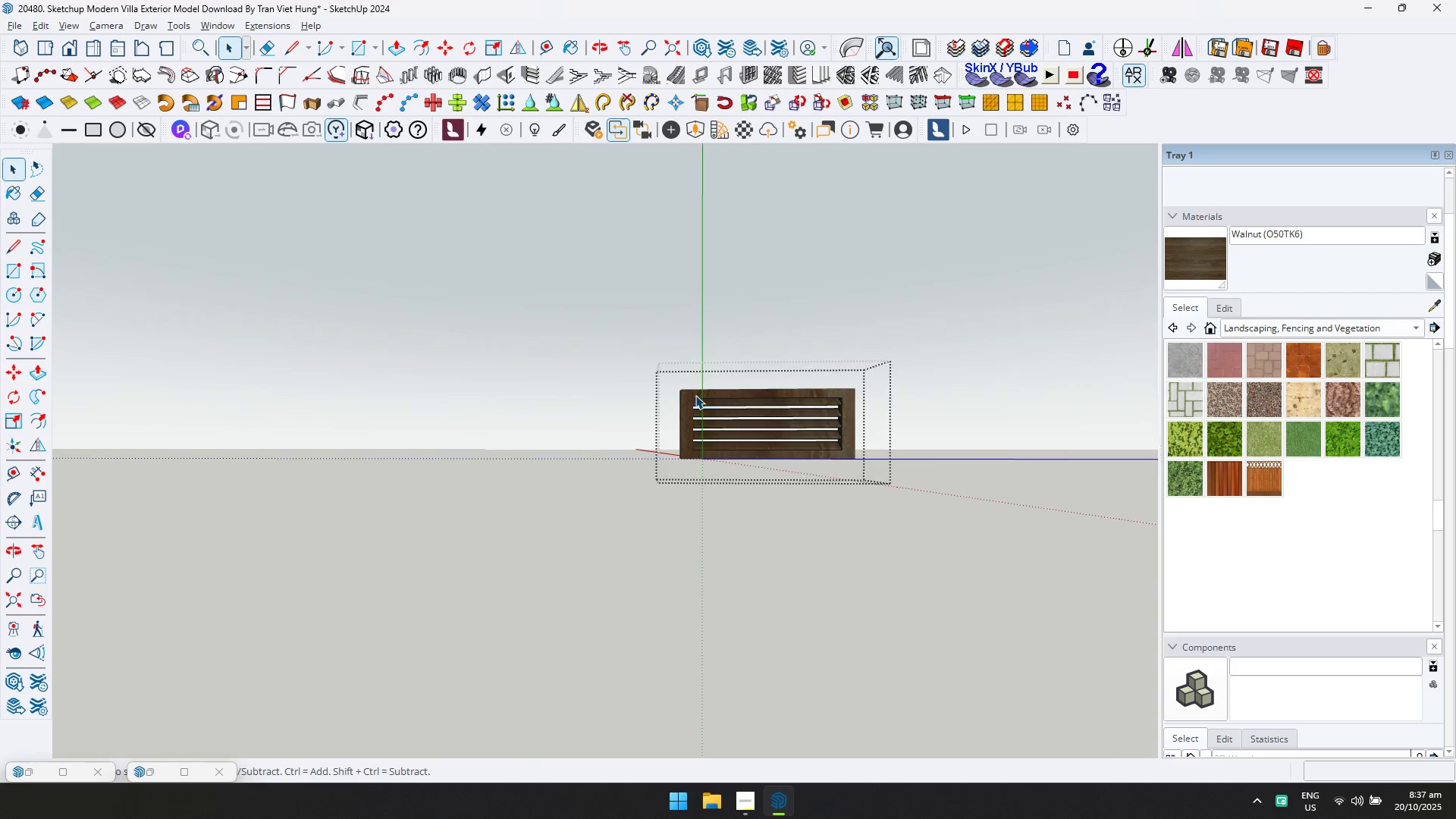 
triple_click([695, 395])
 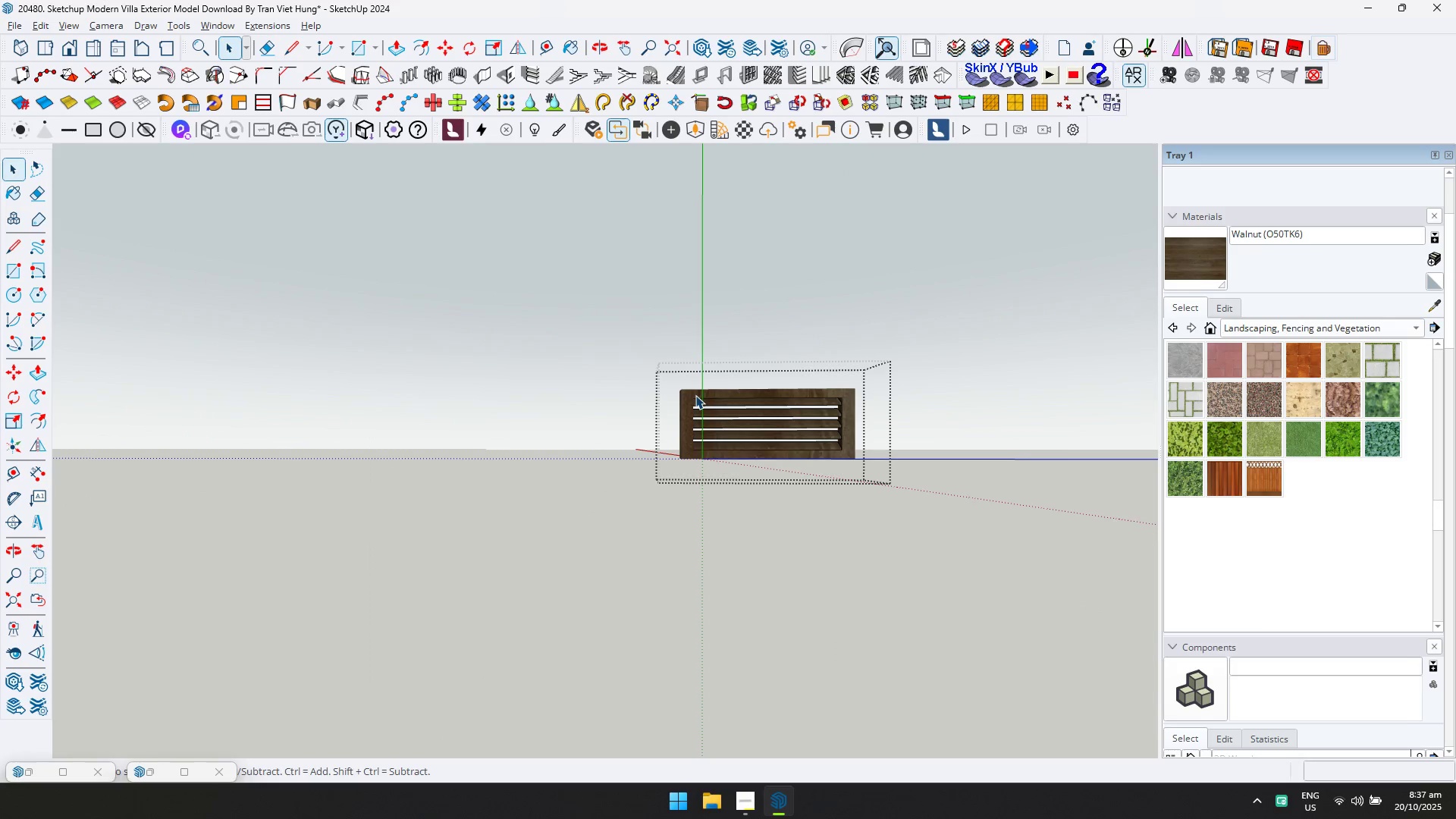 
triple_click([695, 395])
 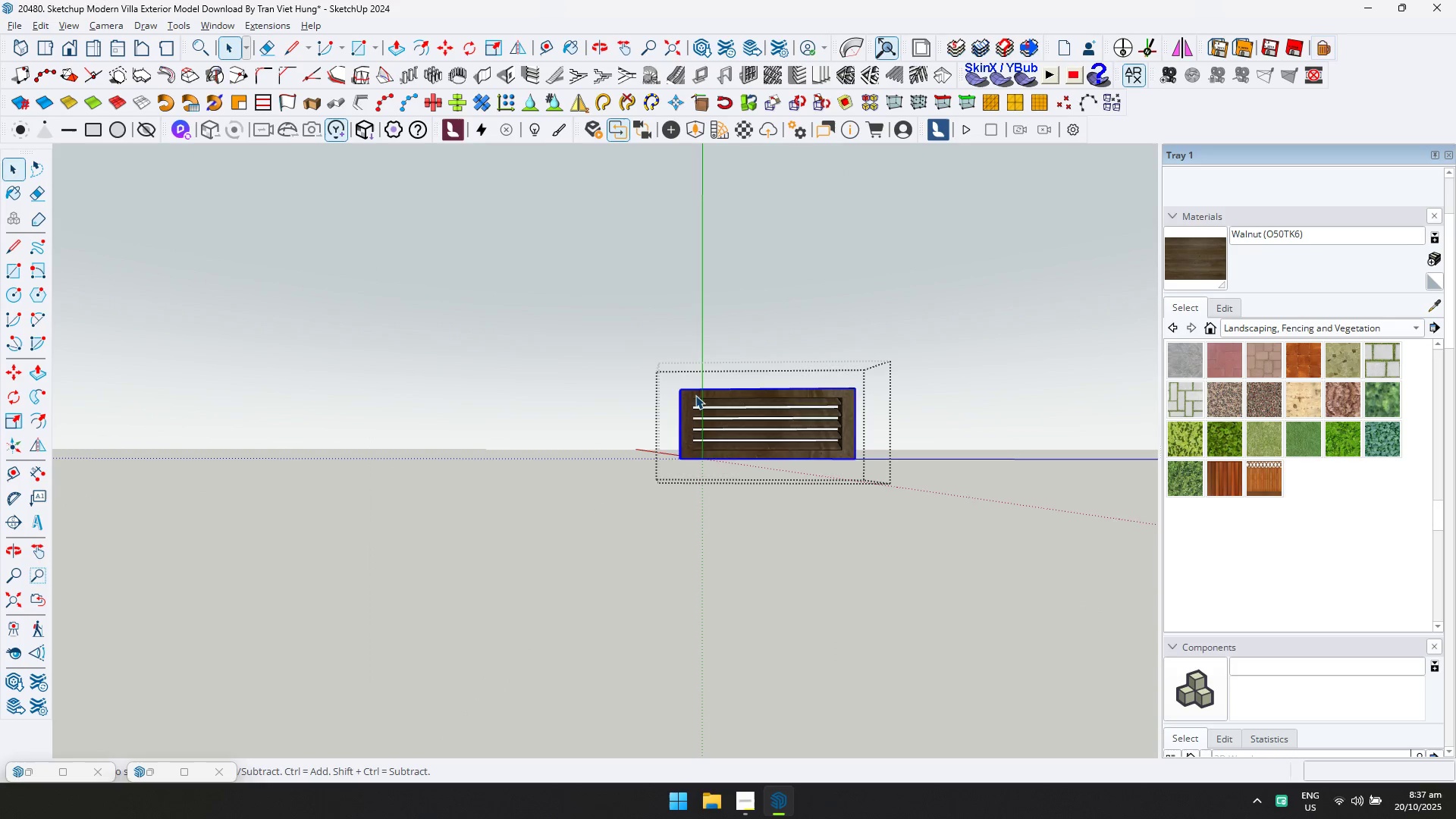 
triple_click([695, 395])
 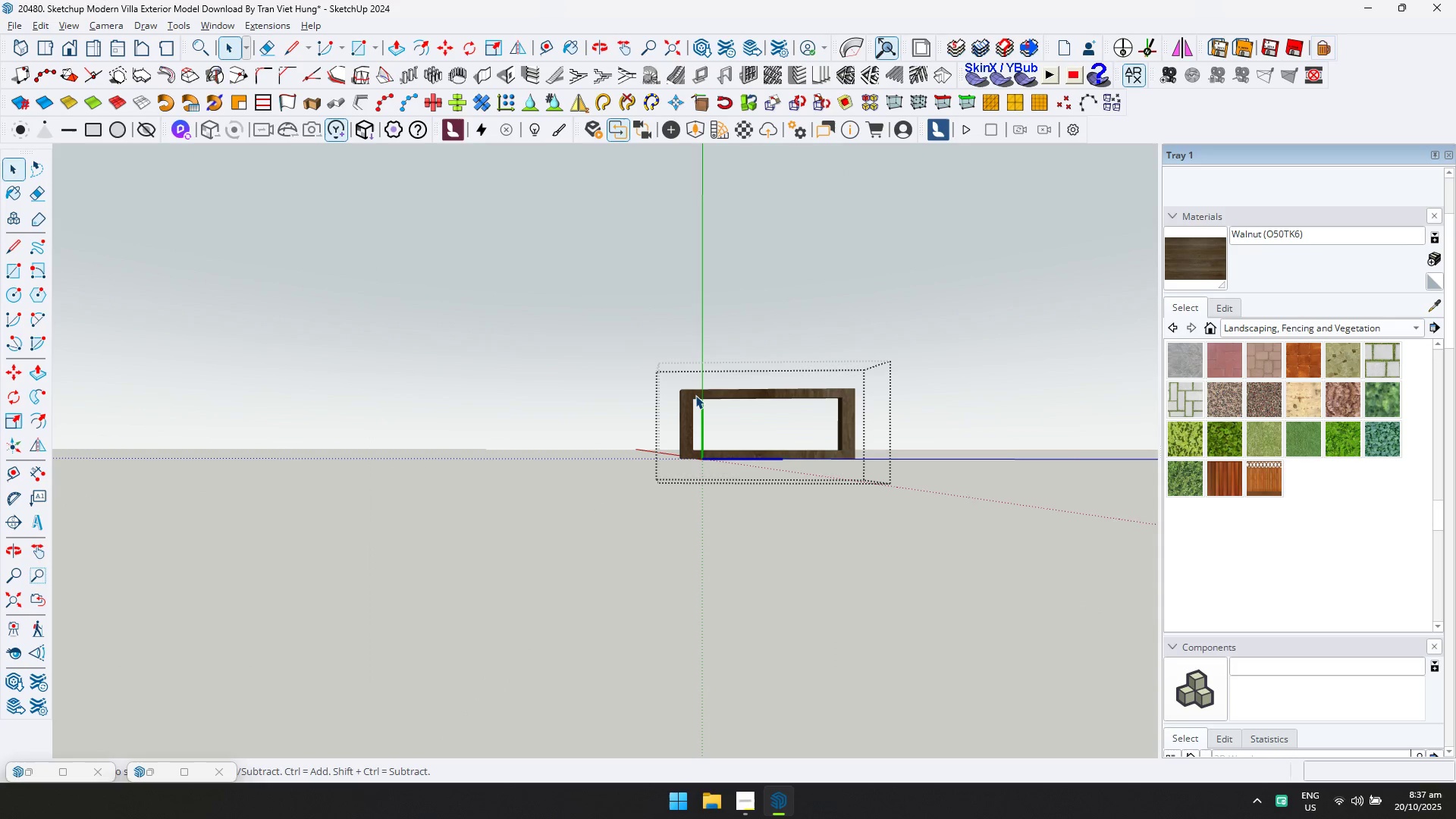 
key(Control+ControlLeft)
 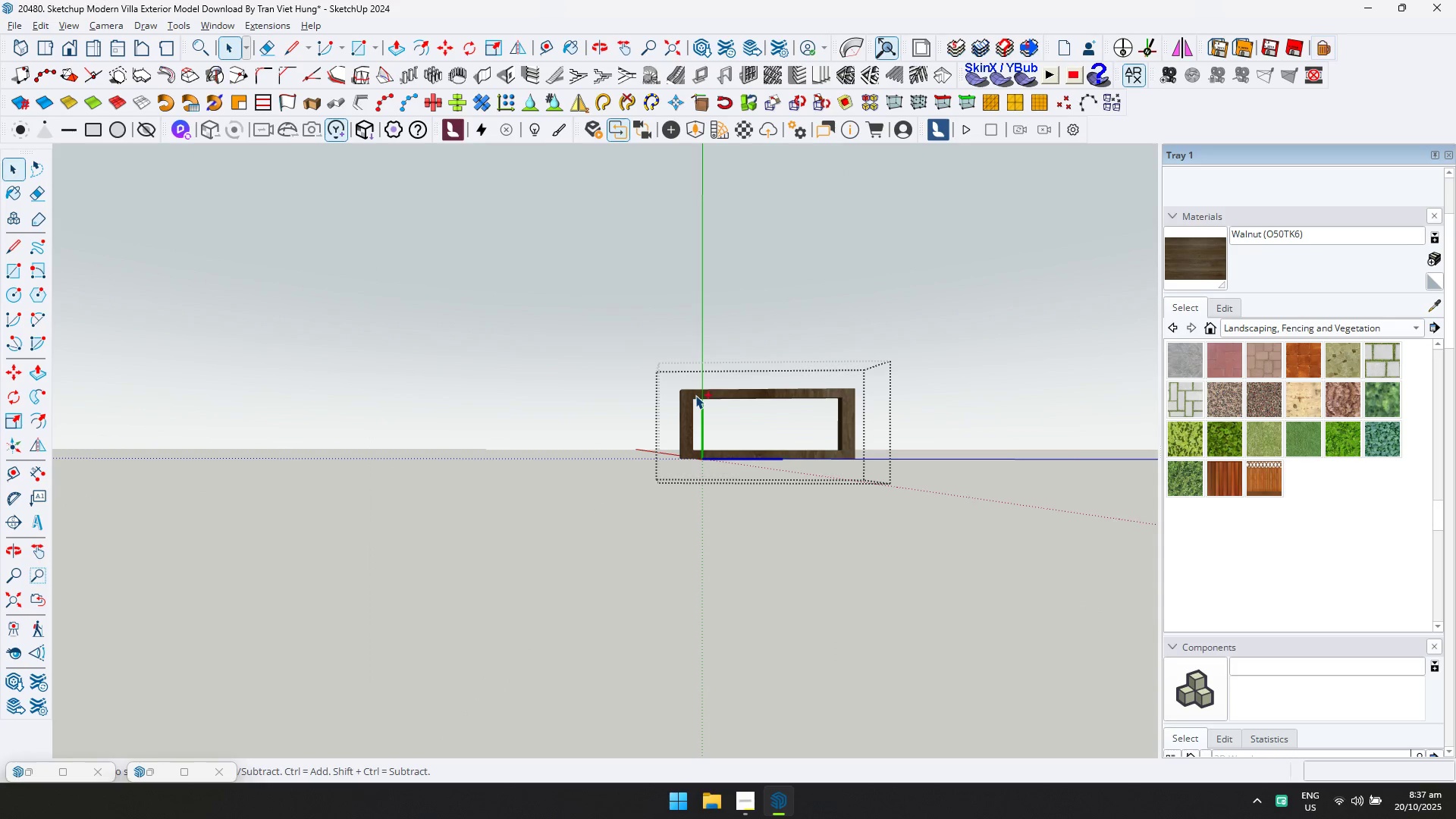 
key(Control+A)
 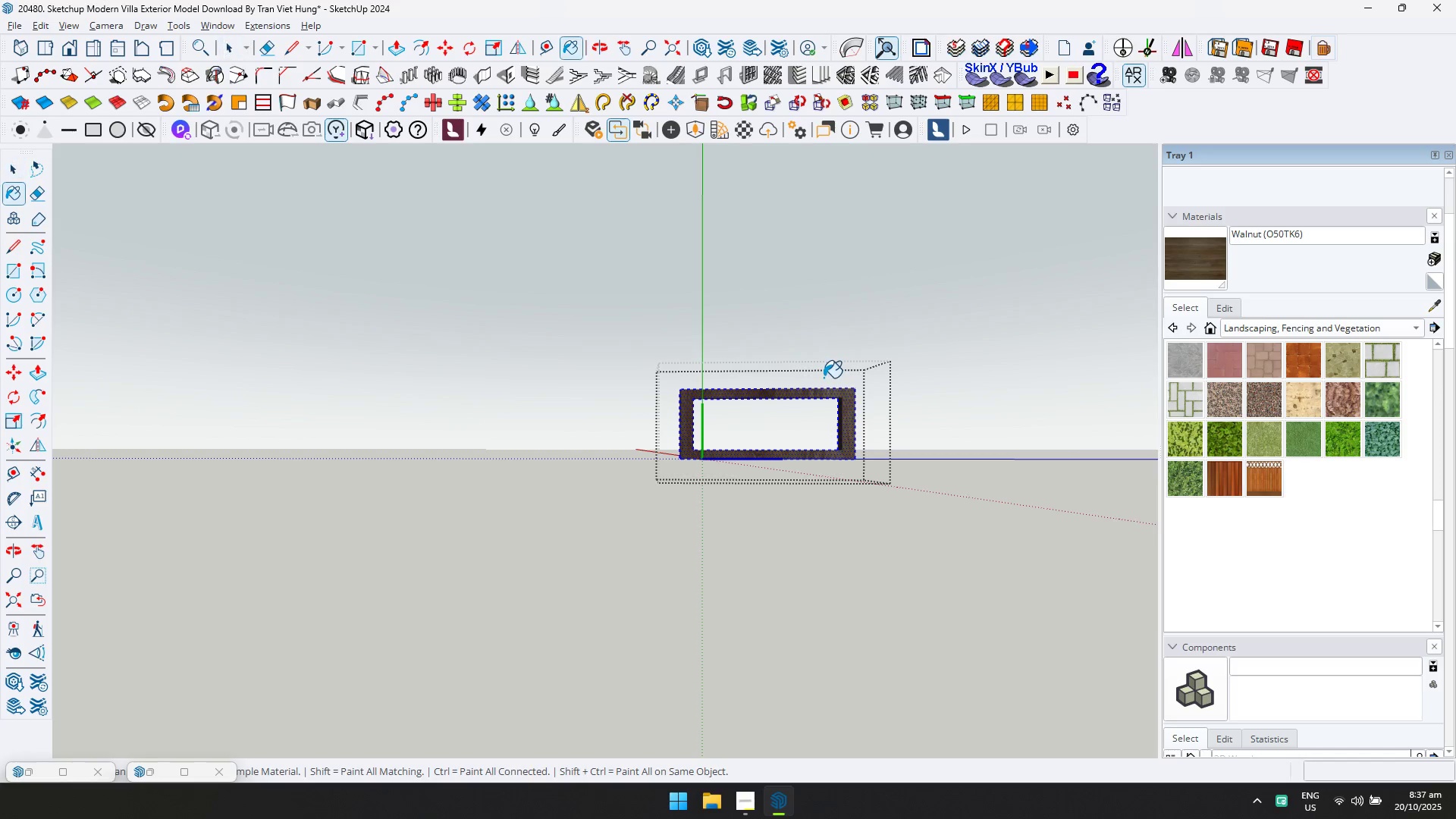 
double_click([855, 402])
 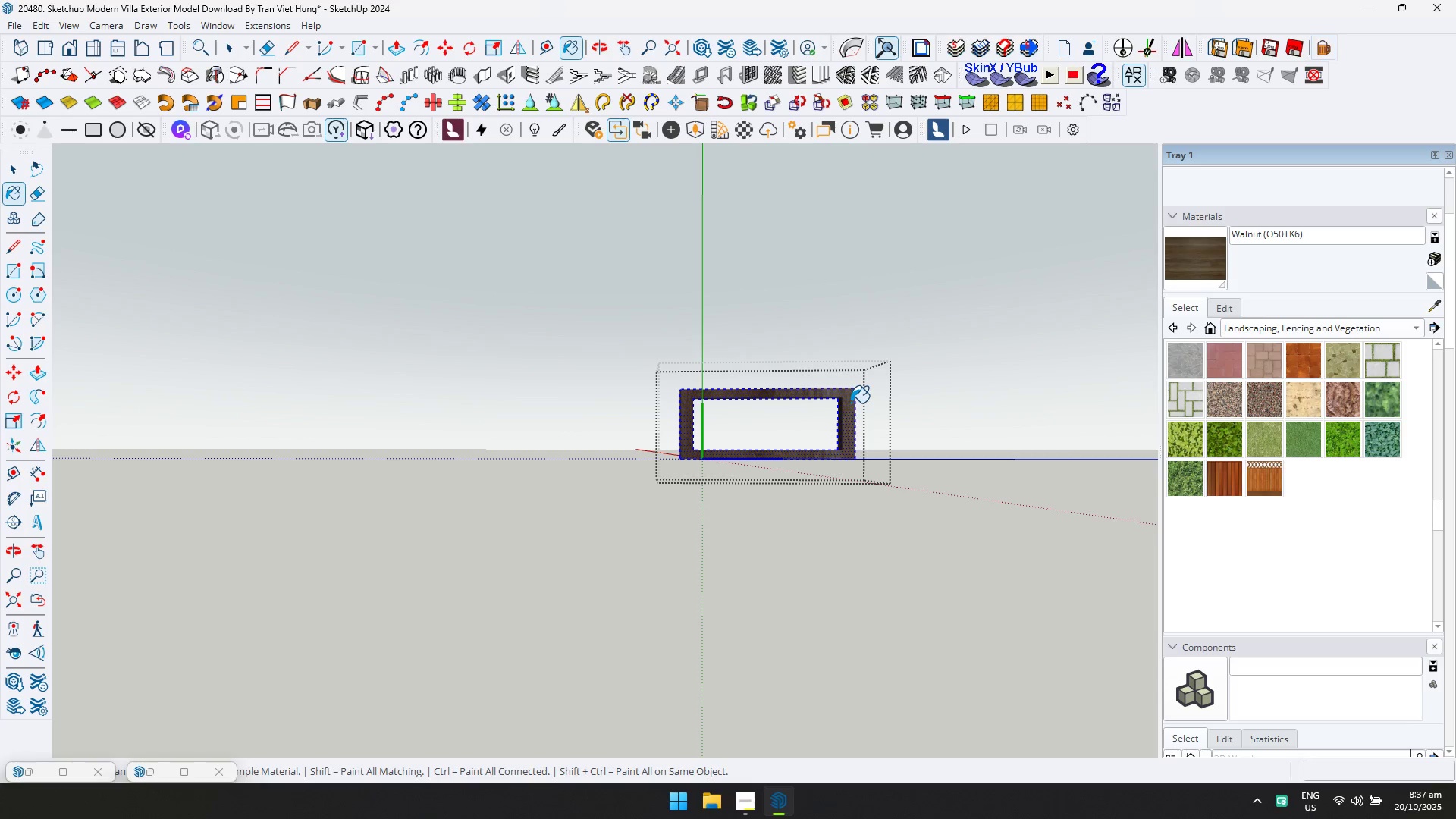 
triple_click([851, 403])
 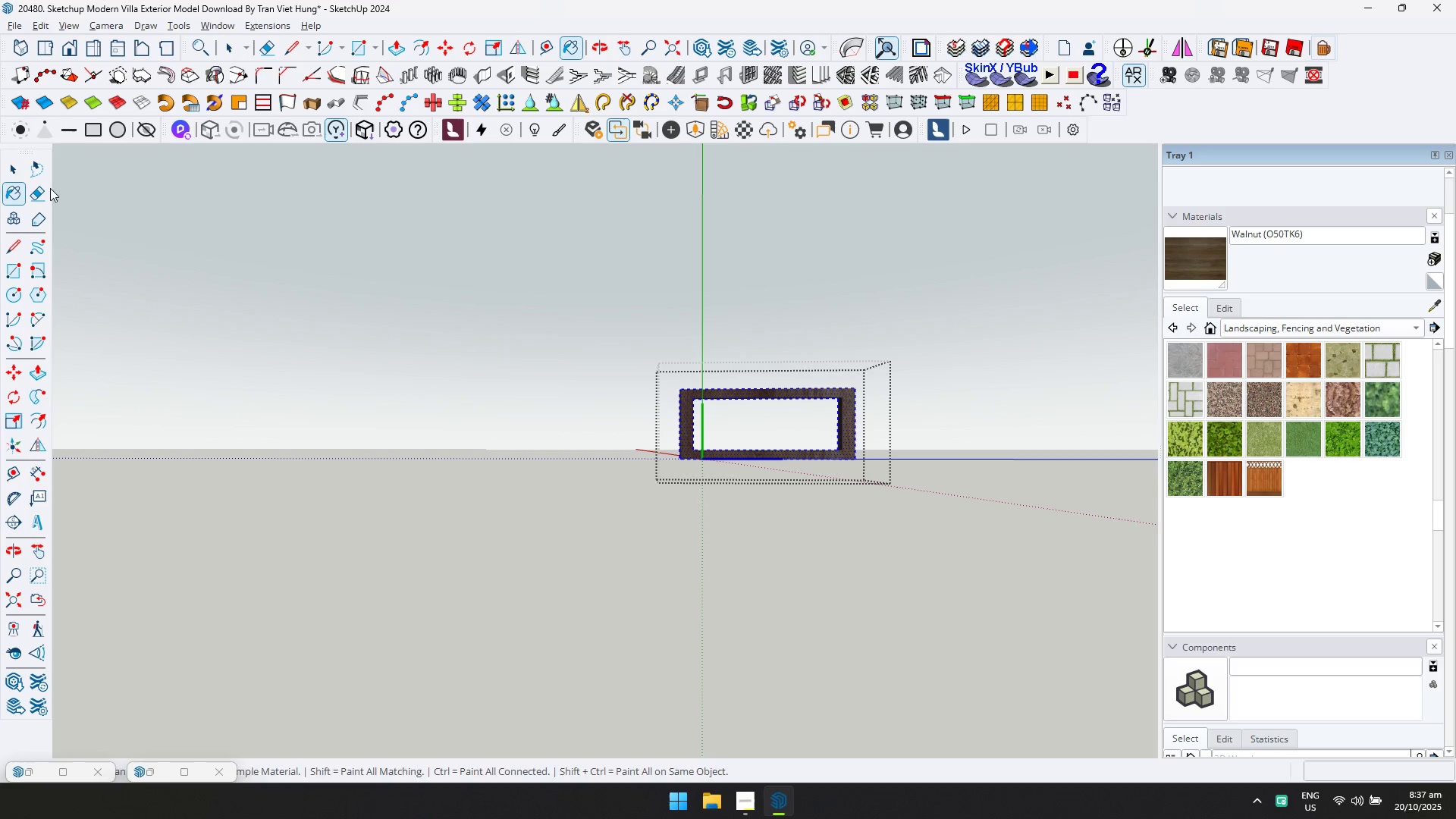 
left_click([12, 171])
 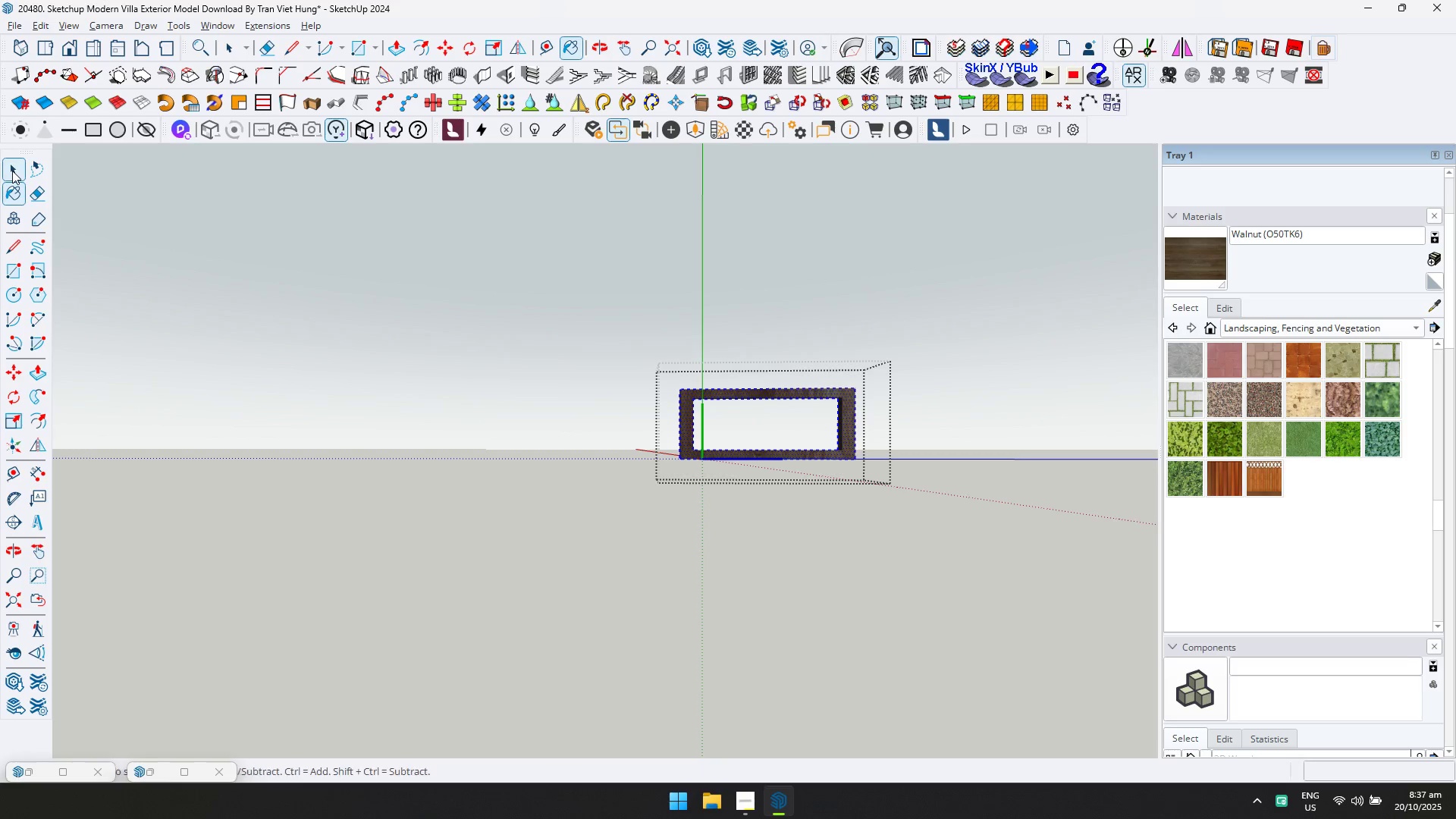 
key(Escape)
 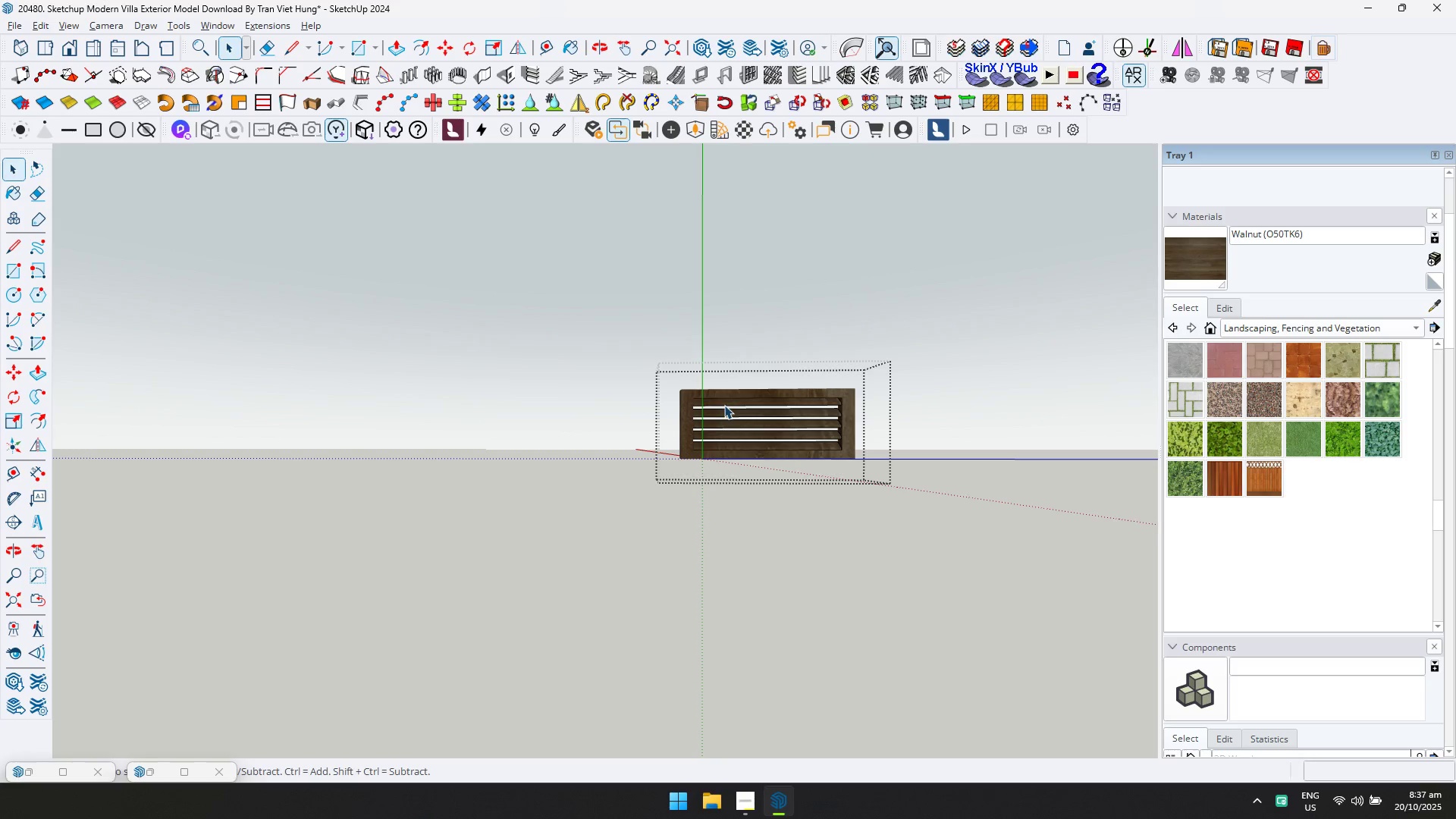 
double_click([724, 405])
 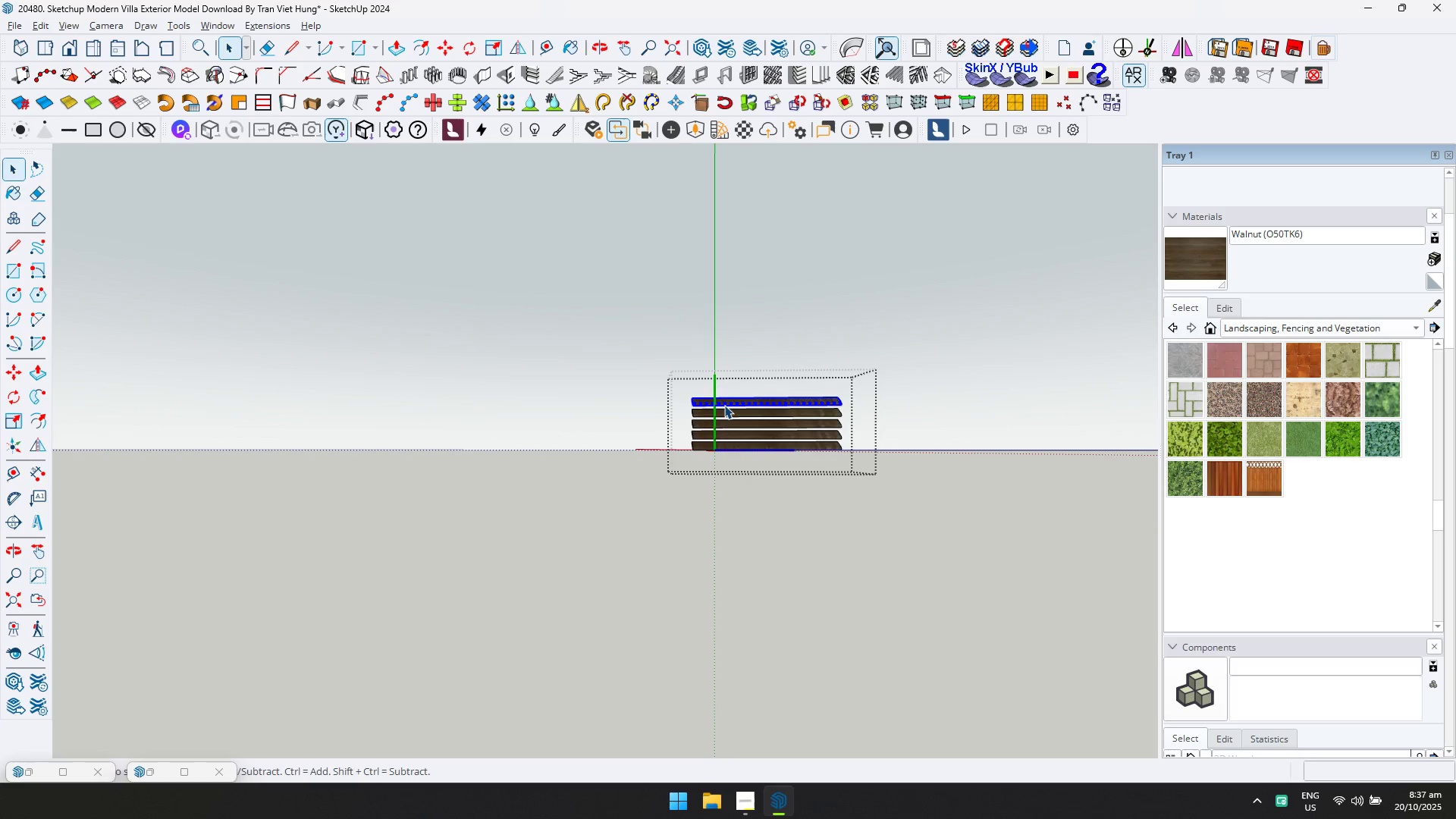 
triple_click([724, 405])
 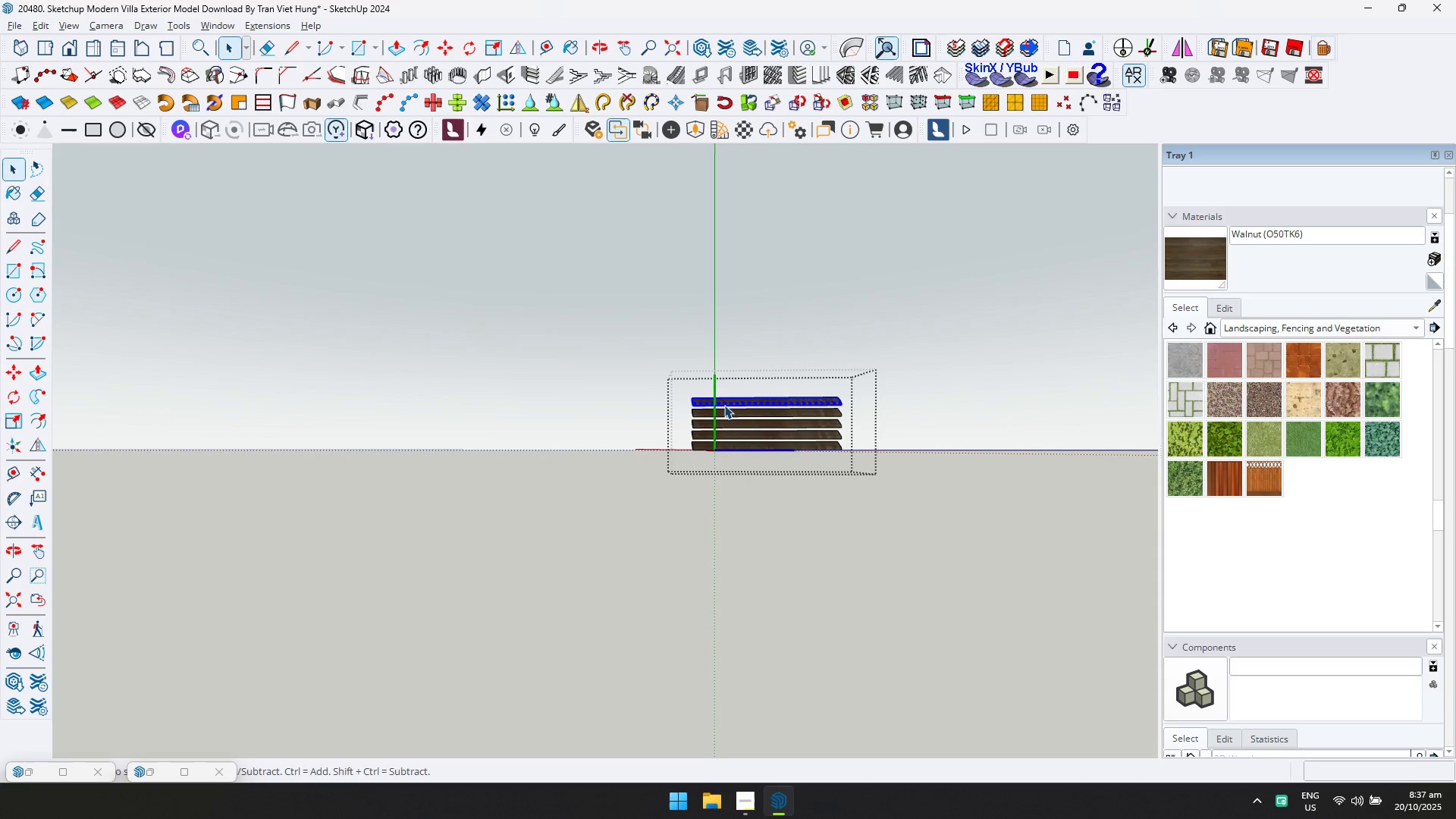 
key(Control+ControlLeft)
 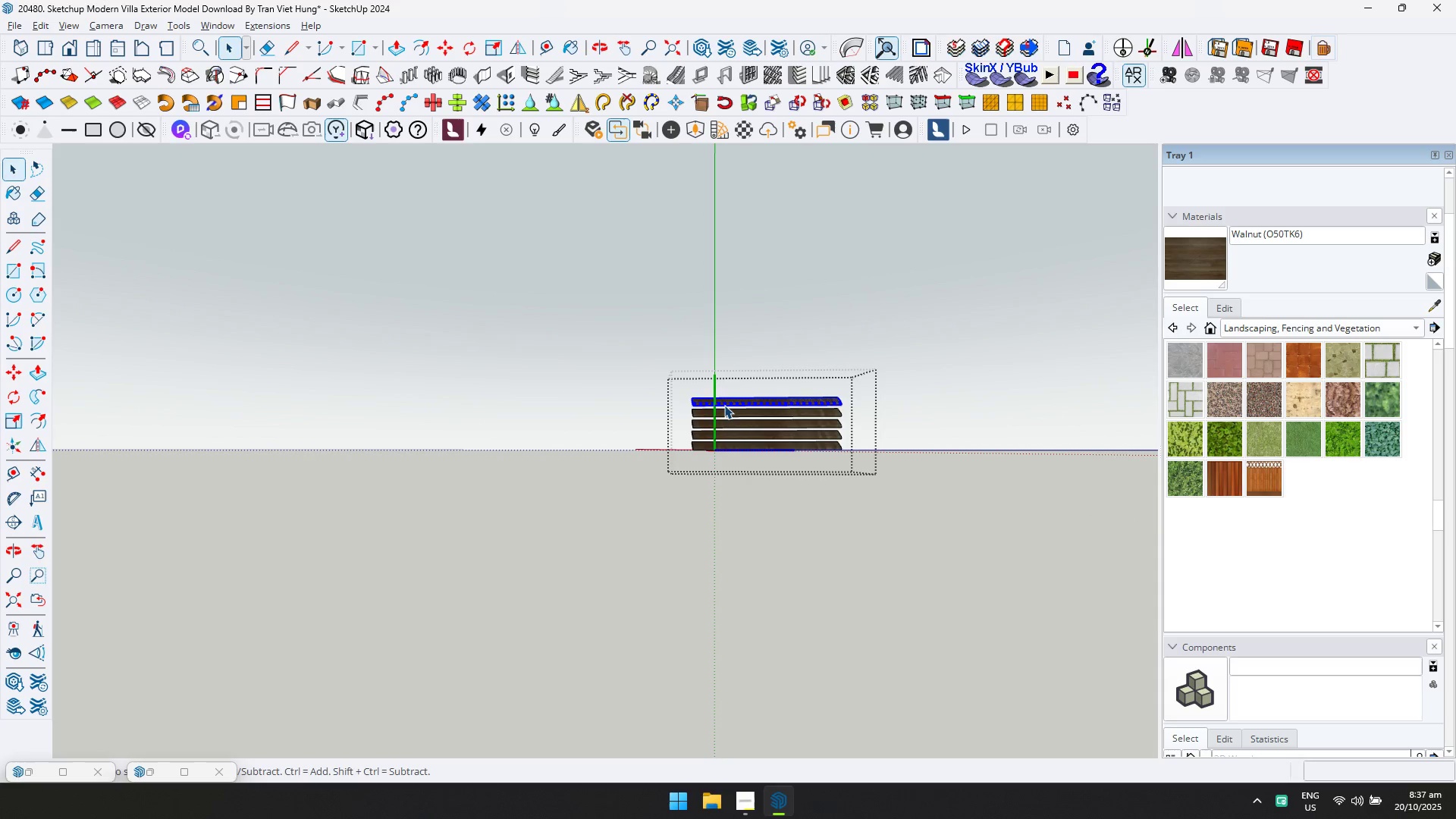 
triple_click([724, 405])
 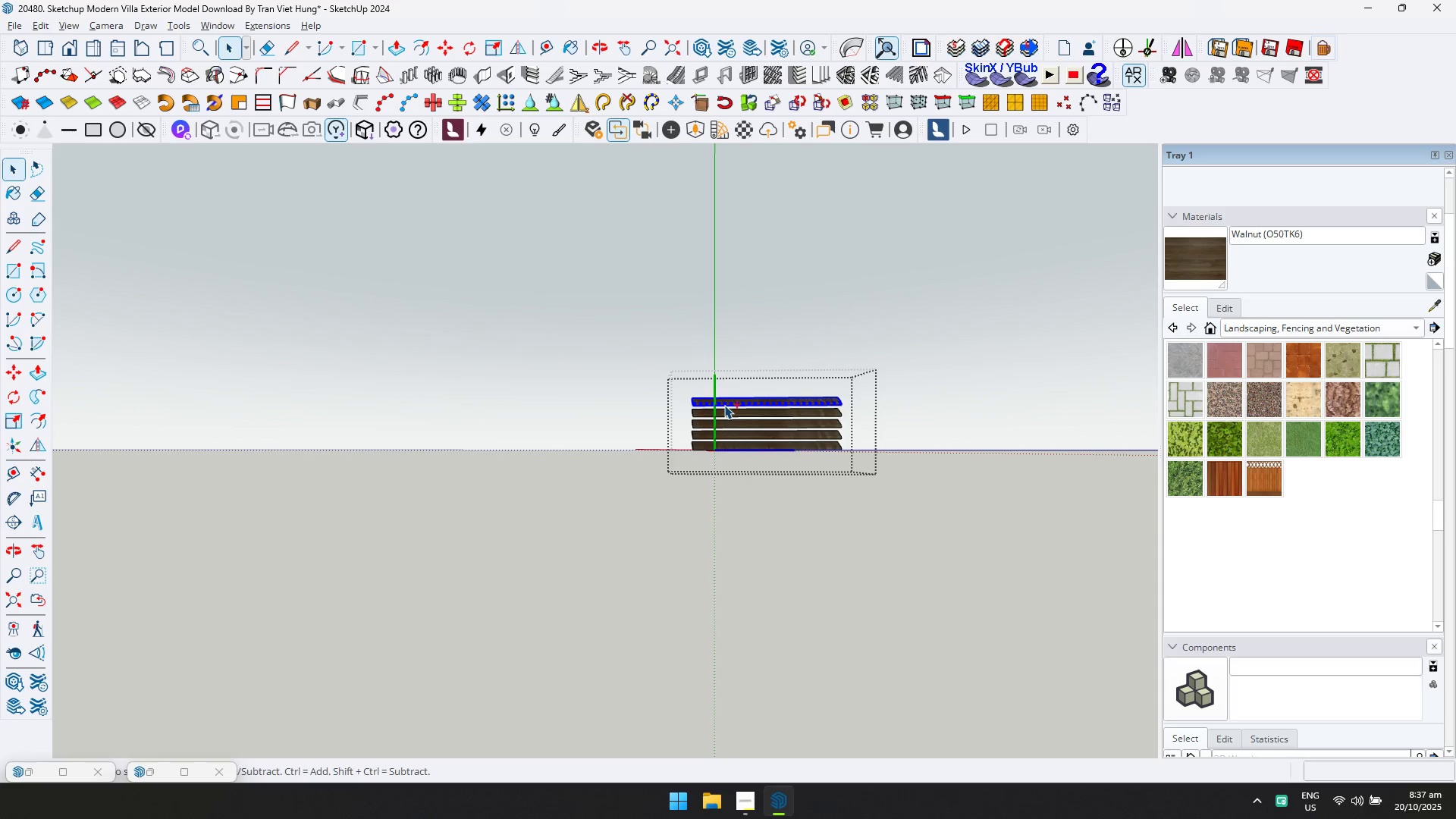 
key(Control+A)
 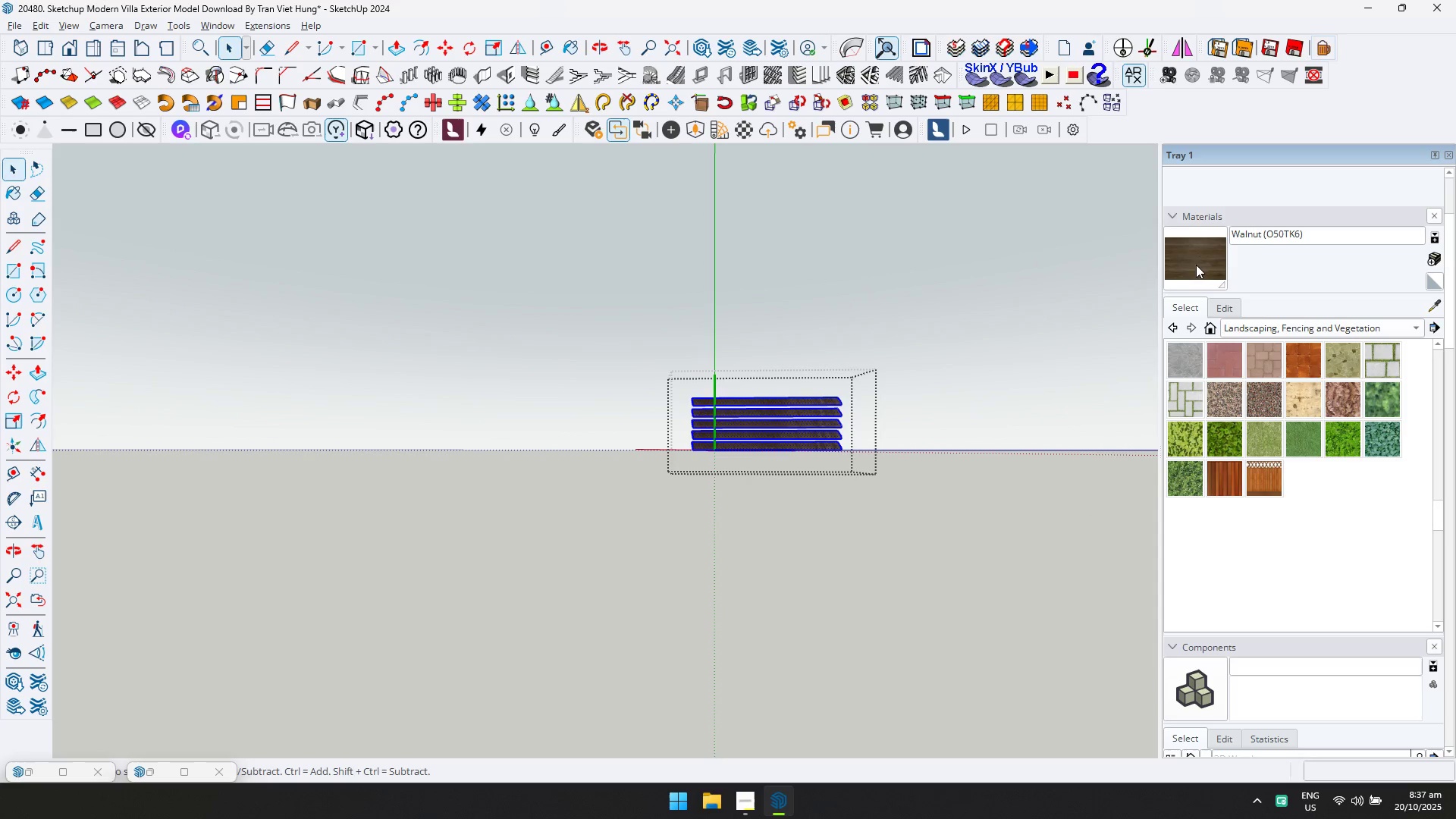 
left_click([1197, 261])
 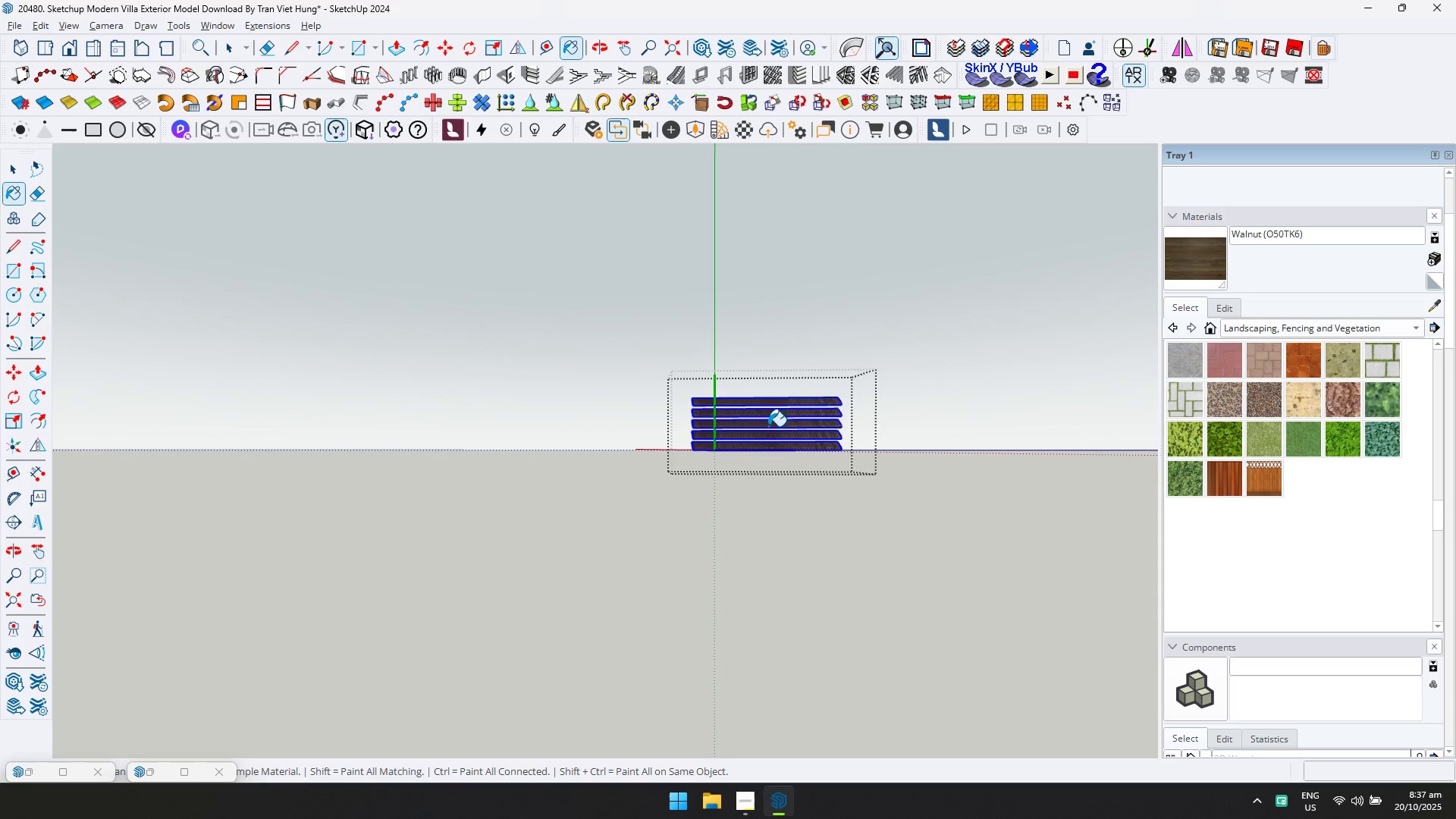 
triple_click([768, 424])
 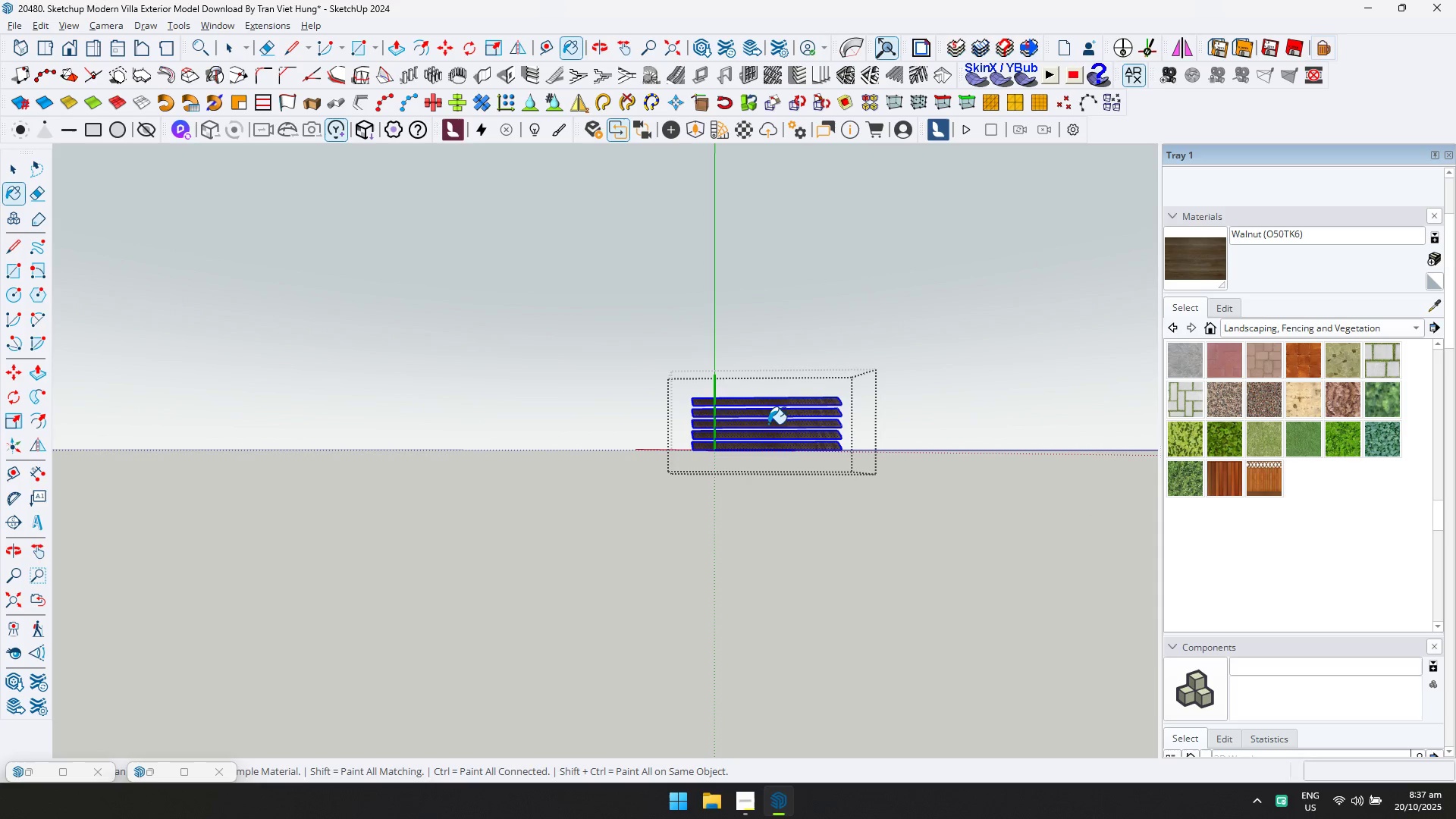 
triple_click([768, 424])
 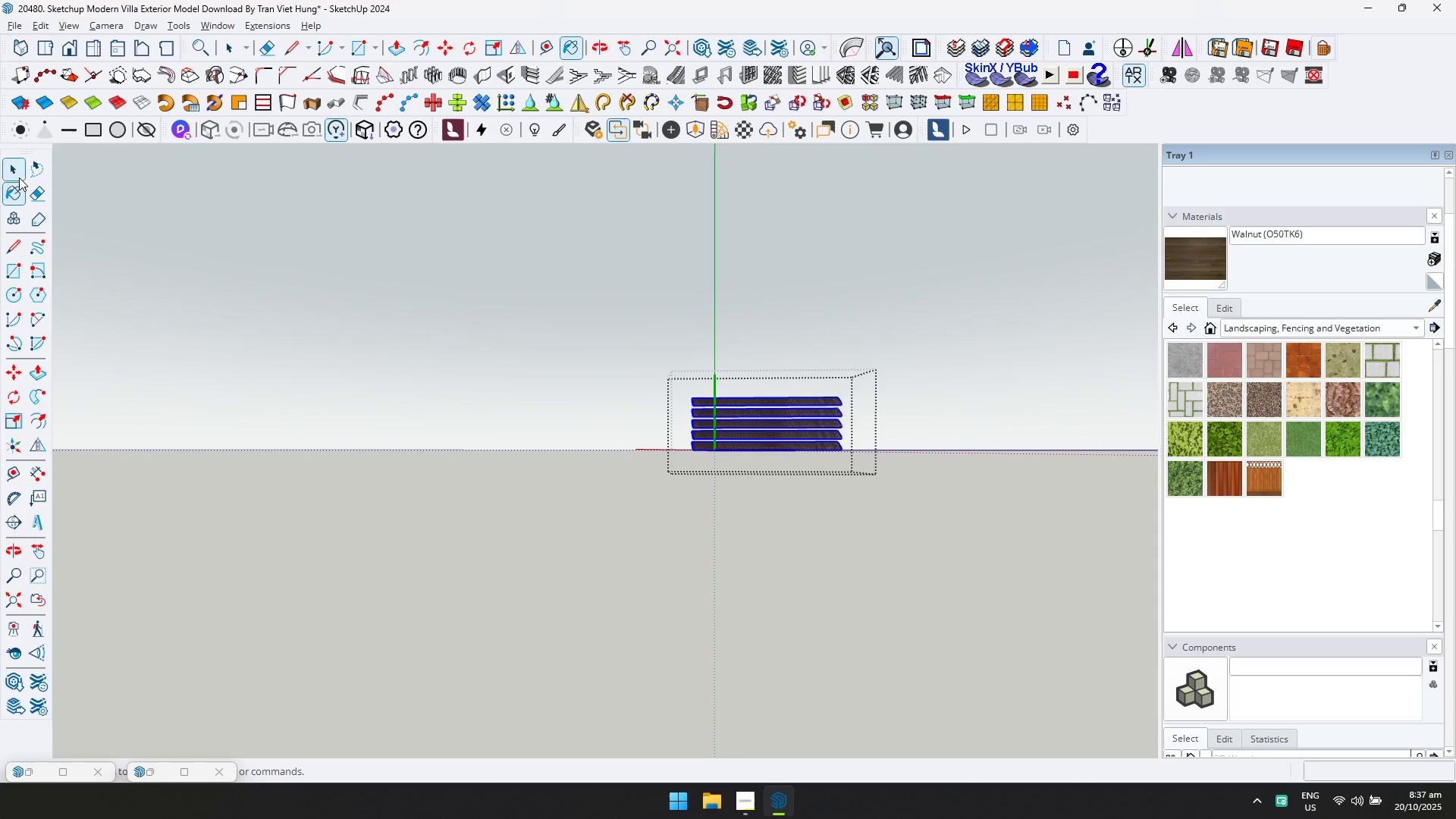 
left_click([11, 173])
 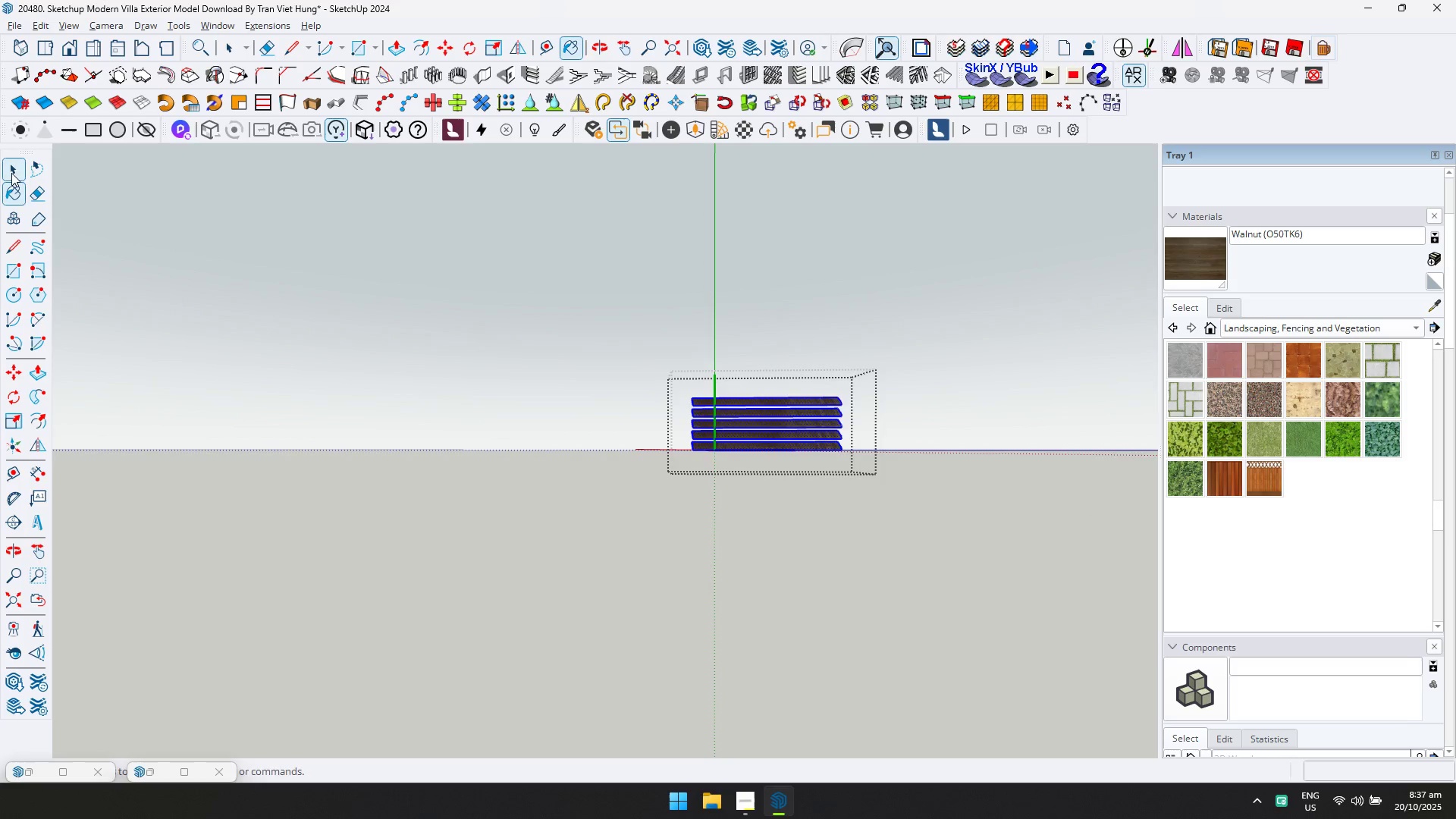 
key(Escape)
 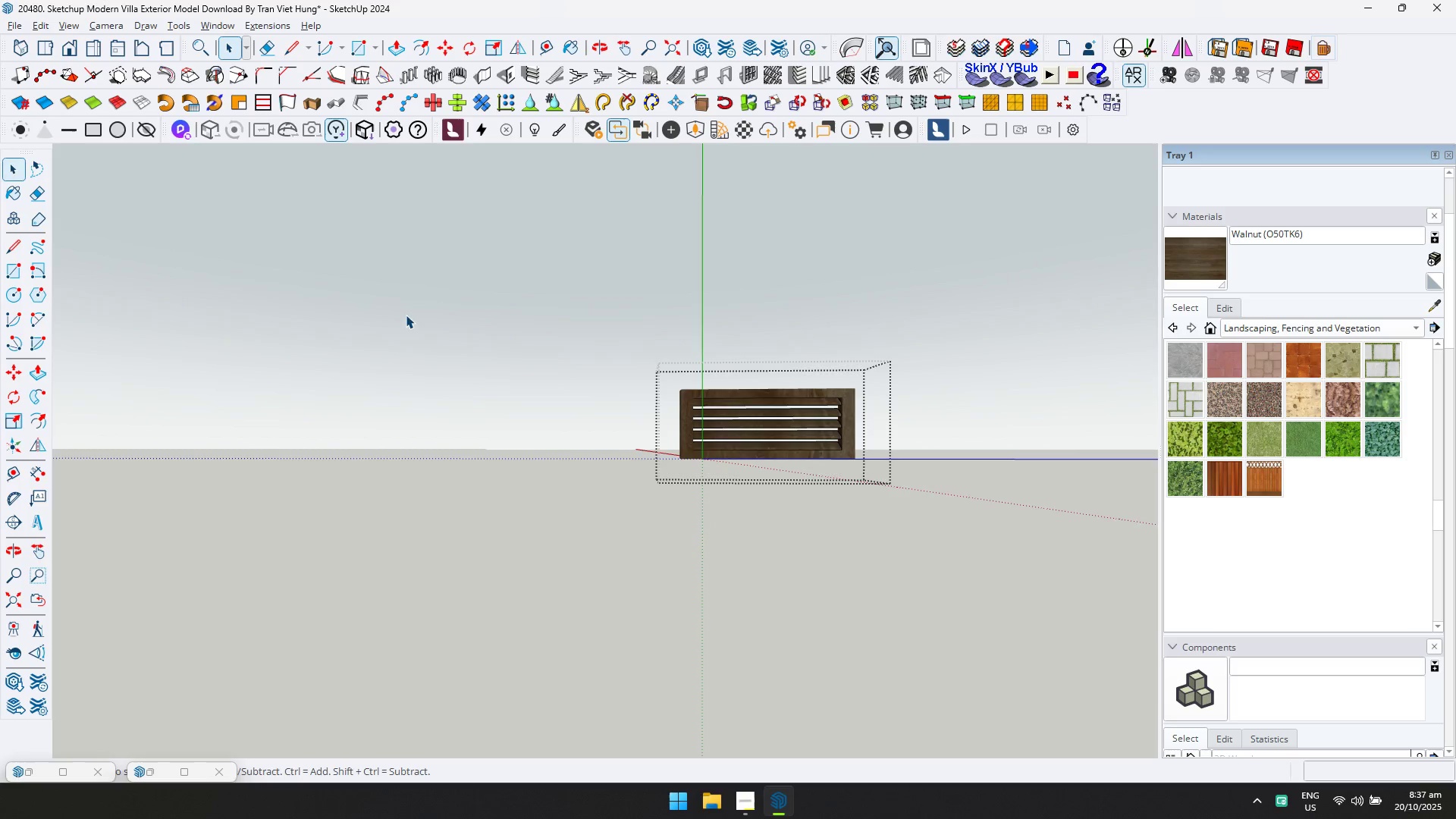 
scroll: coordinate [704, 428], scroll_direction: none, amount: 0.0
 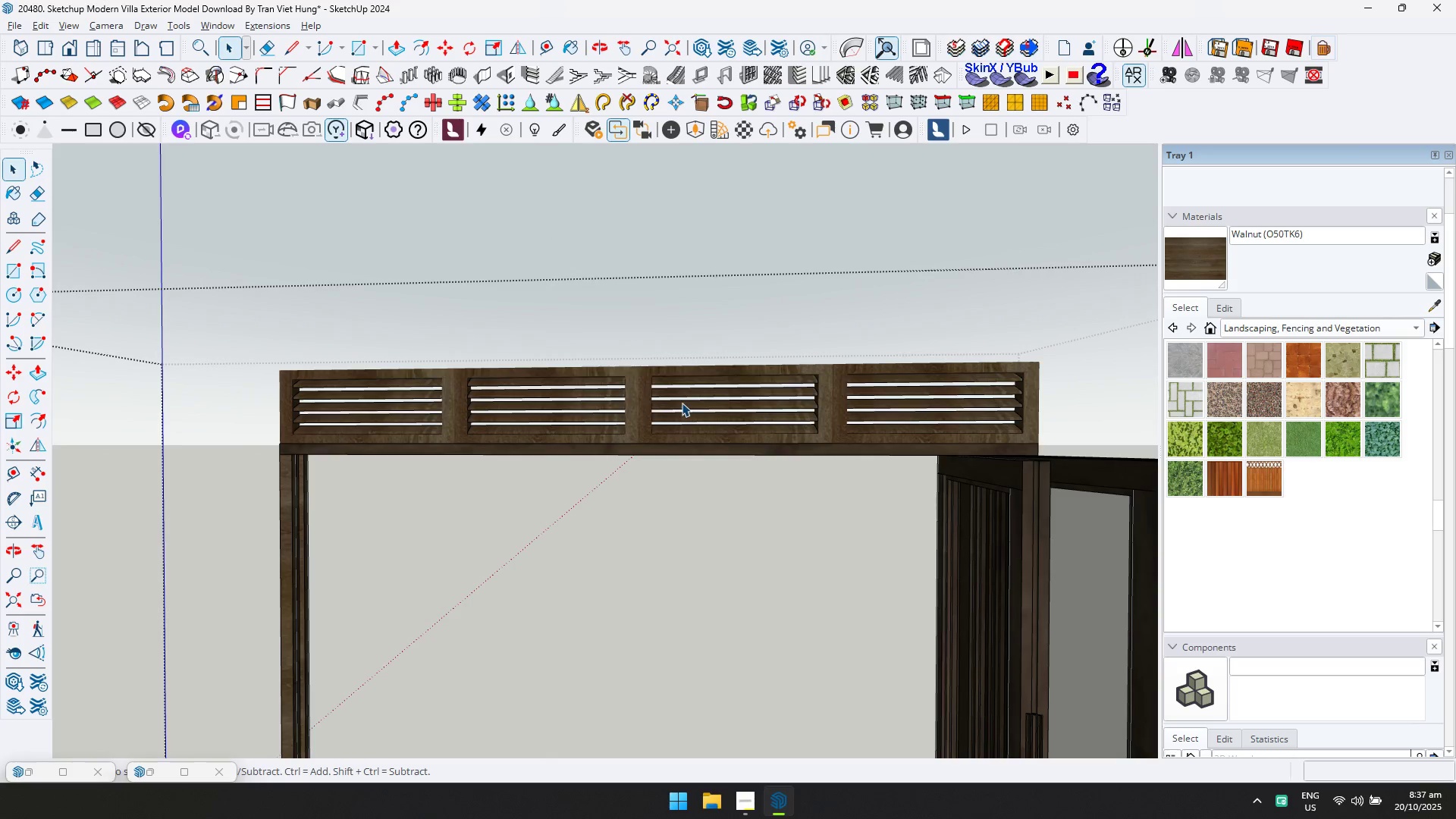 
key(Shift+ShiftLeft)
 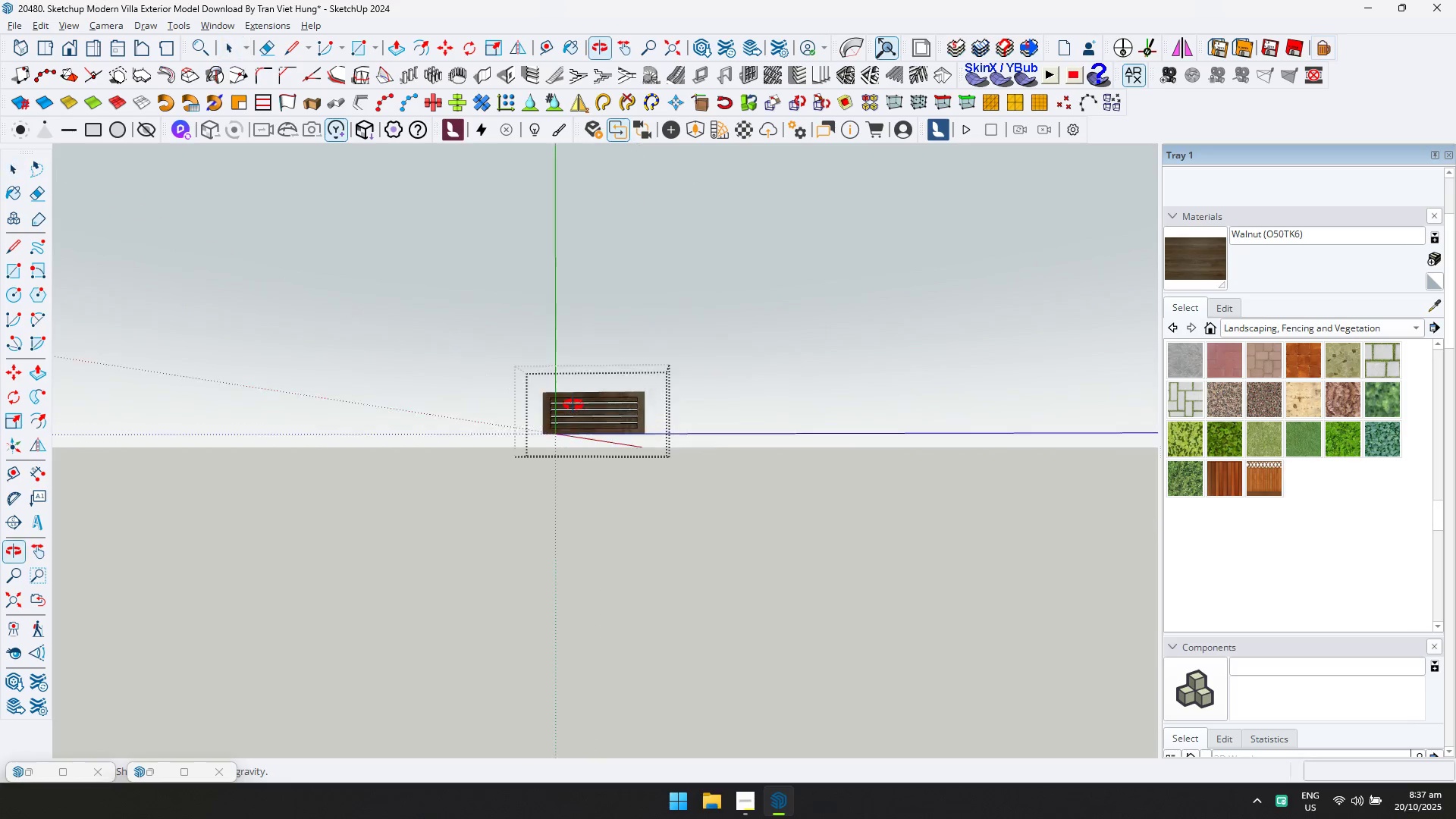 
key(Escape)
 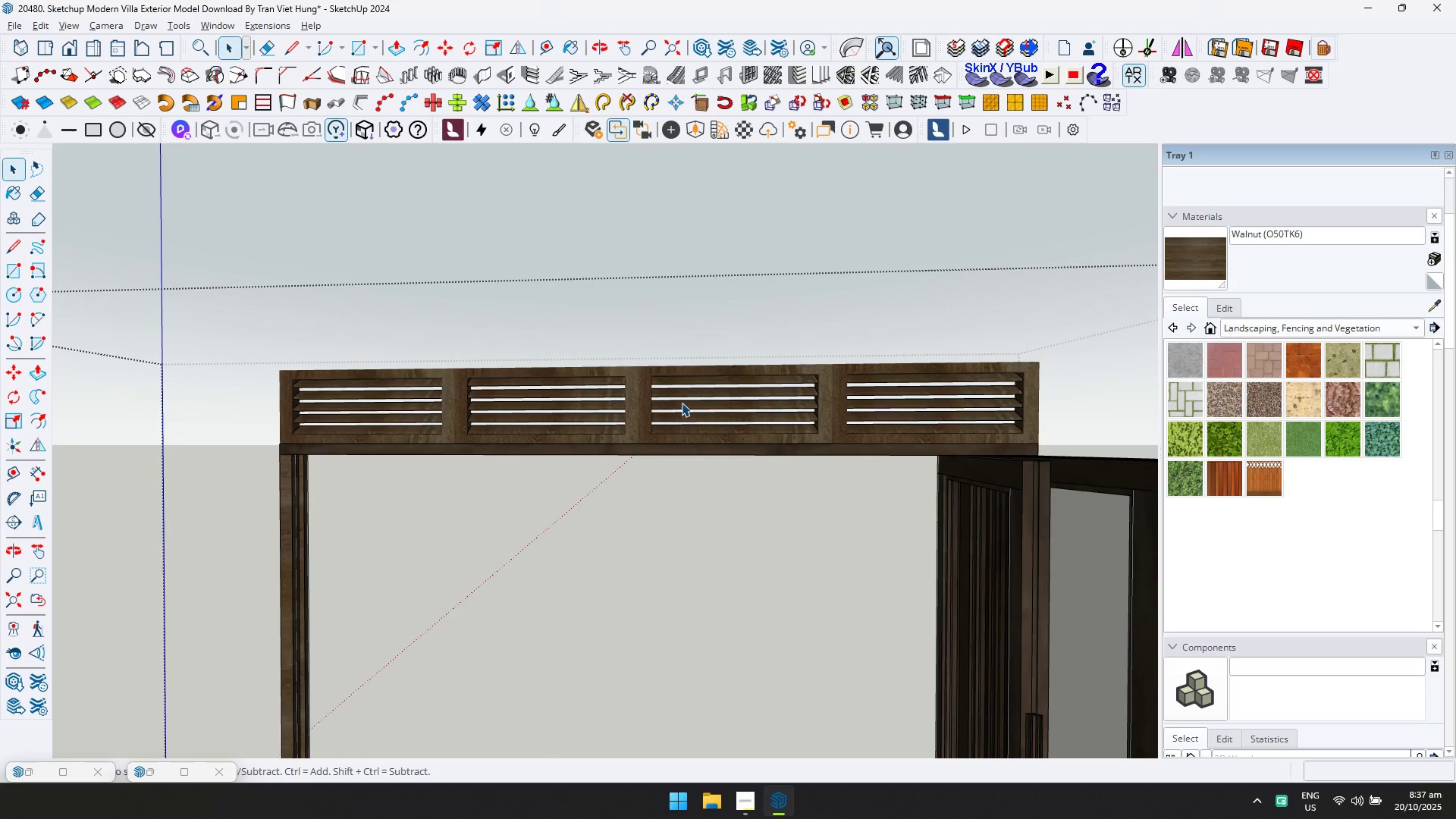 
scroll: coordinate [541, 543], scroll_direction: up, amount: 10.0
 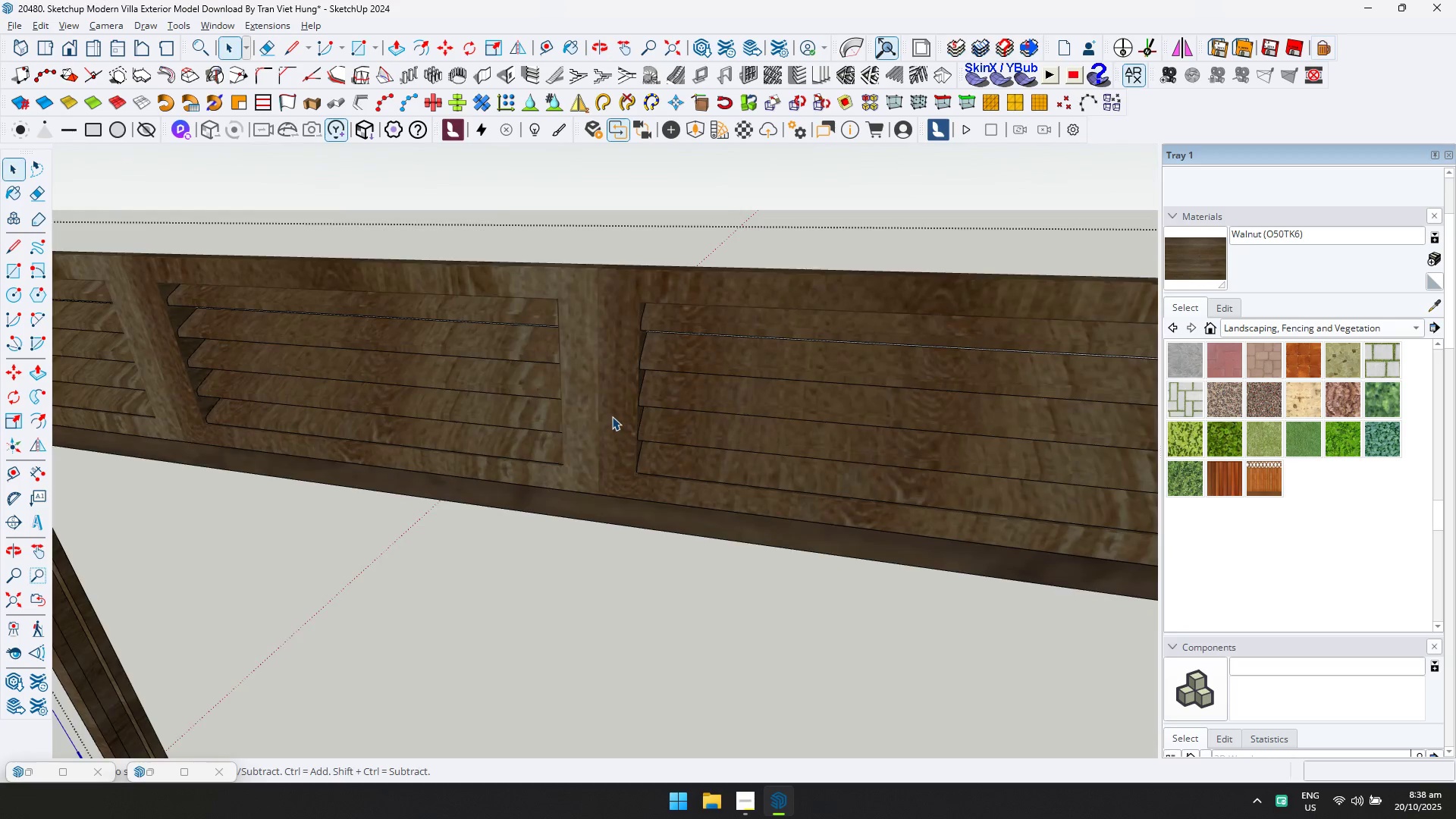 
double_click([612, 416])
 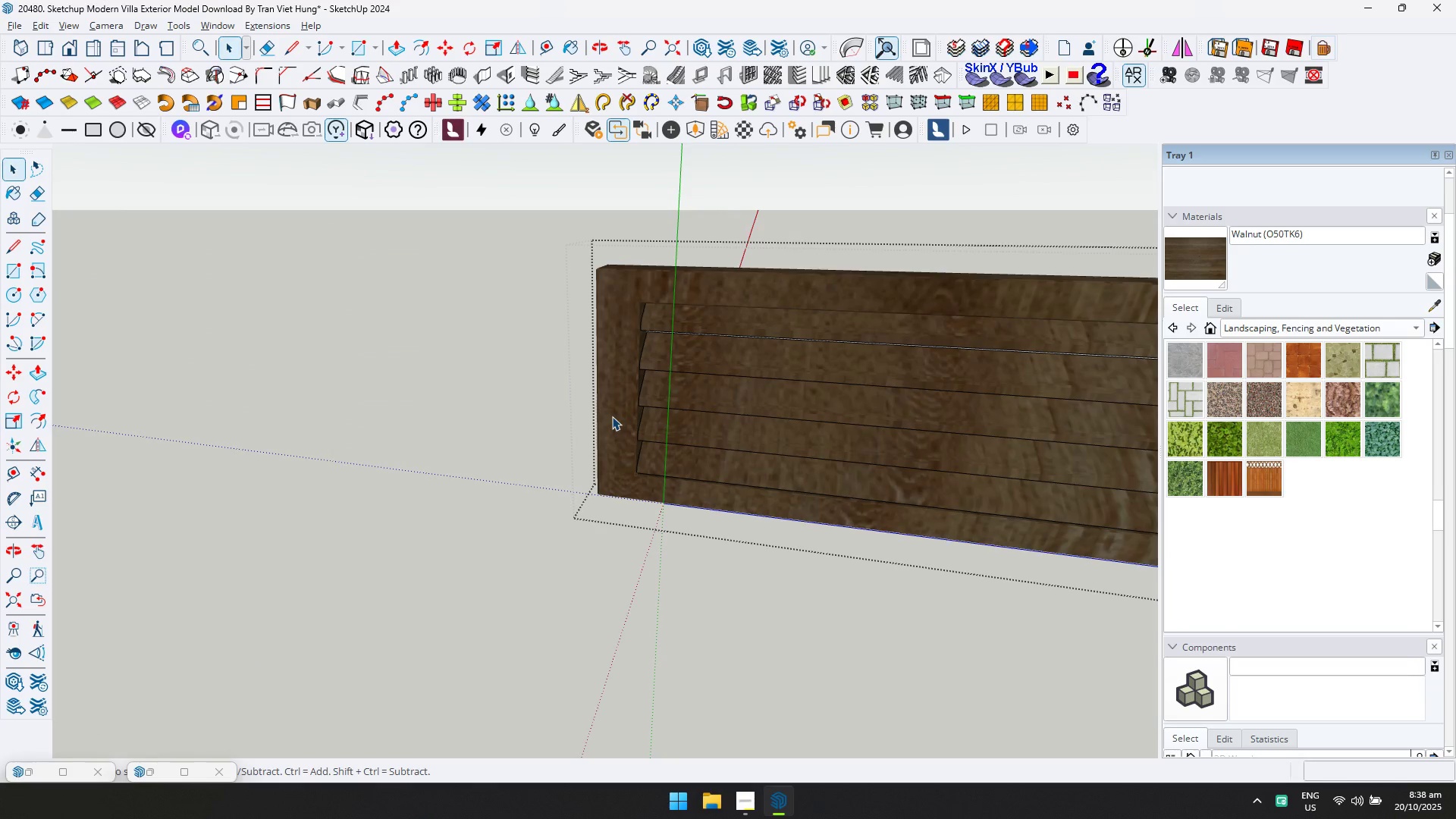 
triple_click([612, 416])
 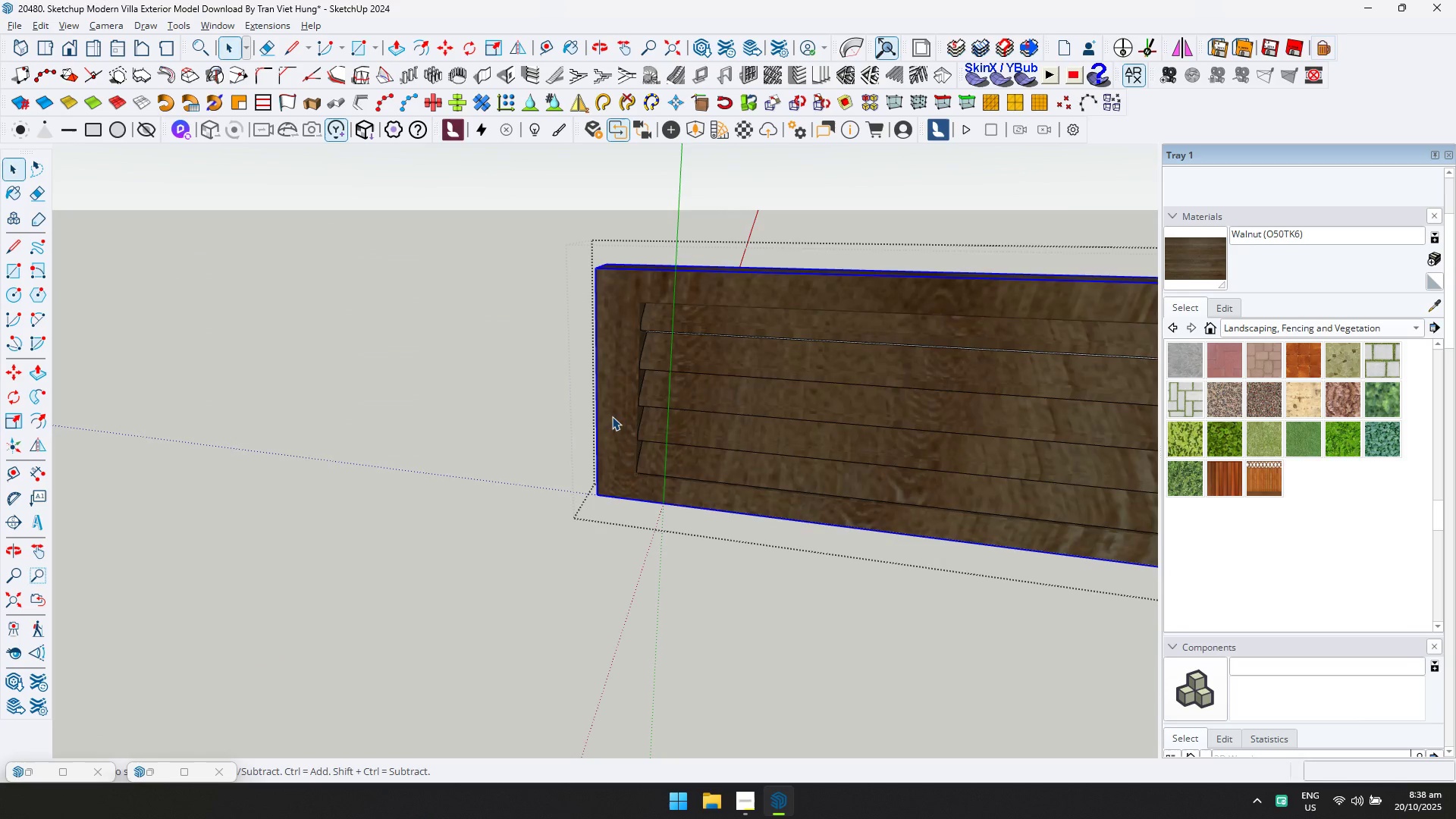 
triple_click([612, 416])
 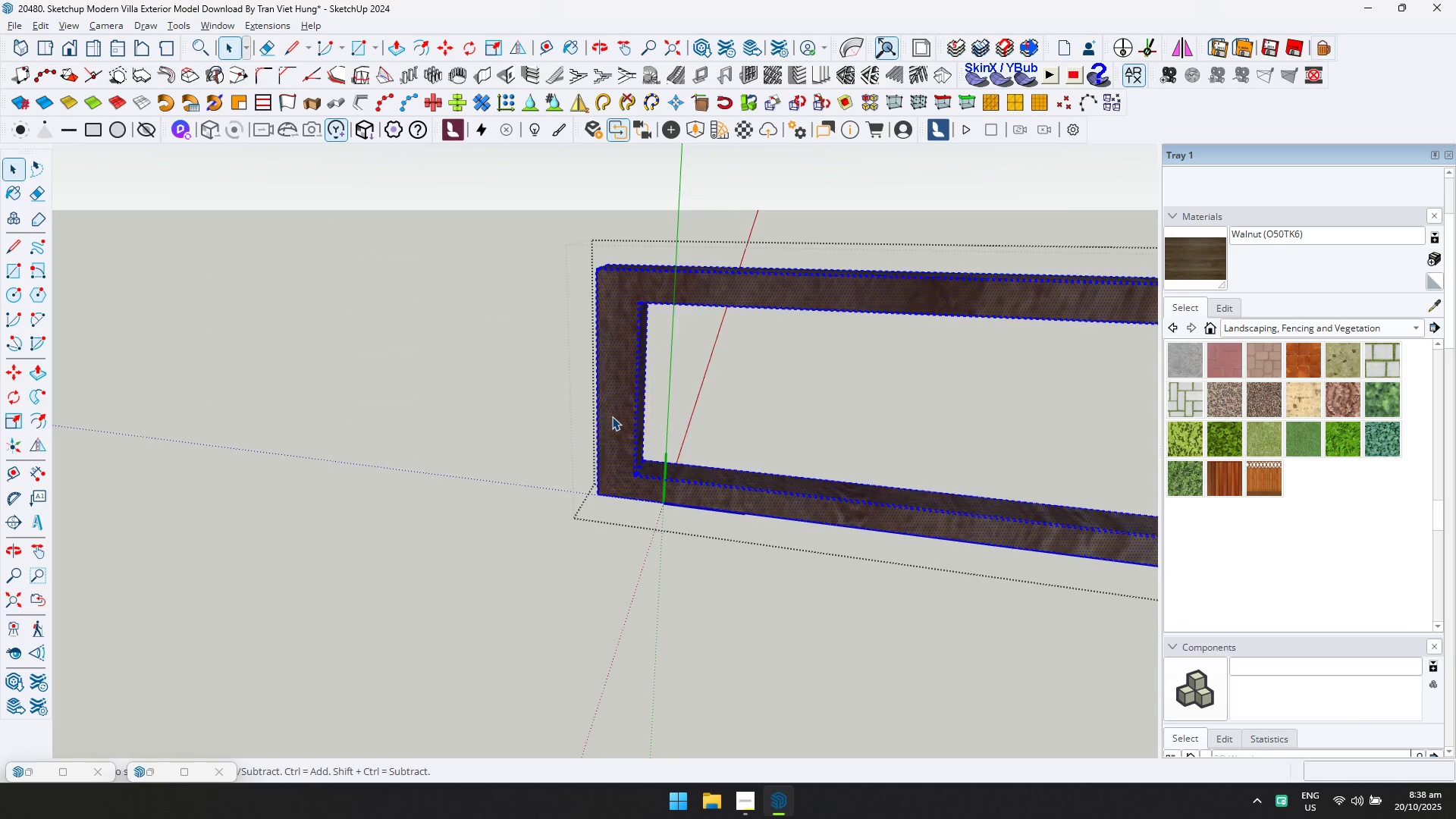 
triple_click([612, 416])
 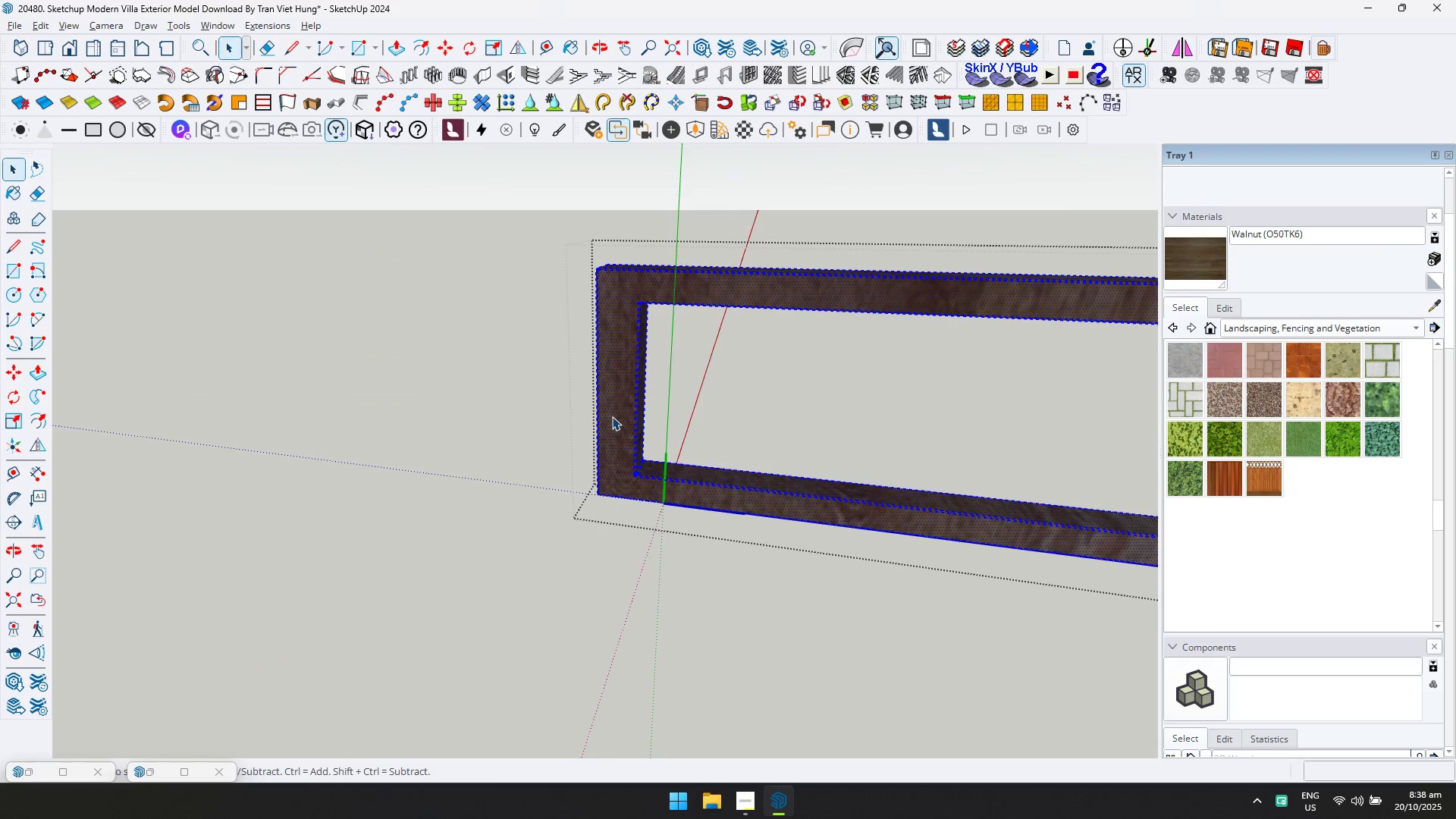 
key(Control+ControlLeft)
 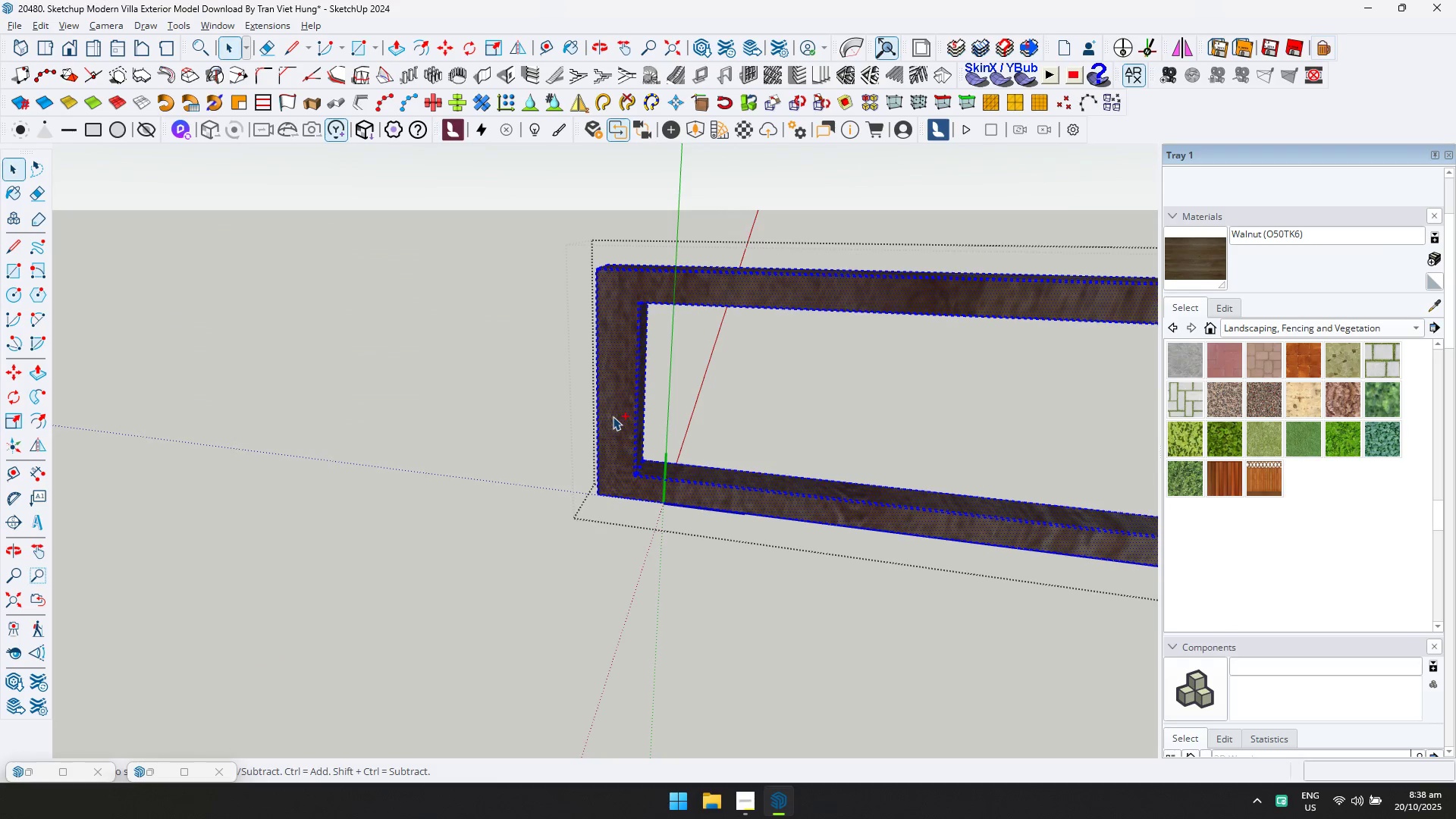 
key(Control+A)
 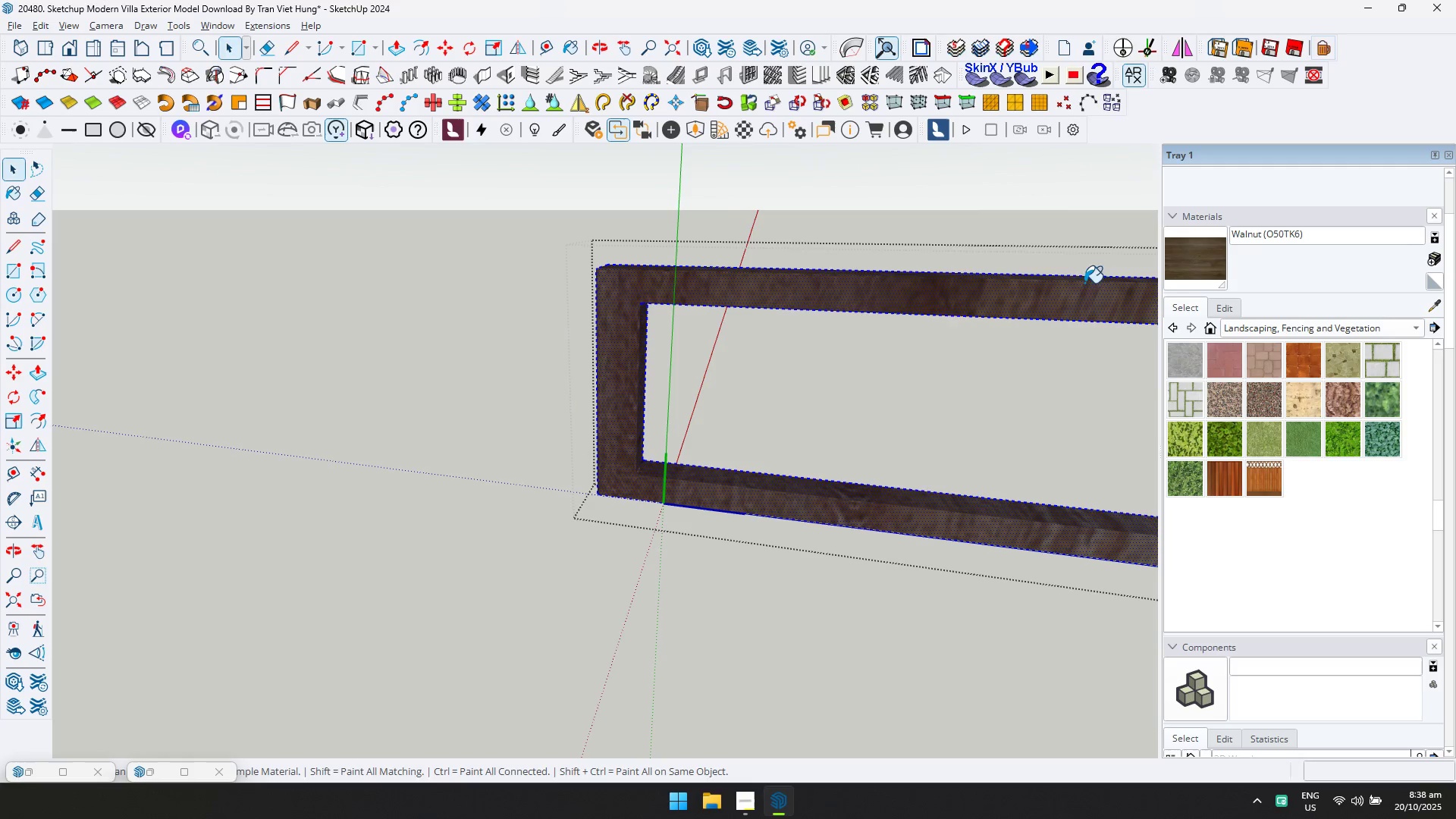 
double_click([946, 319])
 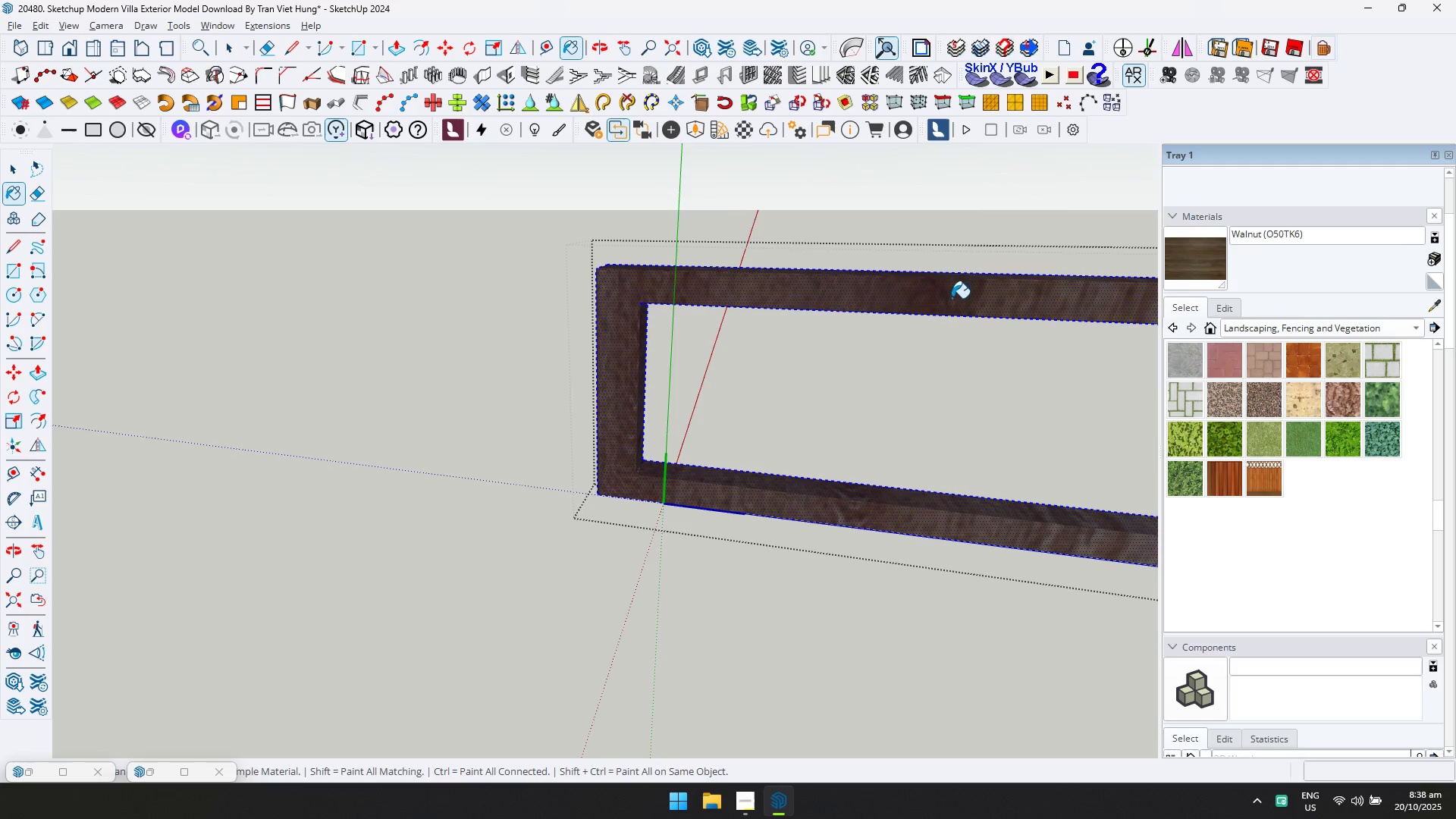 
triple_click([952, 298])
 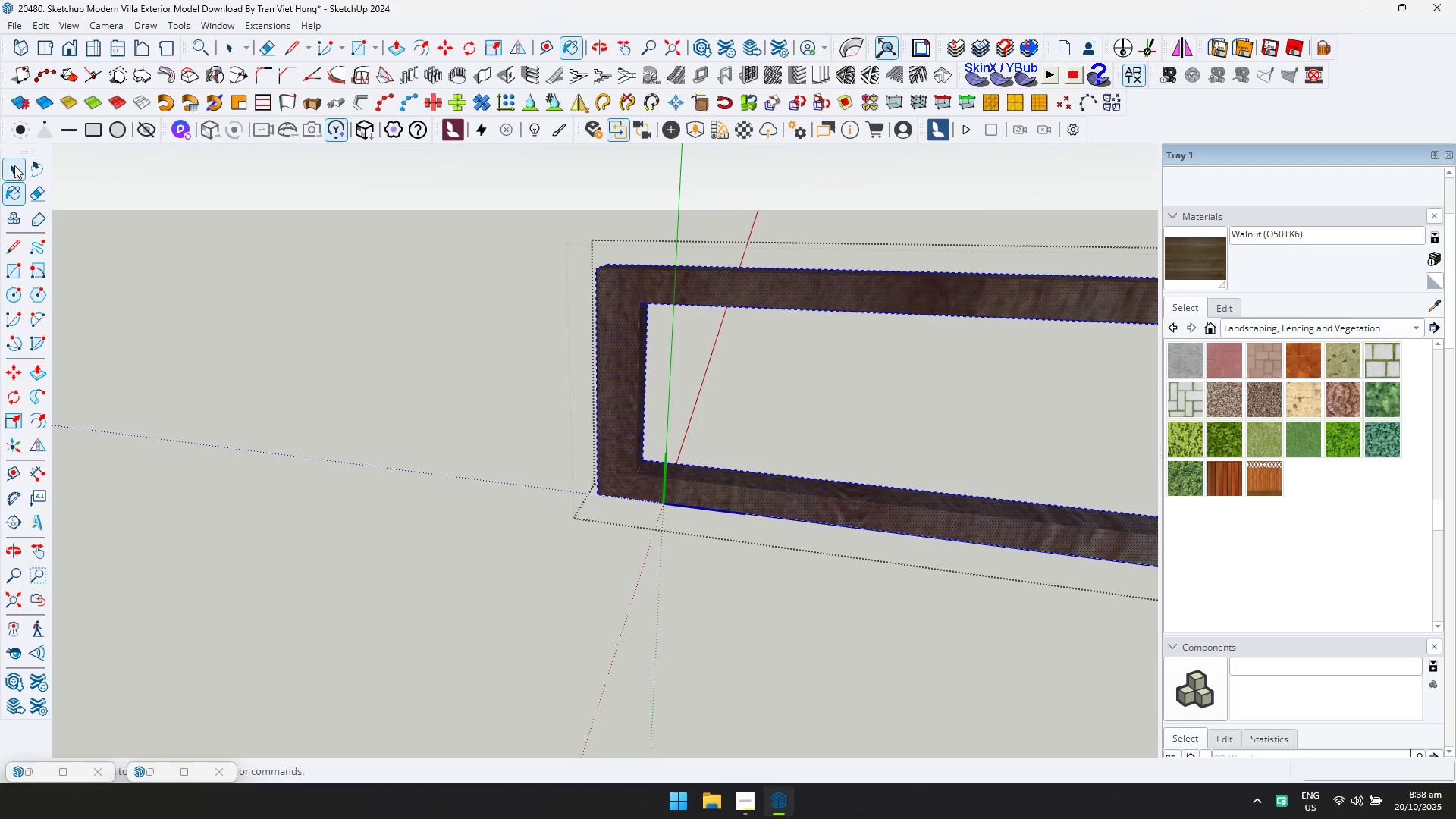 
left_click([12, 164])
 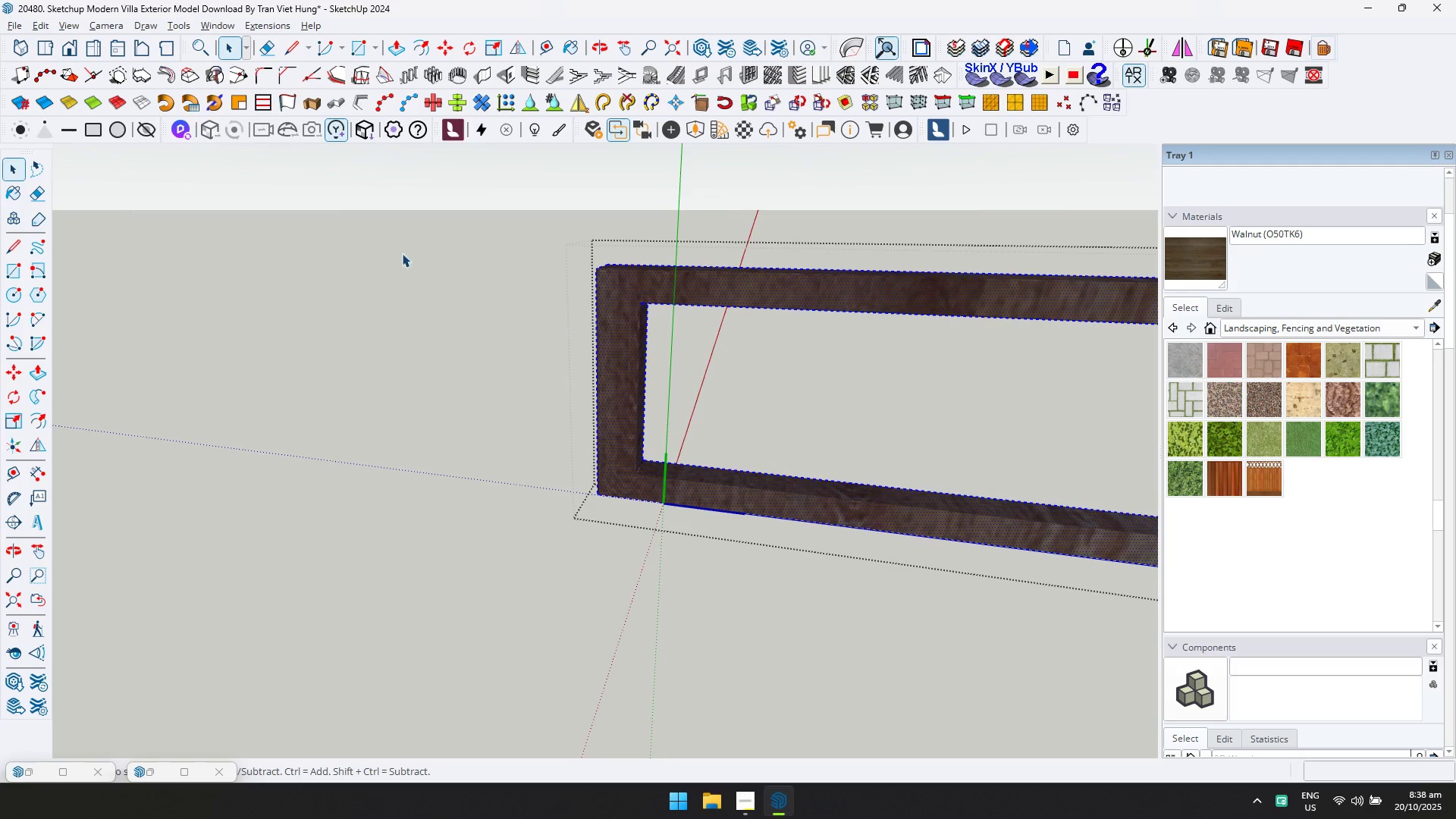 
key(Escape)
 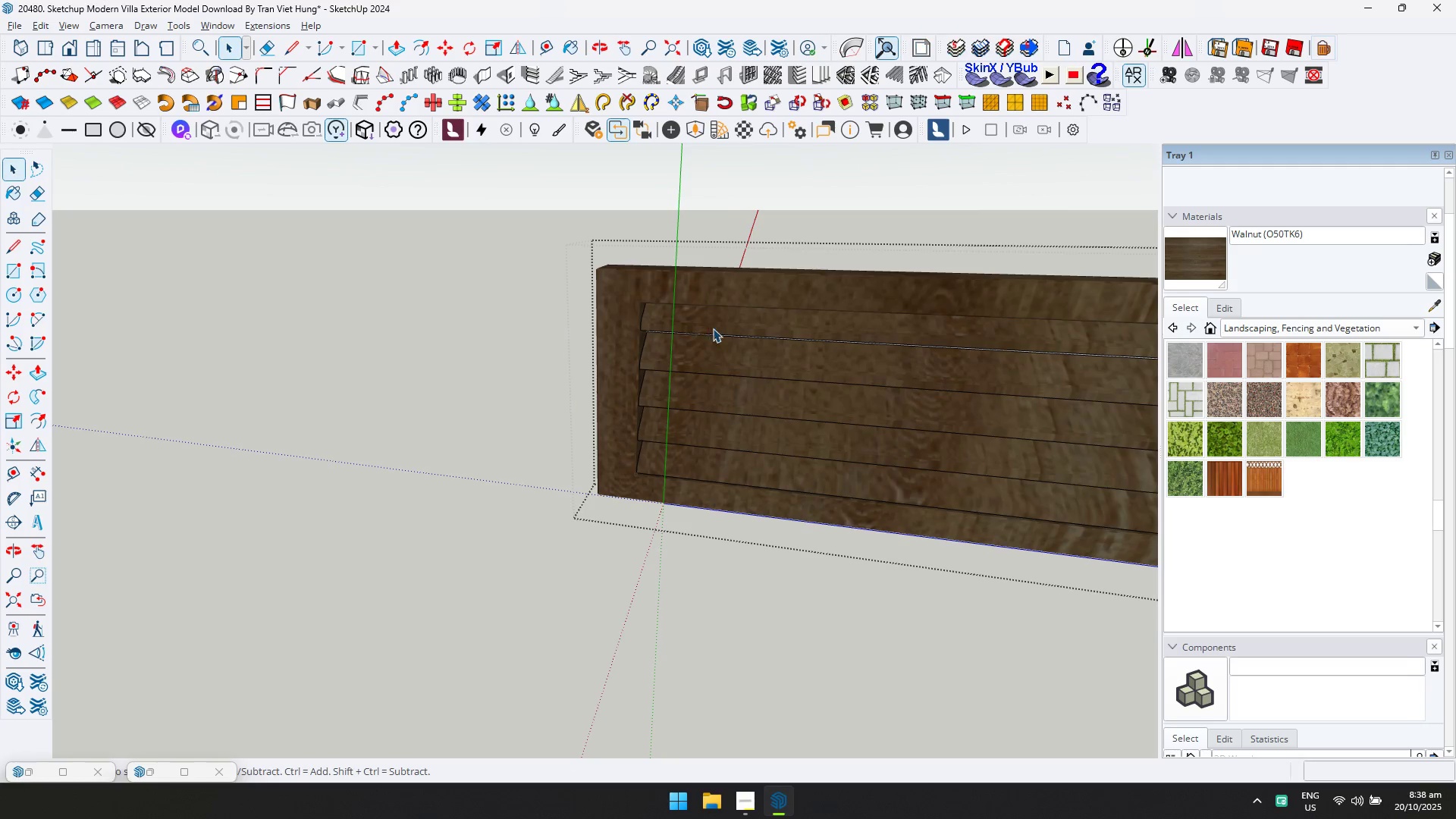 
key(Escape)
 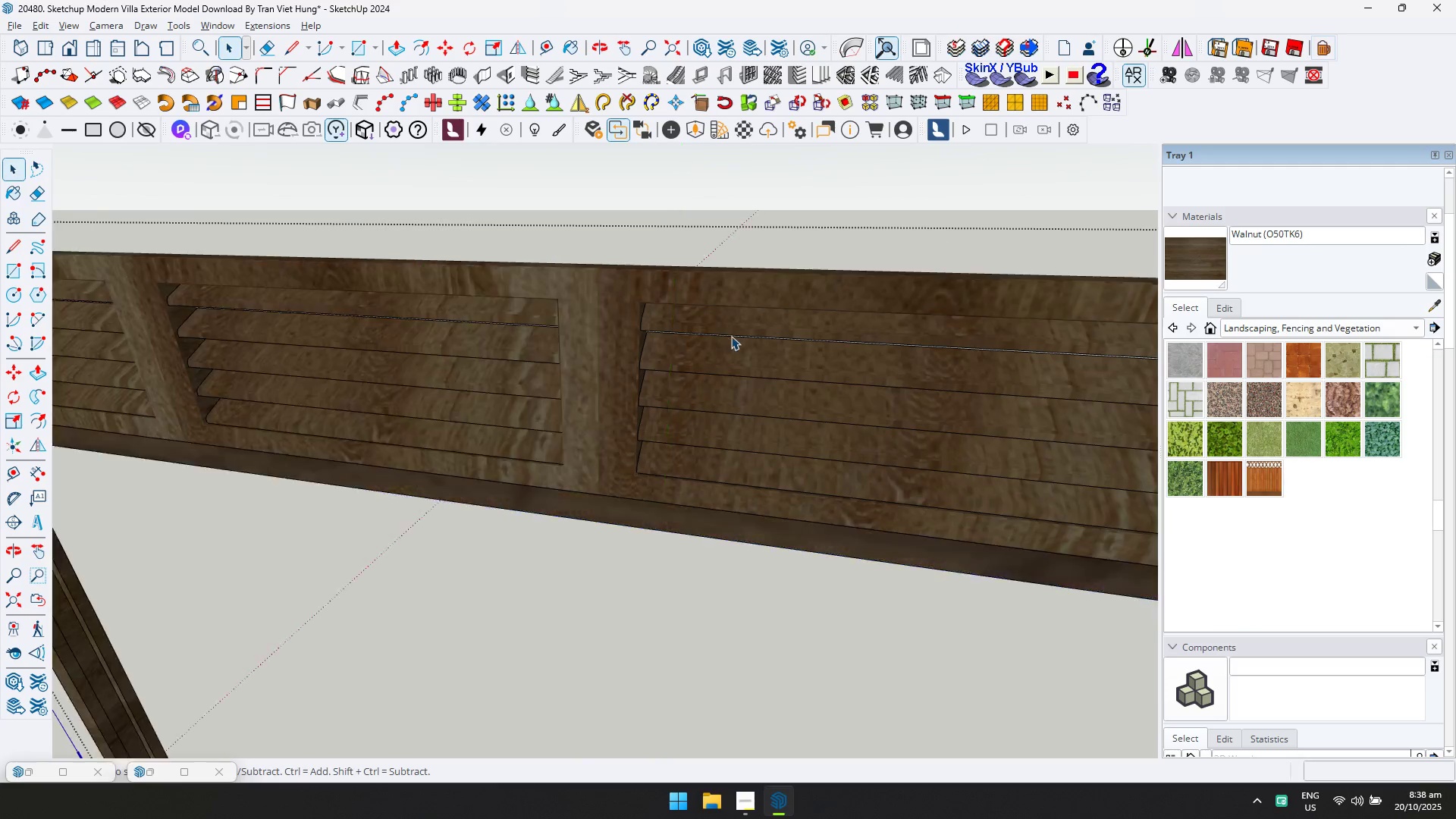 
scroll: coordinate [941, 457], scroll_direction: down, amount: 16.0
 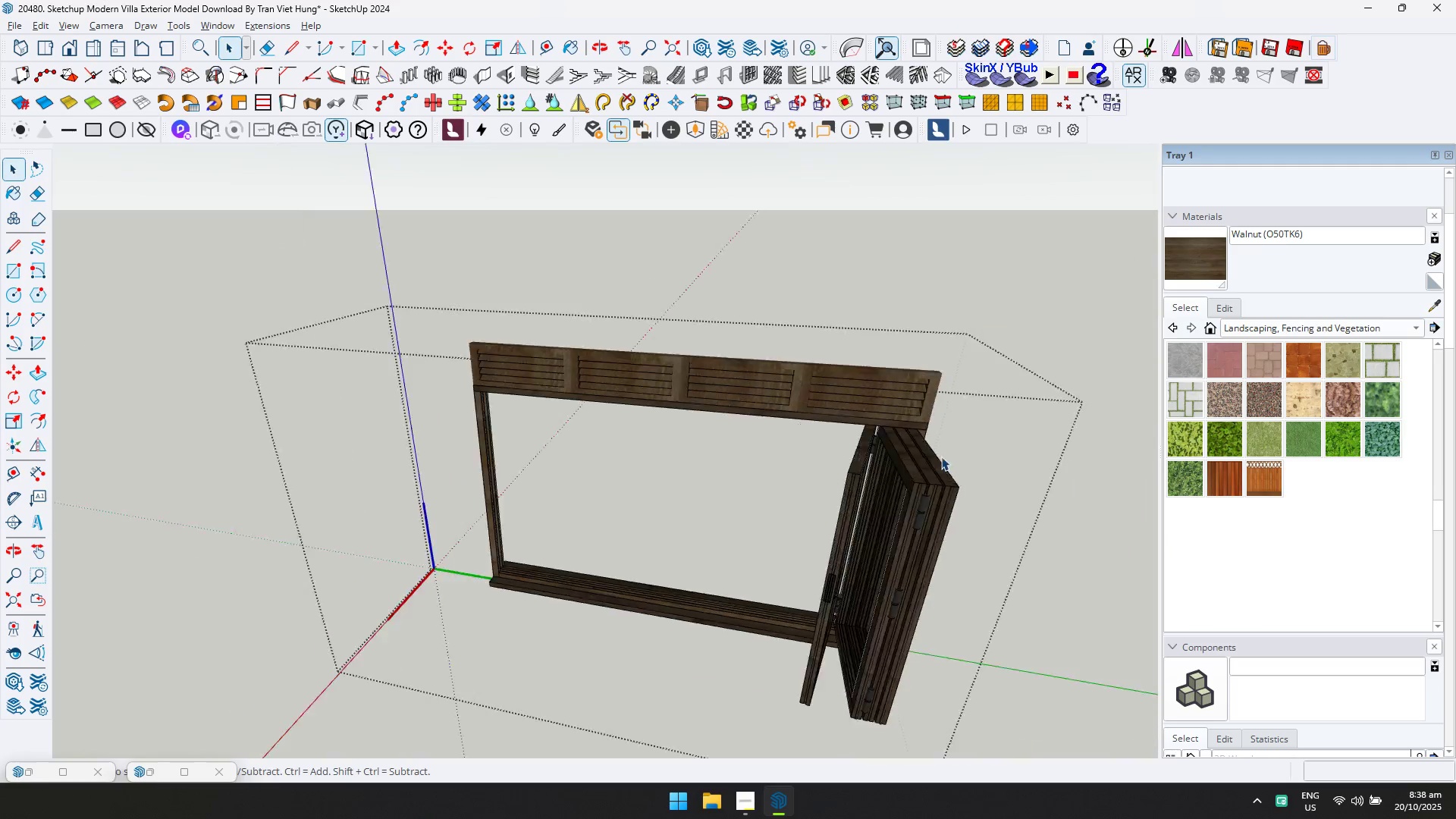 
key(Escape)
 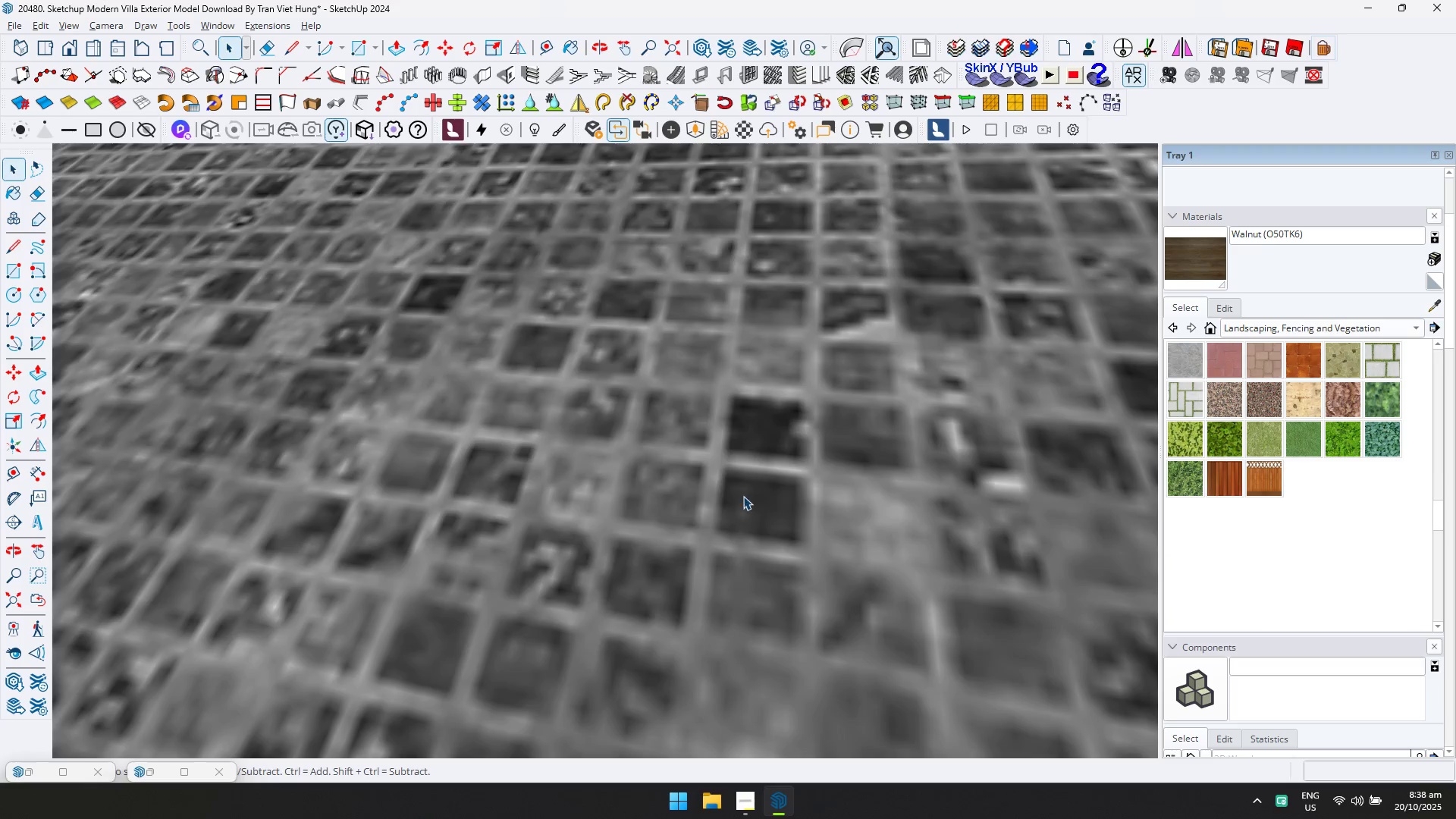 
scroll: coordinate [662, 439], scroll_direction: down, amount: 29.0
 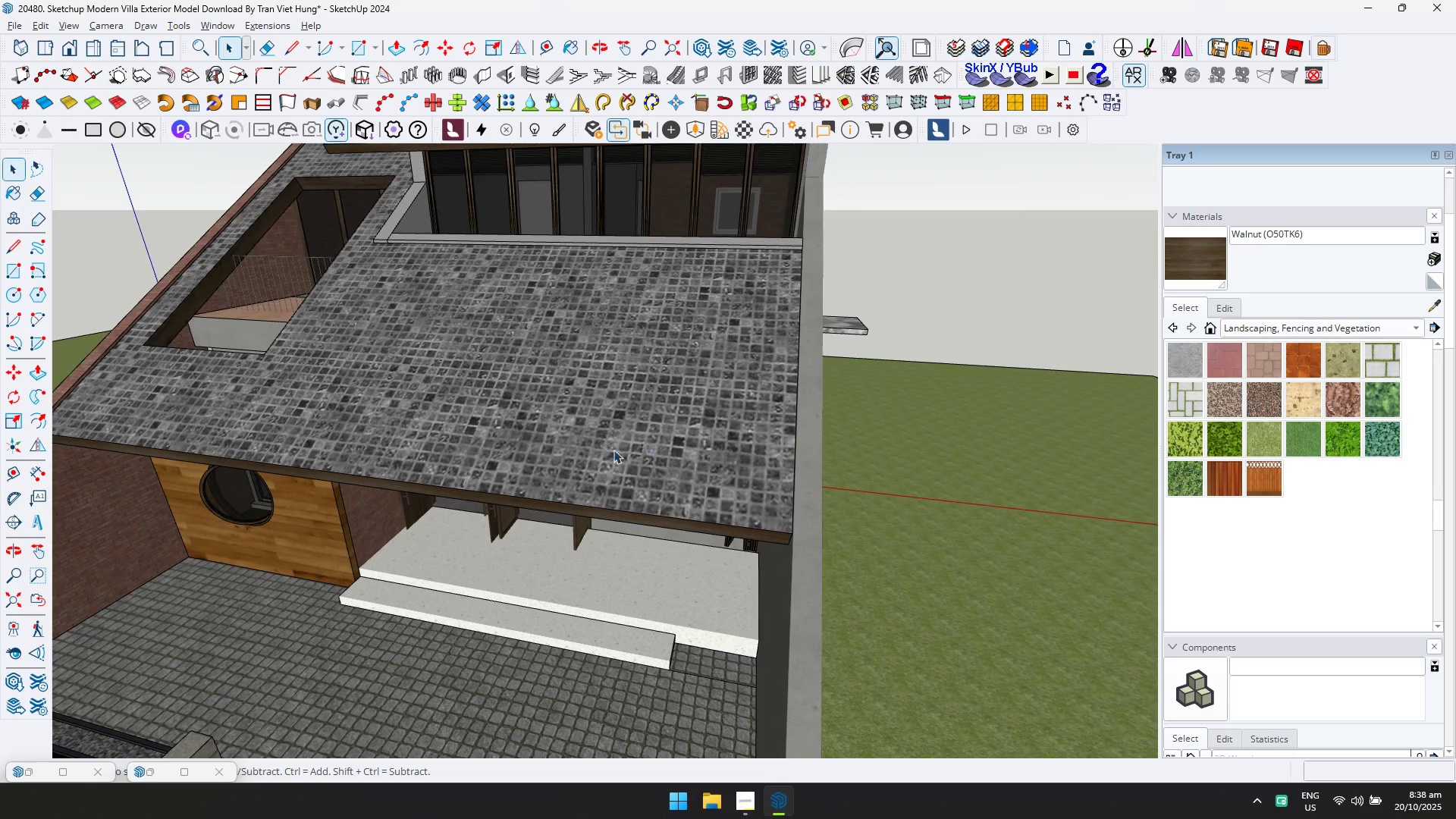 
hold_key(key=ShiftLeft, duration=0.32)
 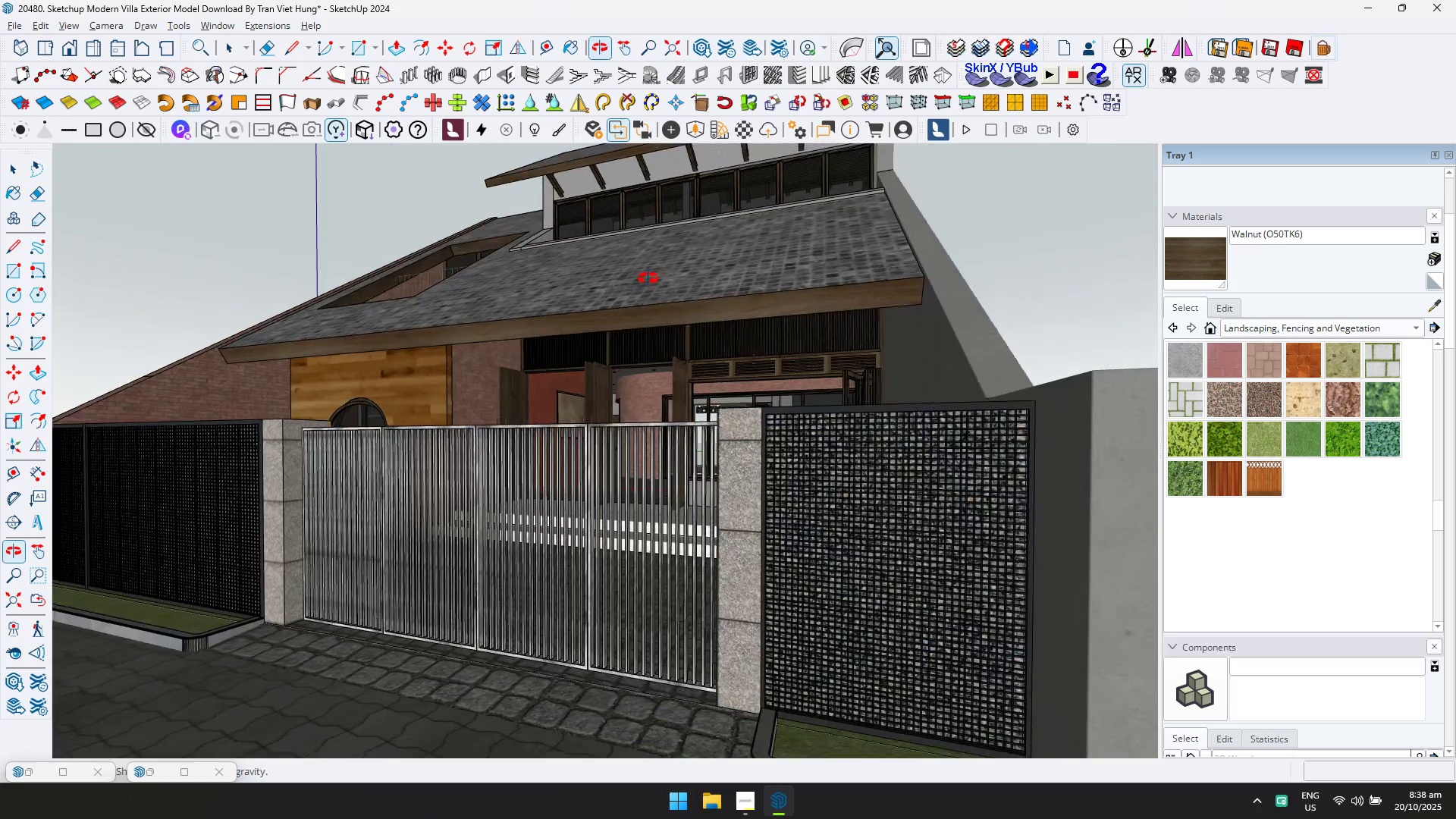 
scroll: coordinate [450, 460], scroll_direction: up, amount: 5.0
 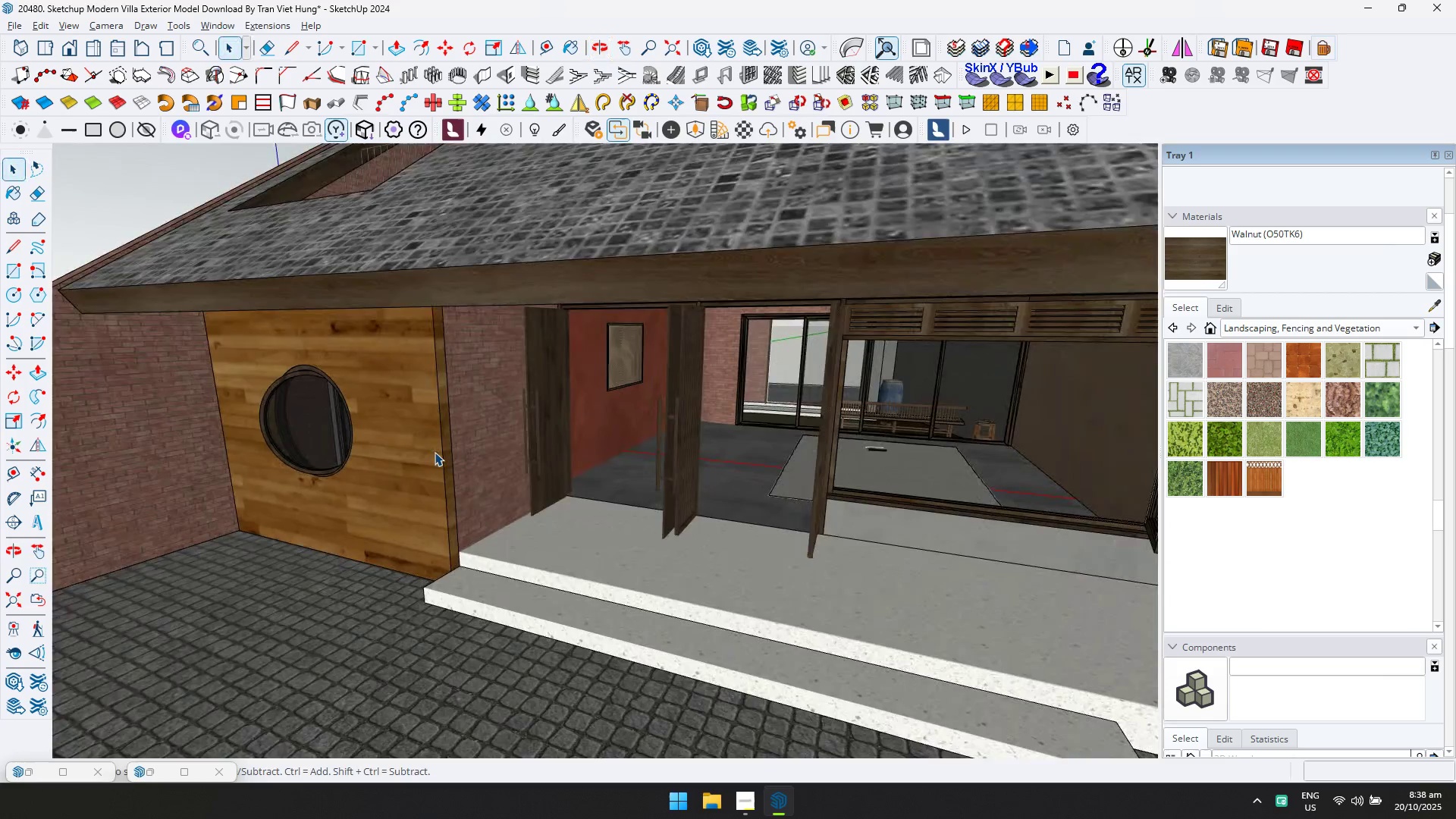 
double_click([435, 452])
 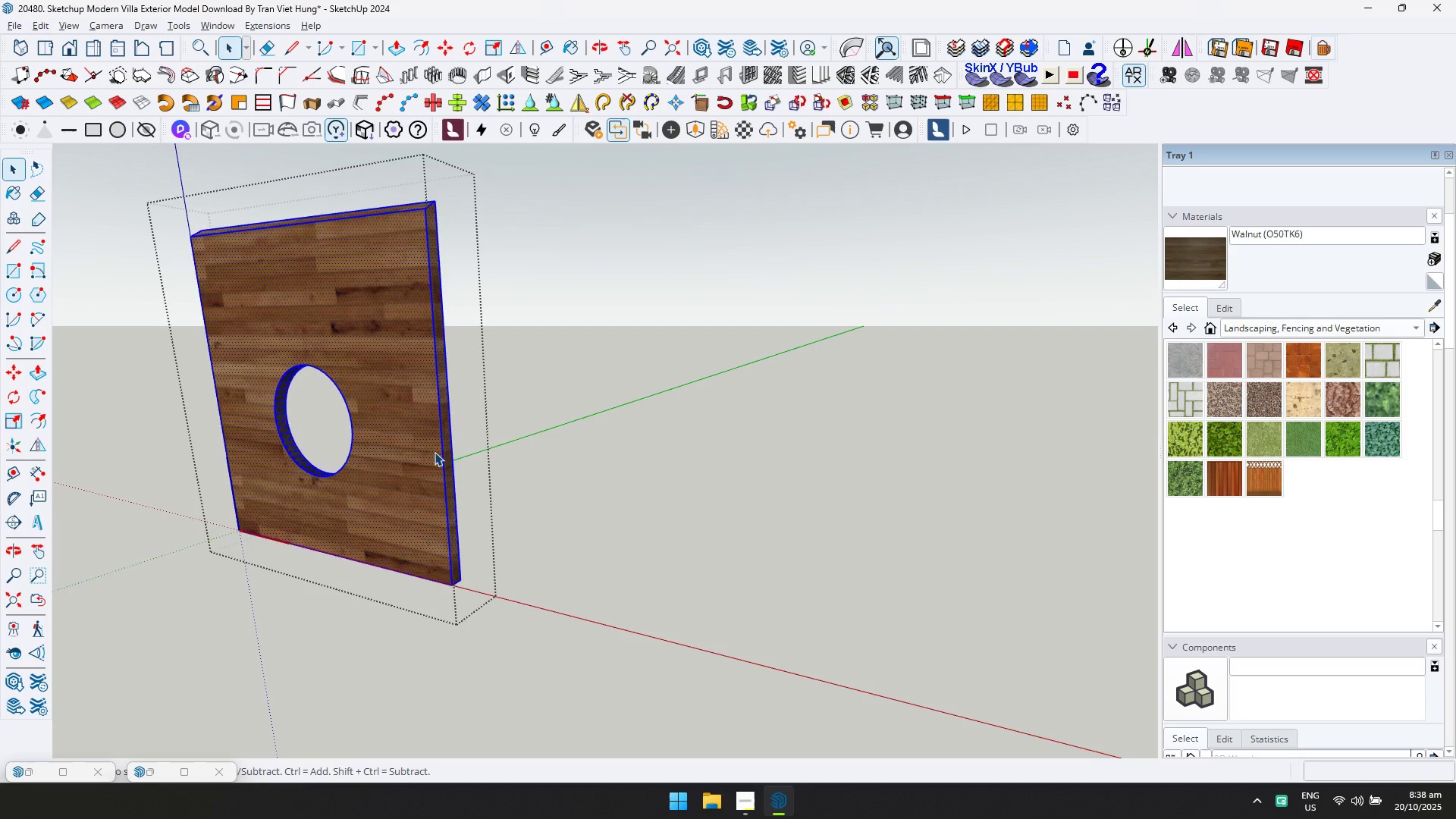 
triple_click([435, 452])
 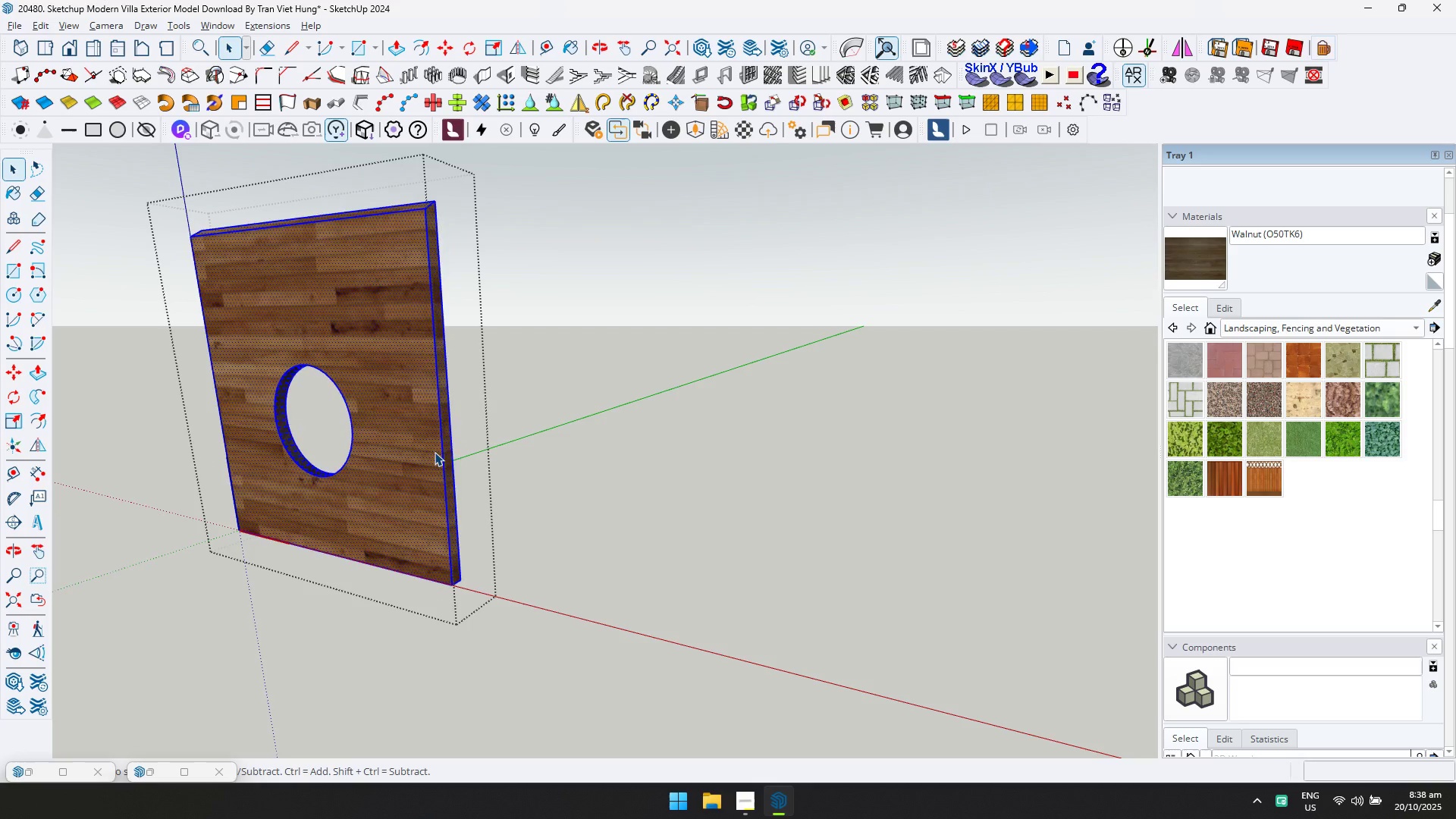 
triple_click([435, 452])
 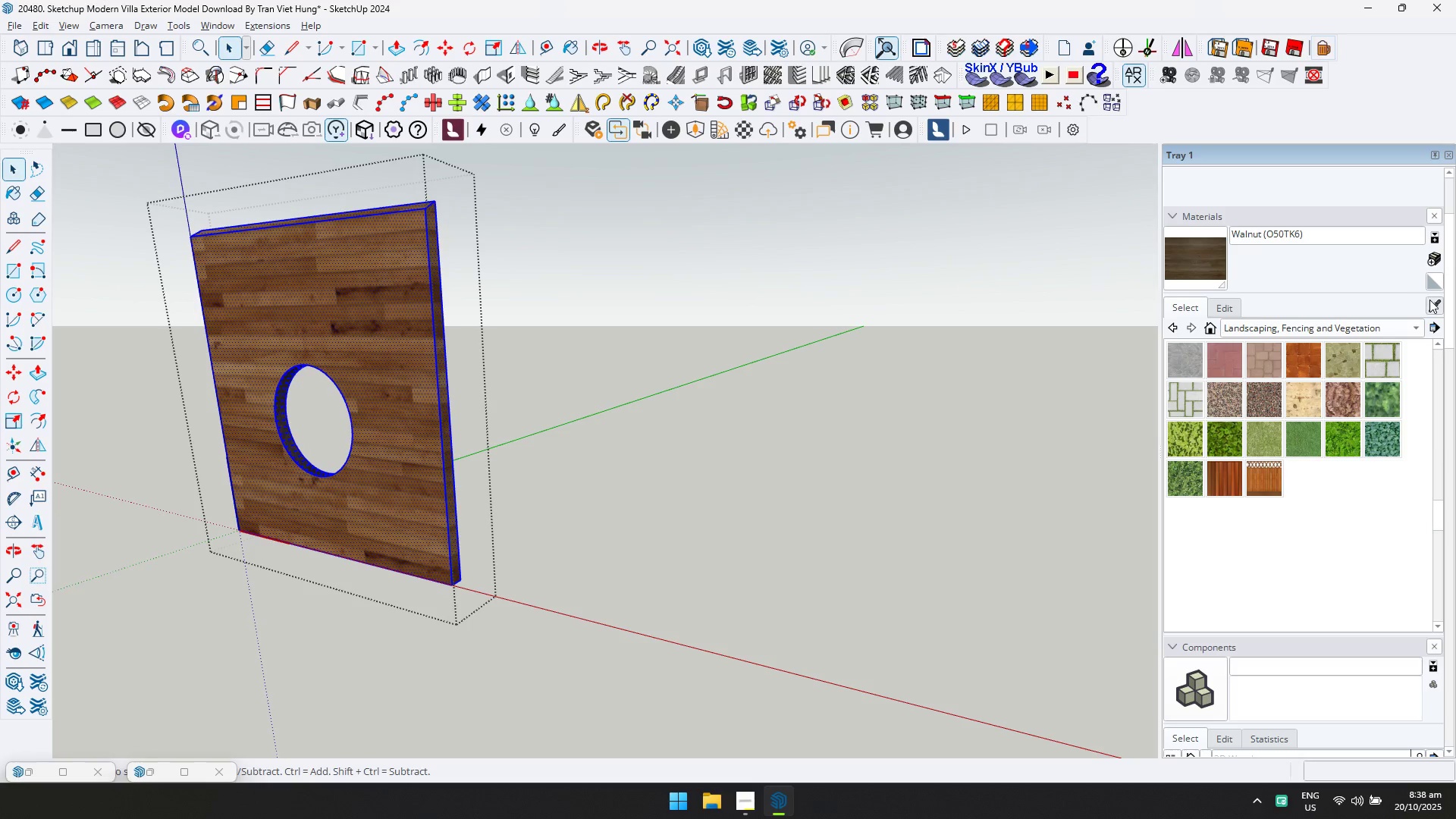 
key(D)
 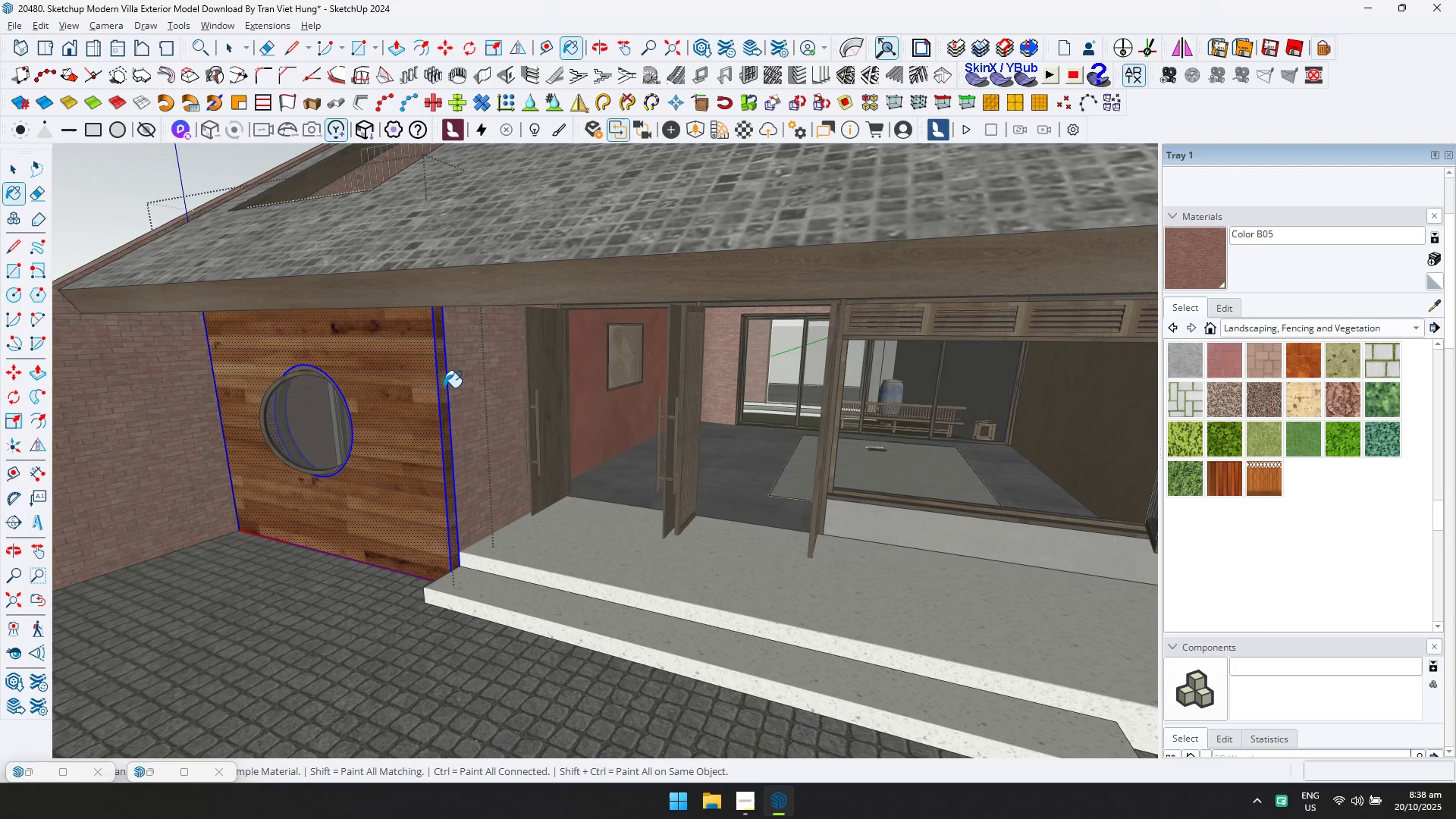 
double_click([434, 385])
 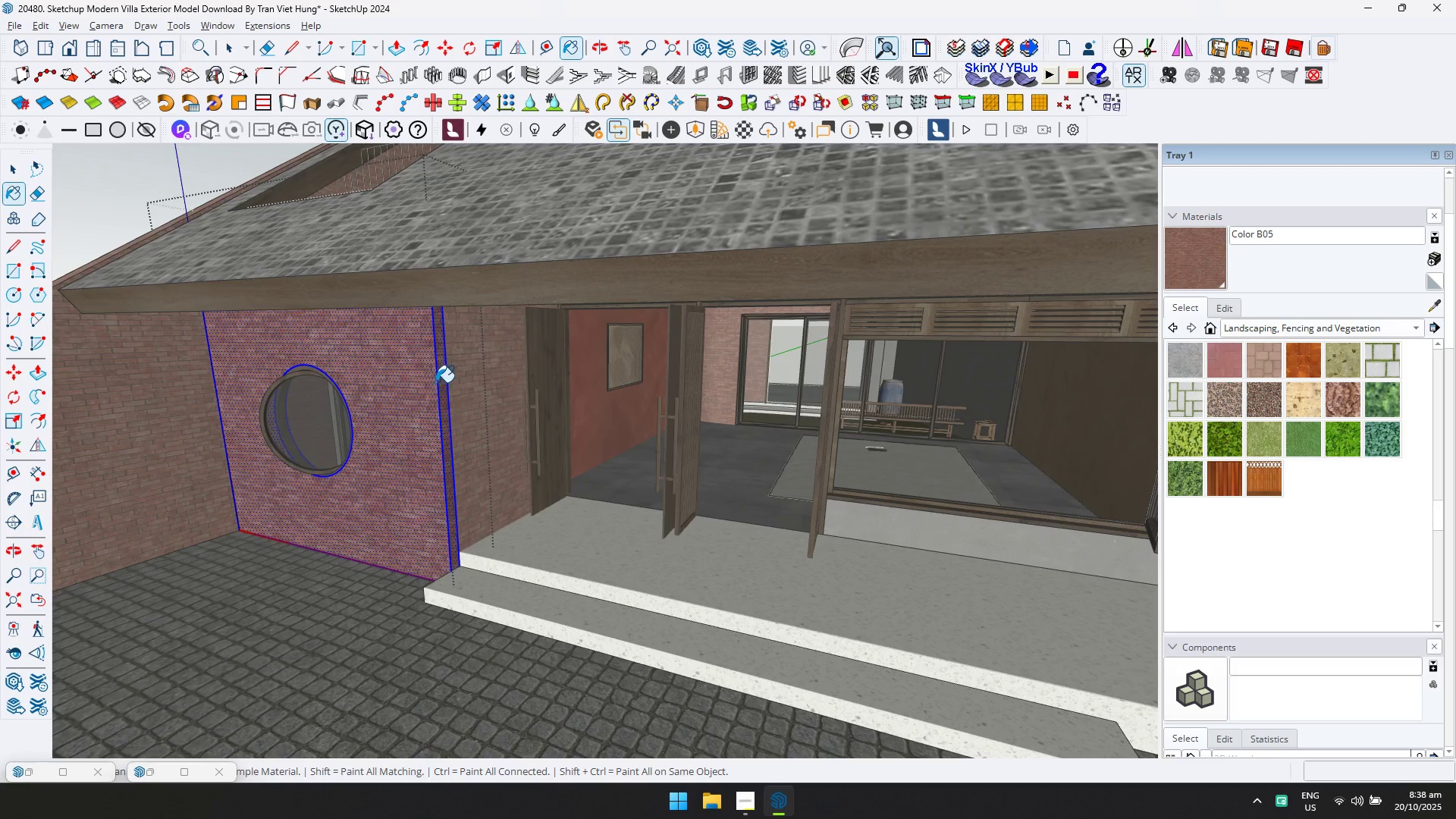 
key(Control+ControlLeft)
 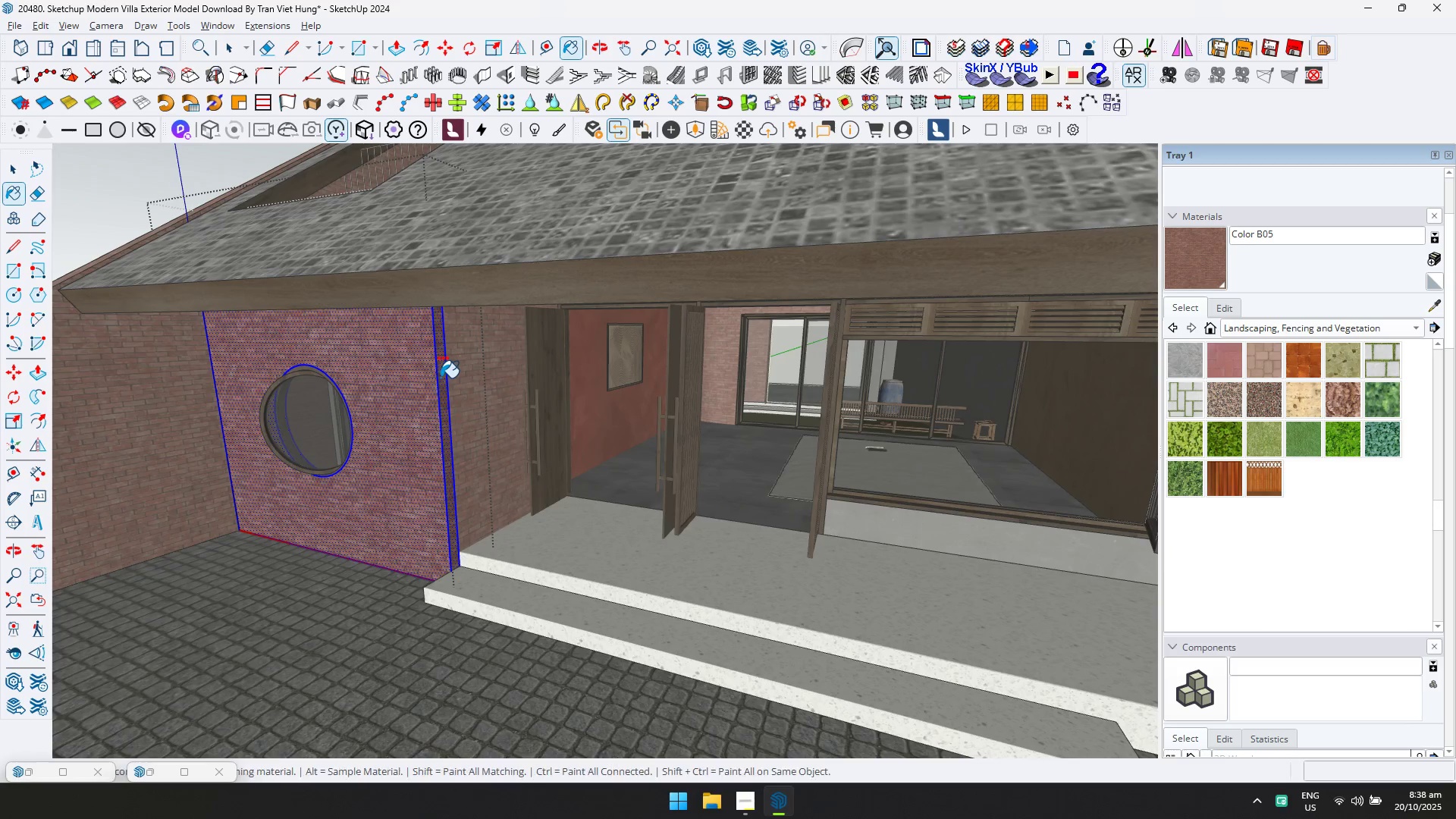 
double_click([441, 378])
 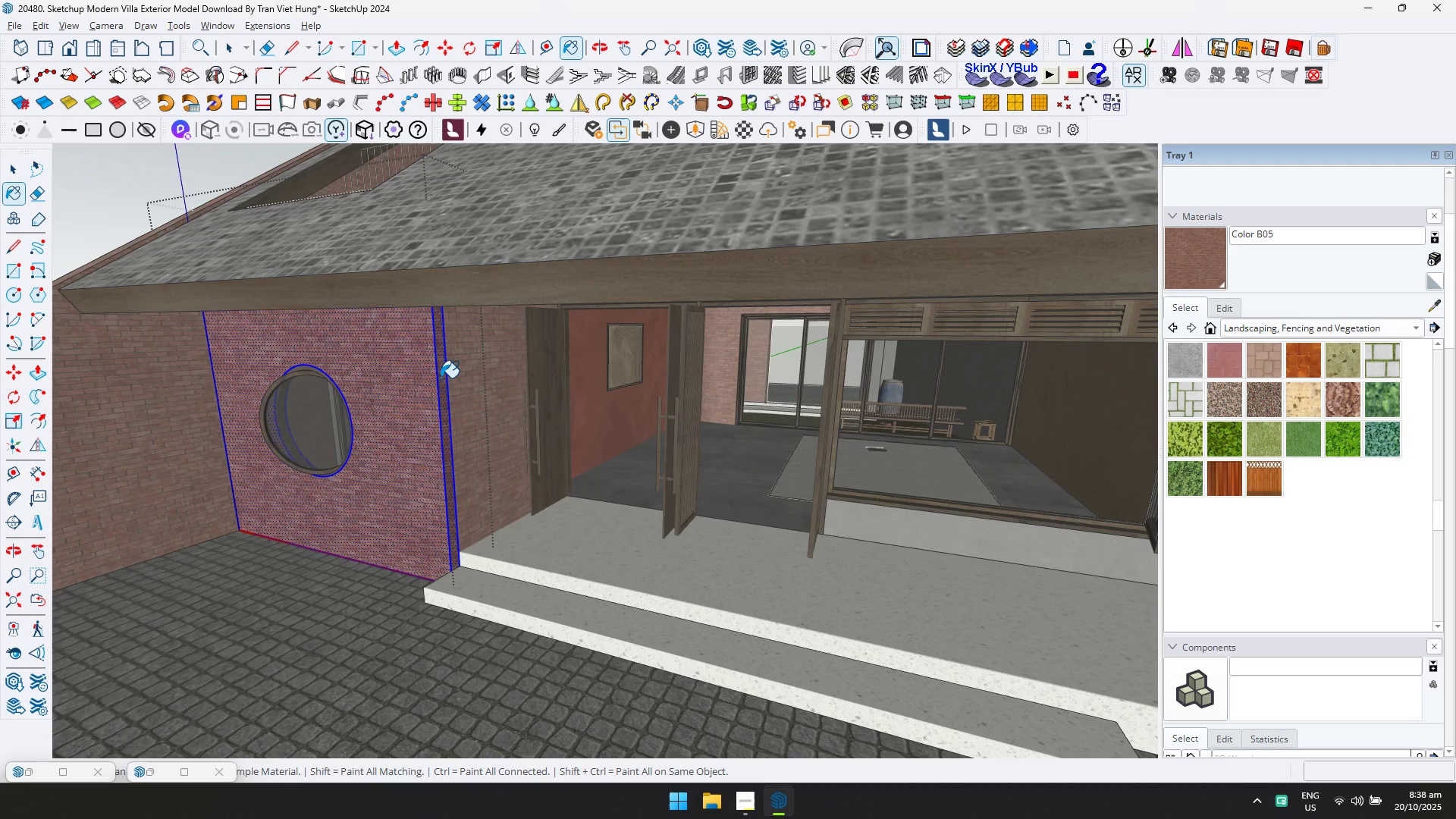 
hold_key(key=ControlLeft, duration=0.42)
double_click([441, 378])
 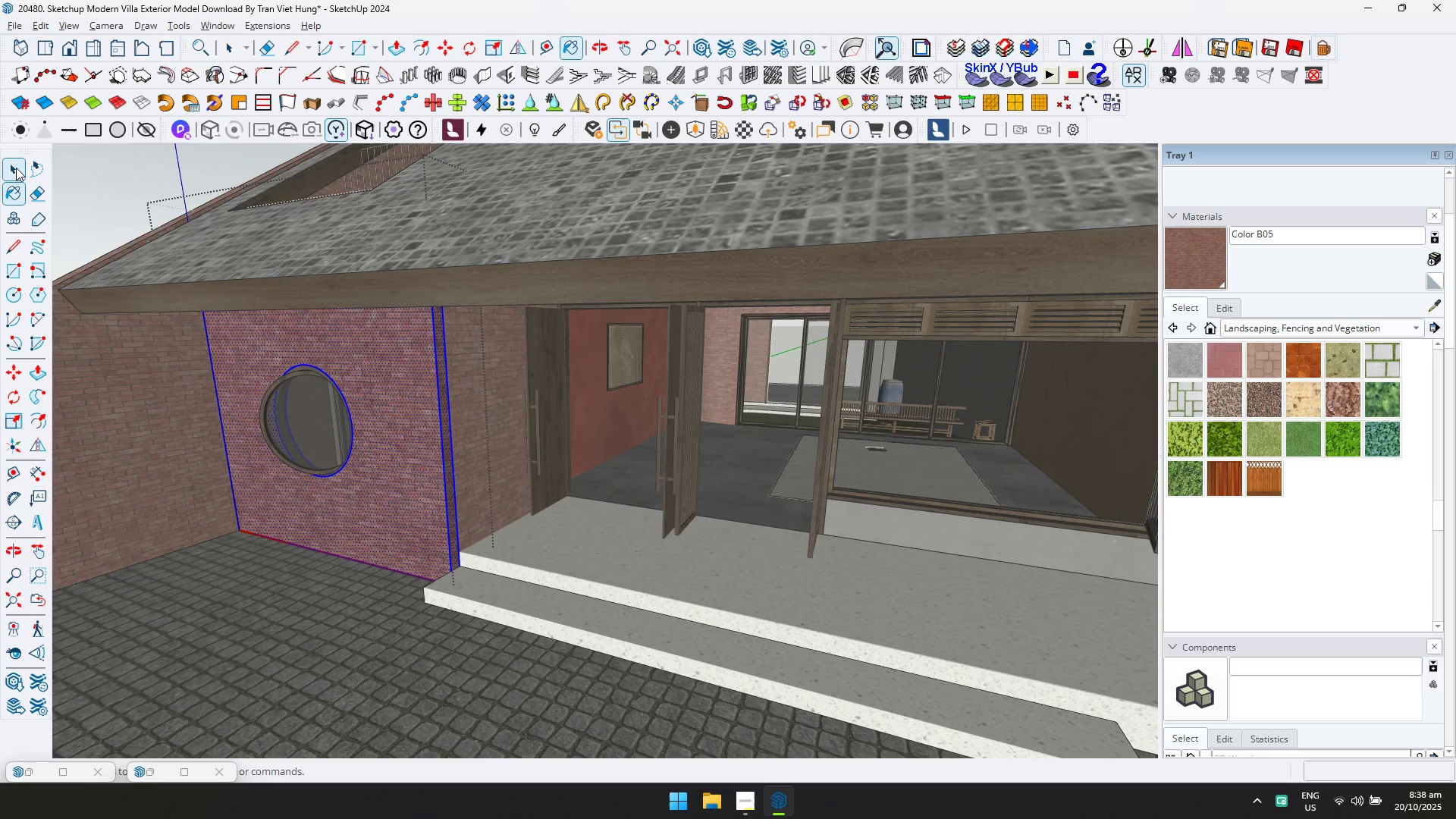 
key(Escape)
 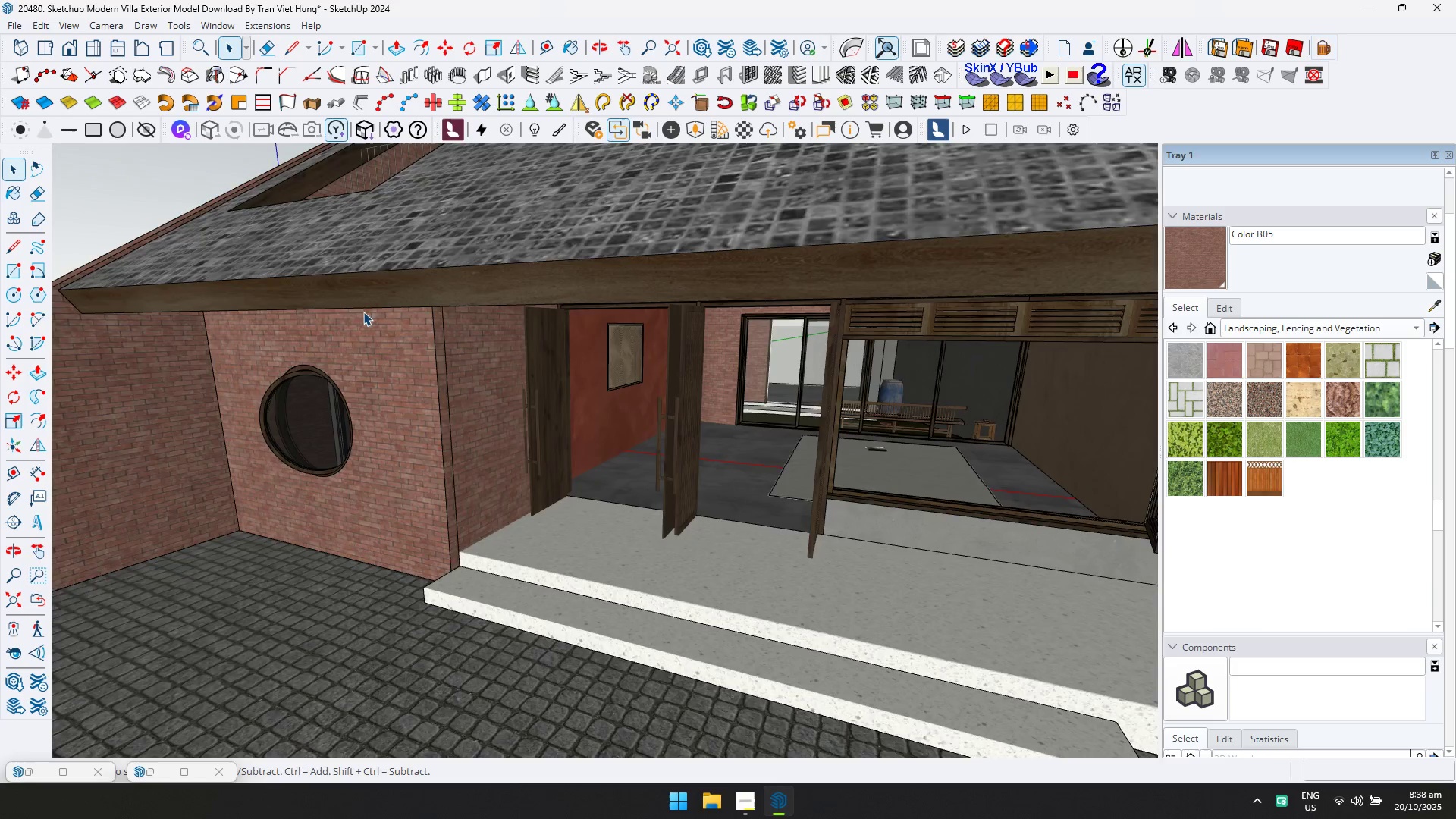 
scroll: coordinate [363, 322], scroll_direction: down, amount: 6.0
 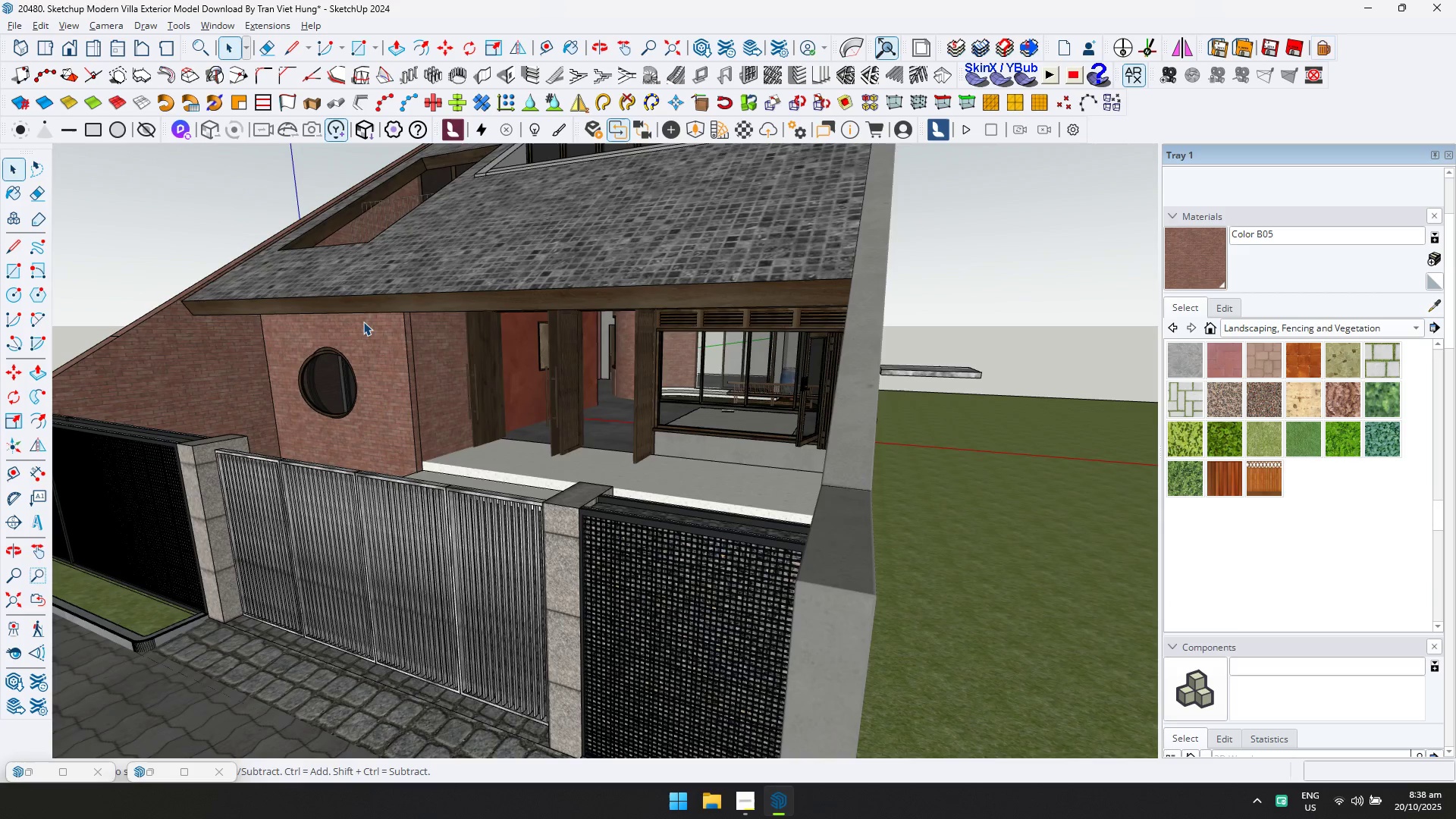 
key(Shift+ShiftLeft)
 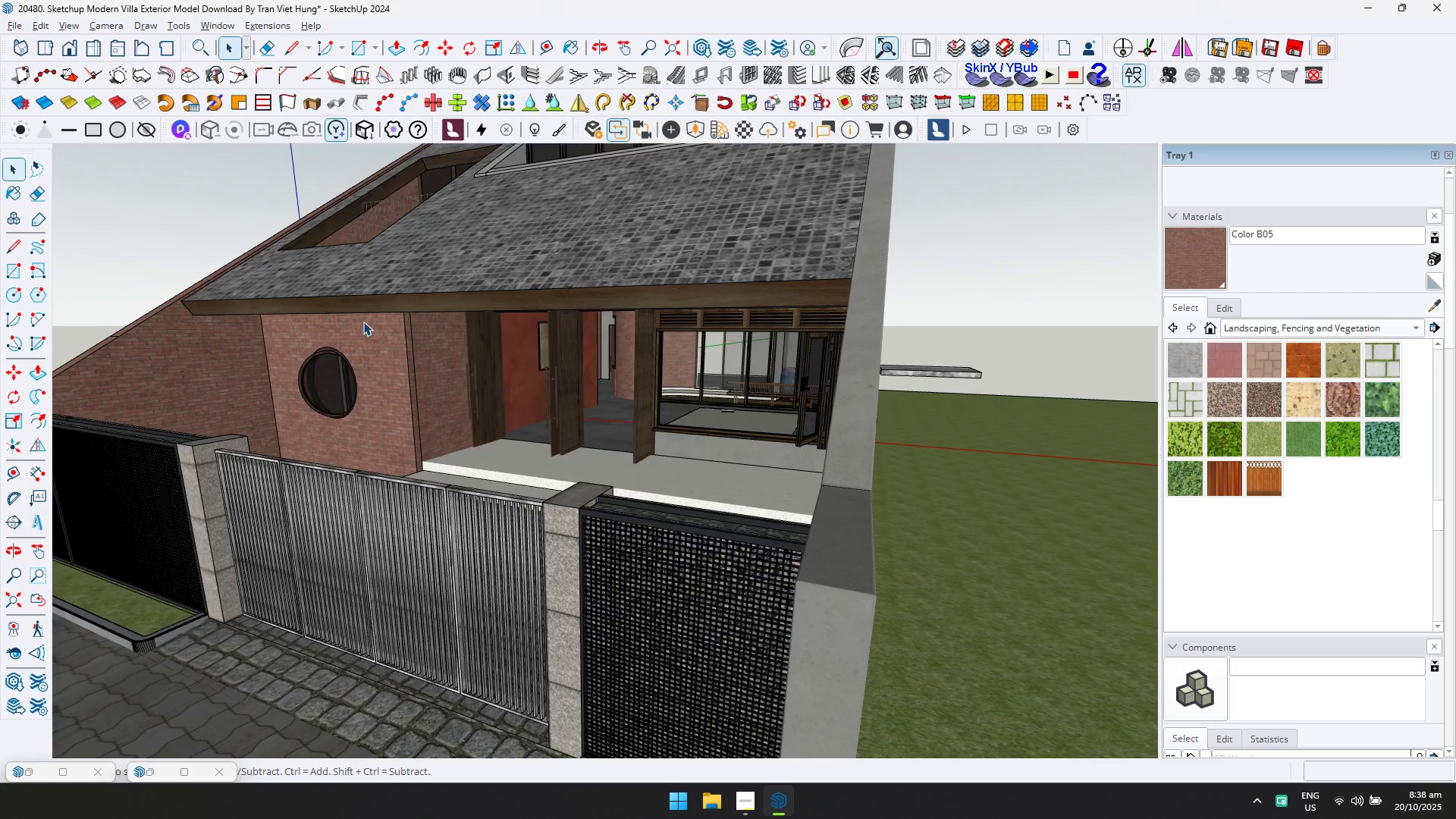 
wait(5.44)
 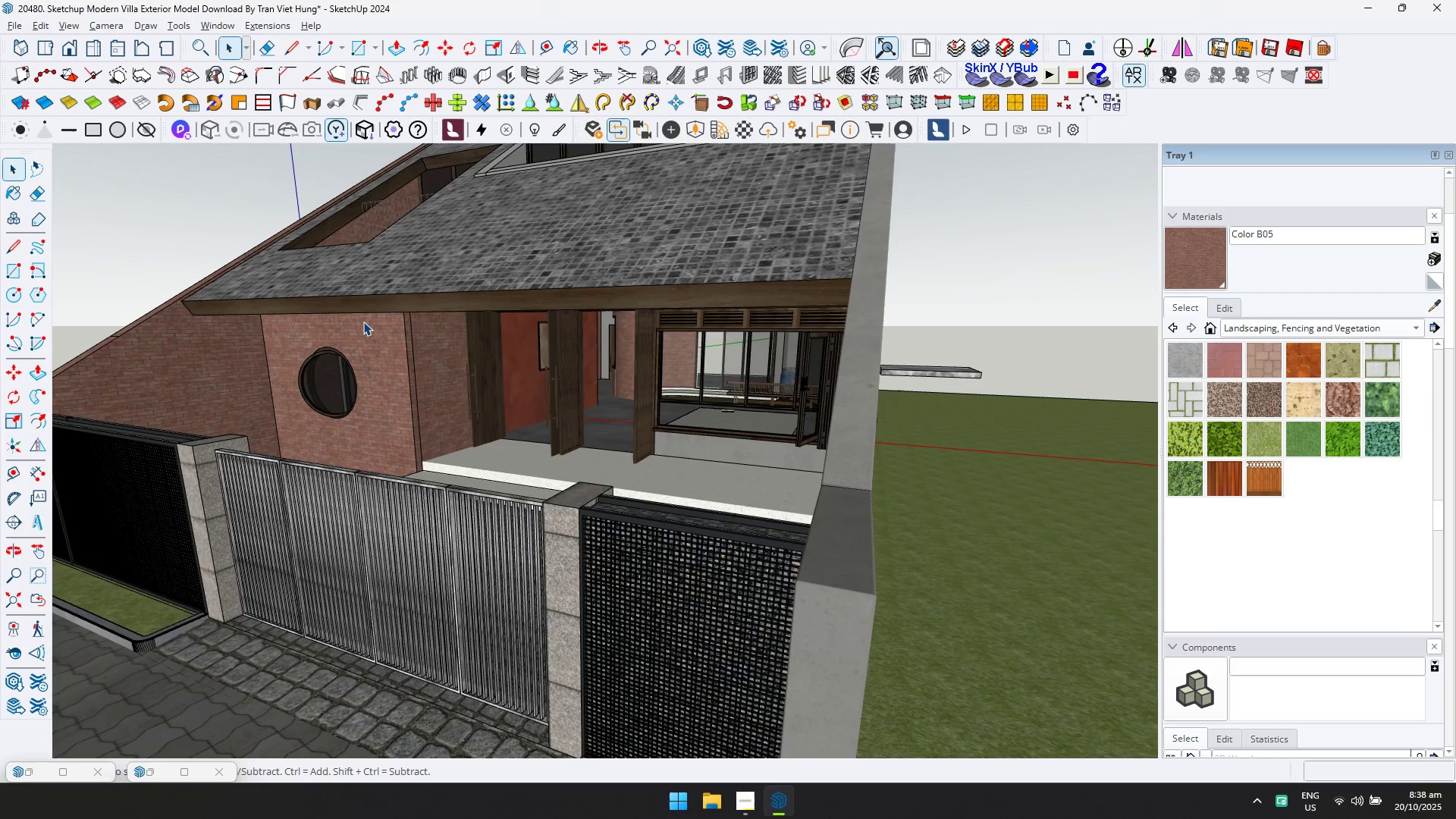 
scroll: coordinate [522, 584], scroll_direction: down, amount: 5.0
 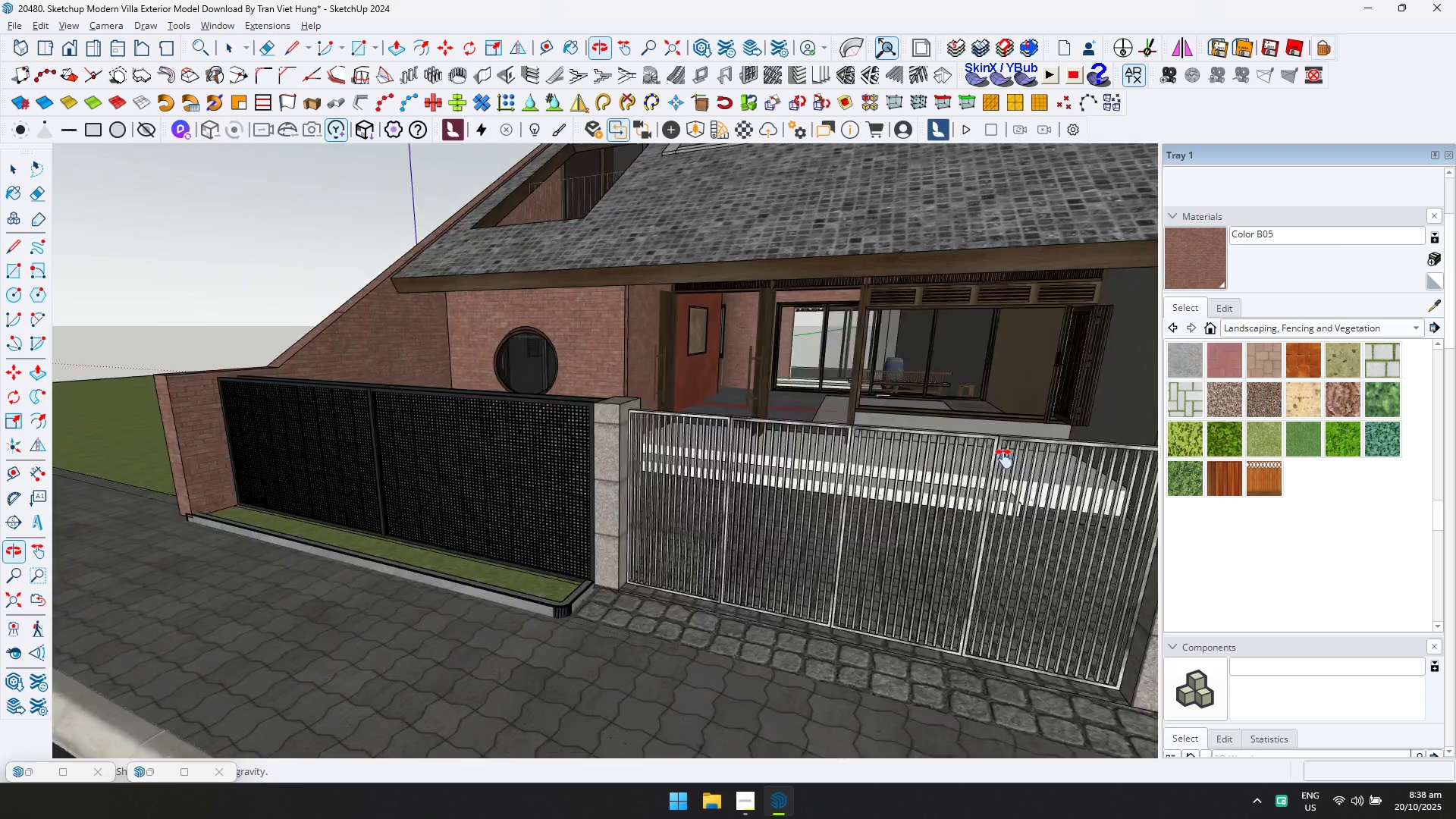 
hold_key(key=ShiftLeft, duration=1.49)
 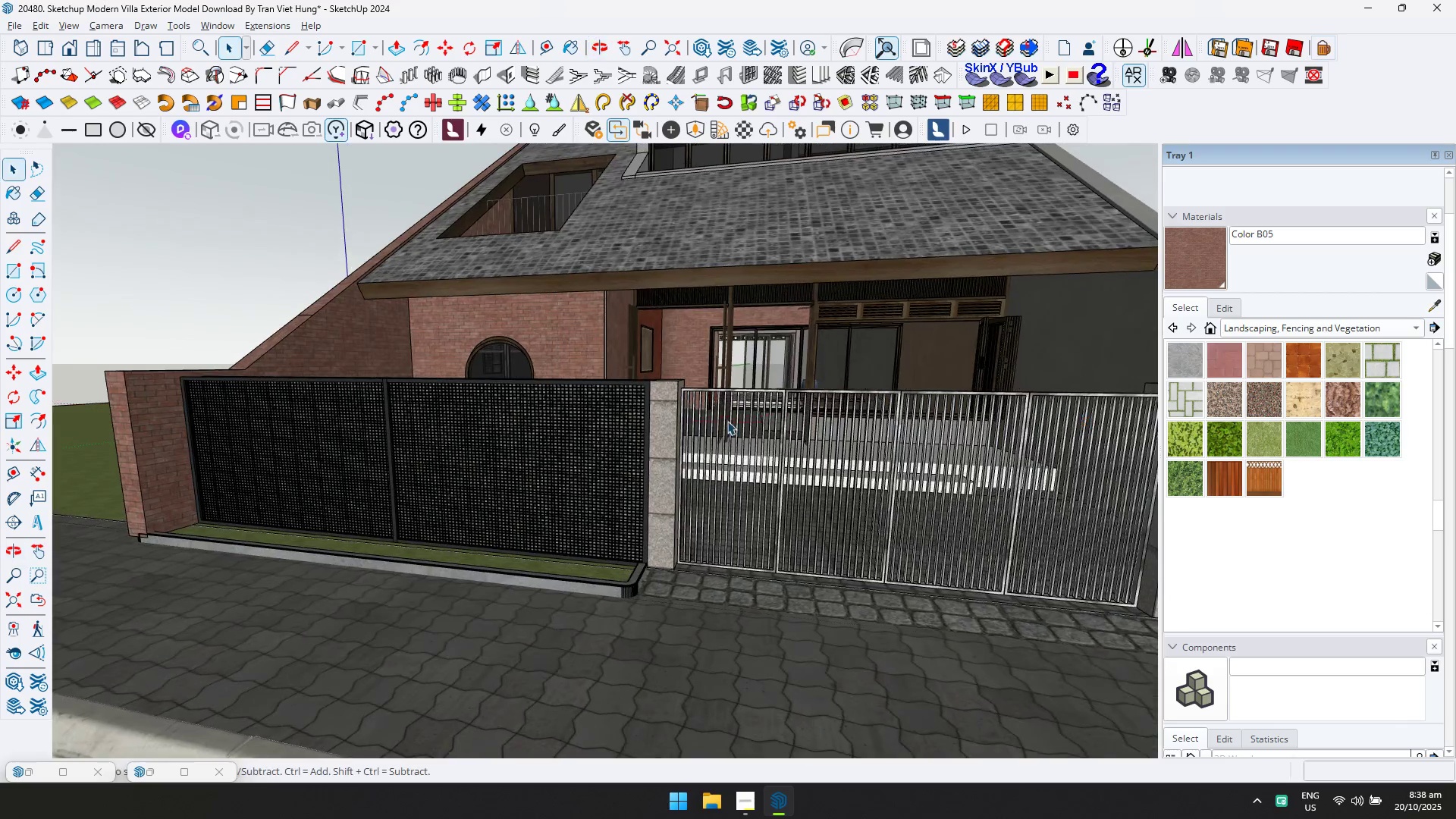 
scroll: coordinate [611, 420], scroll_direction: up, amount: 20.0
 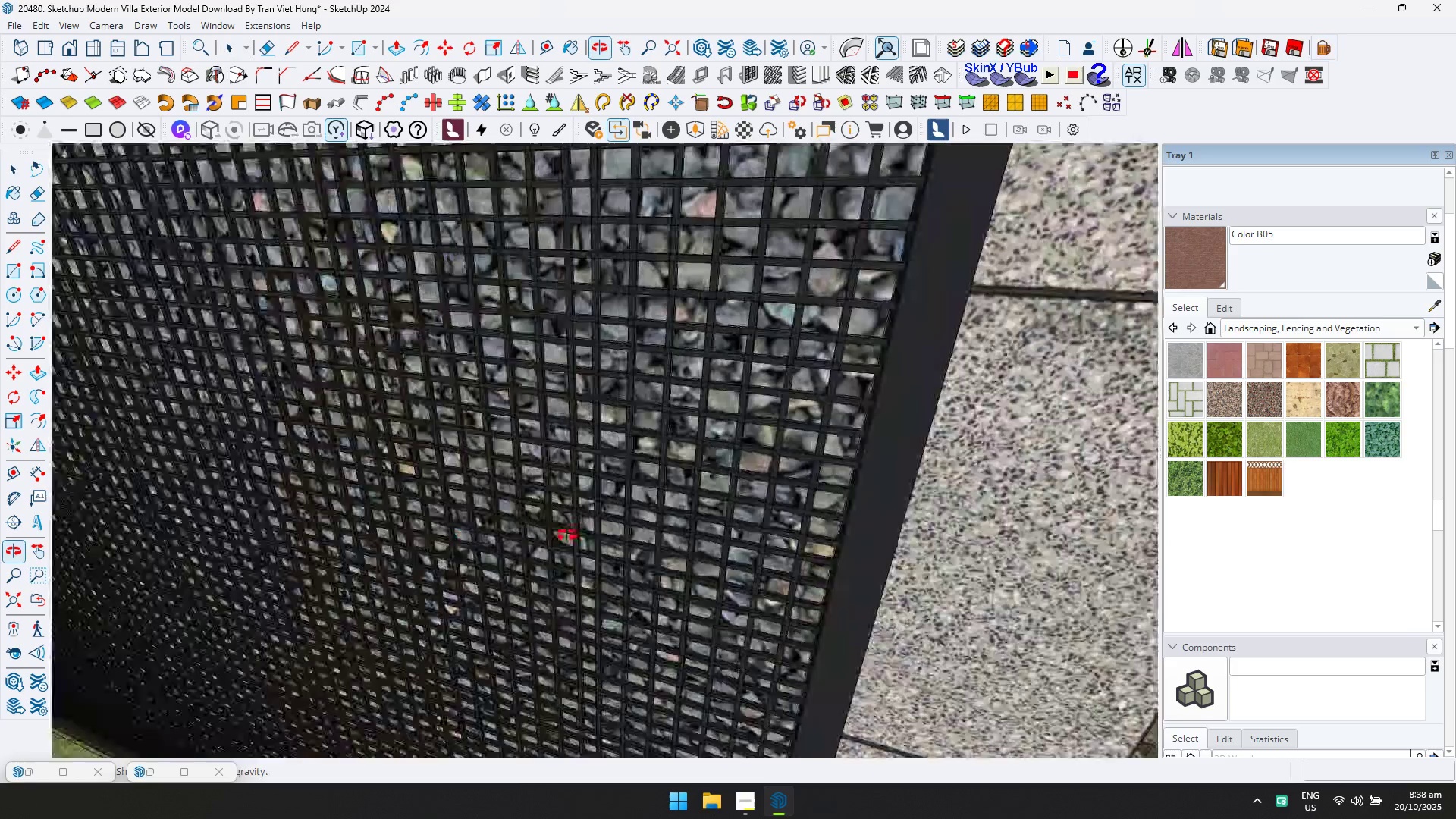 
scroll: coordinate [643, 515], scroll_direction: down, amount: 14.0
 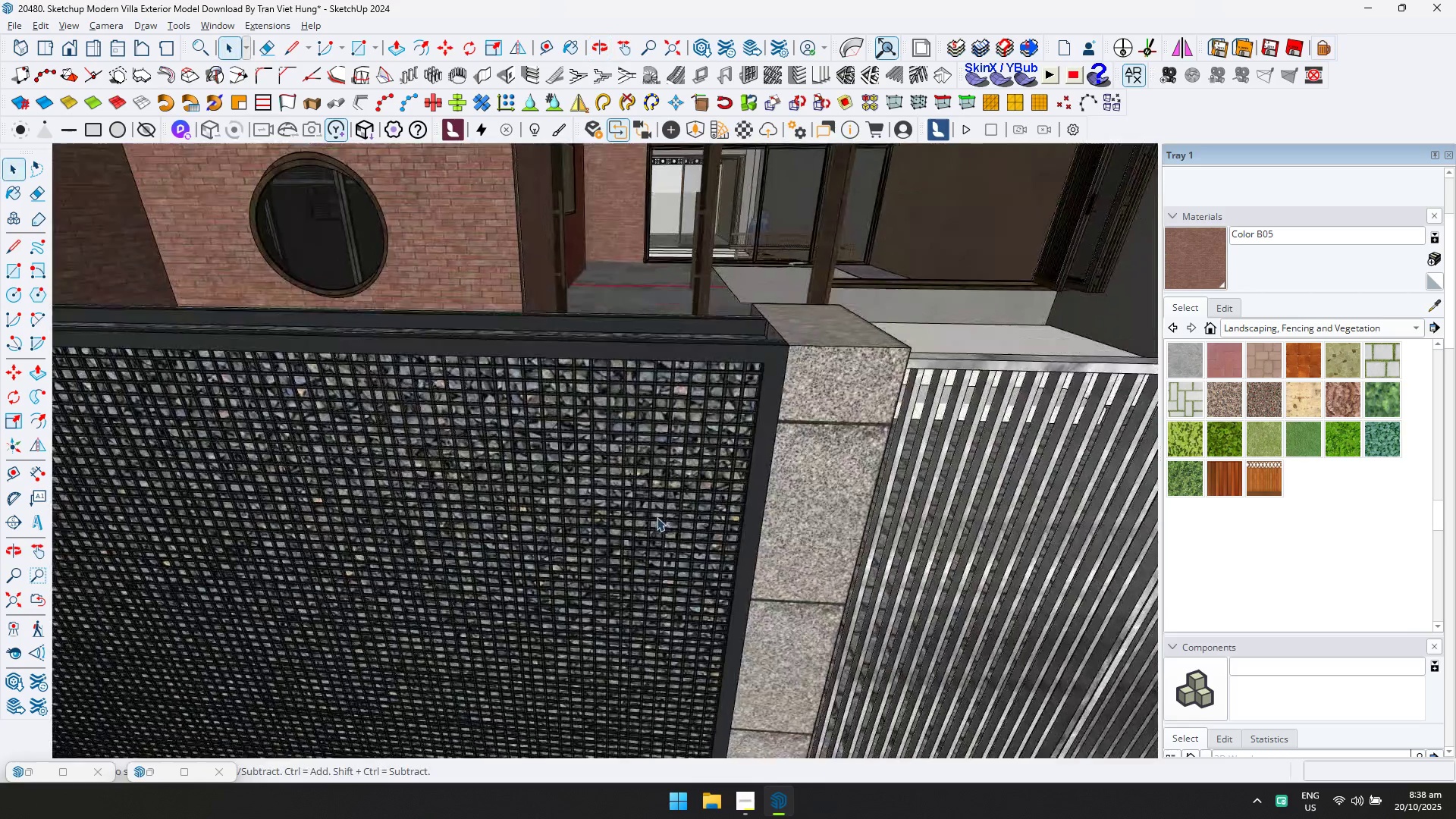 
key(Shift+ShiftLeft)
 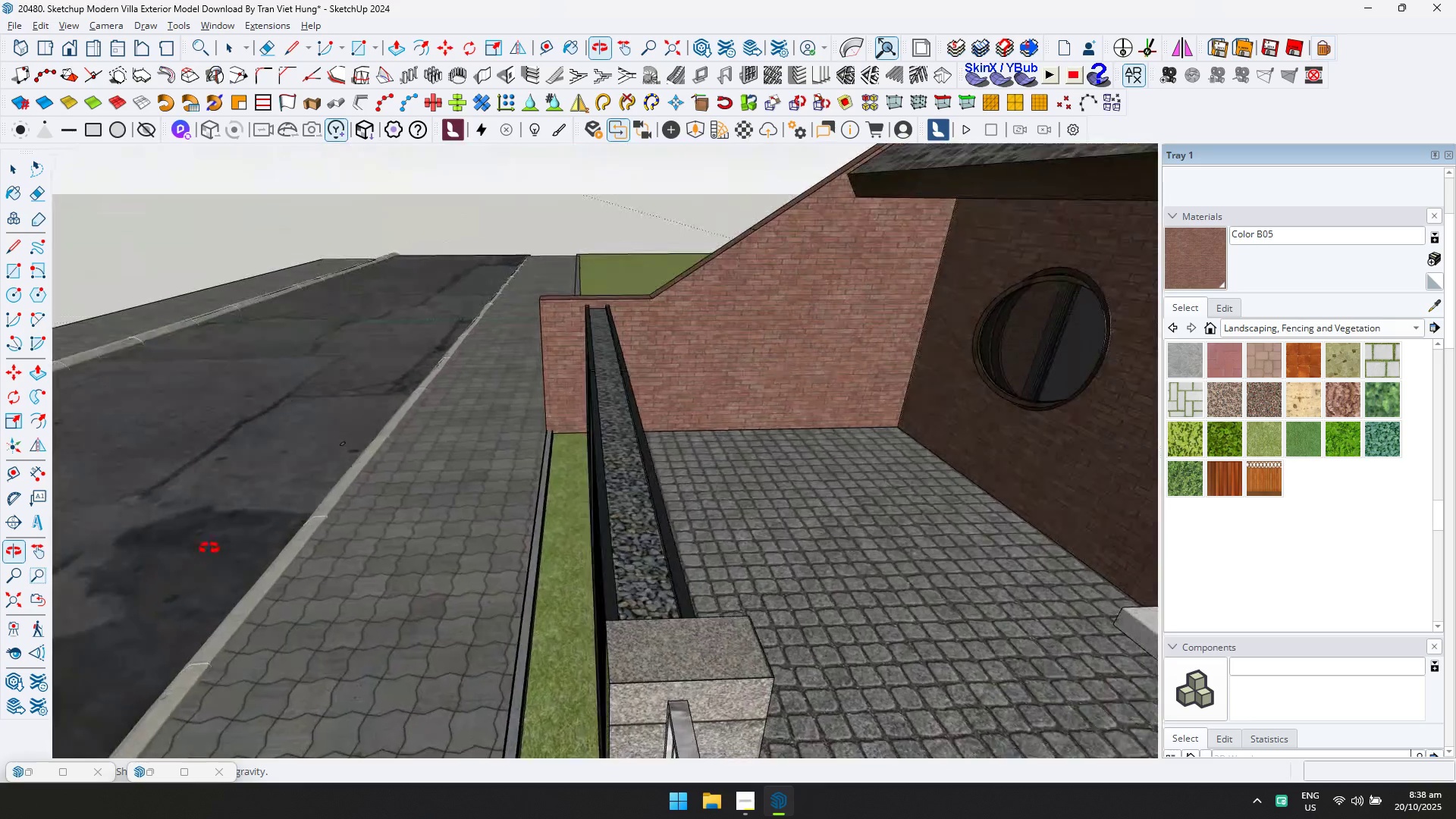 
scroll: coordinate [621, 529], scroll_direction: up, amount: 4.0
 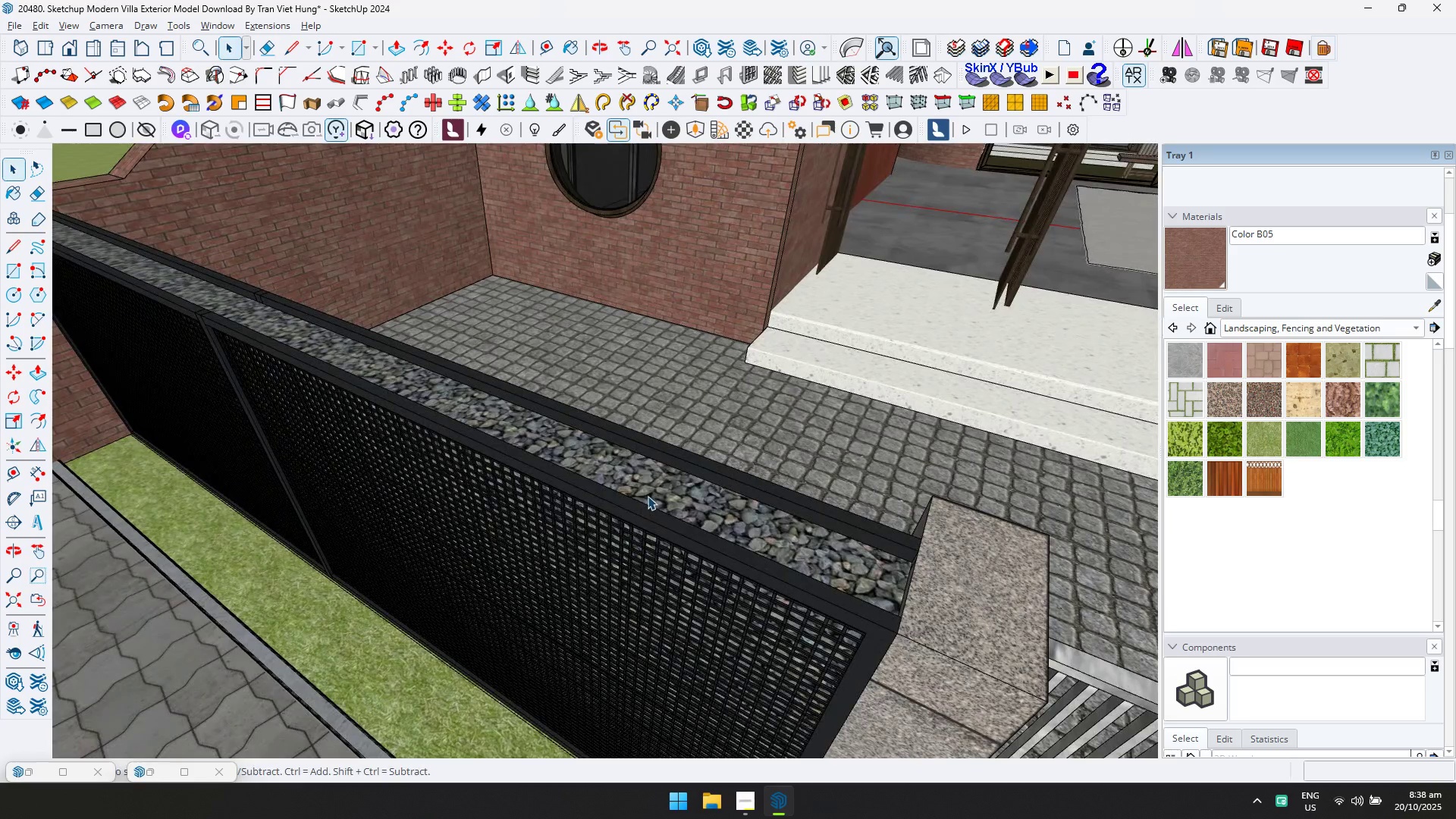 
double_click([648, 496])
 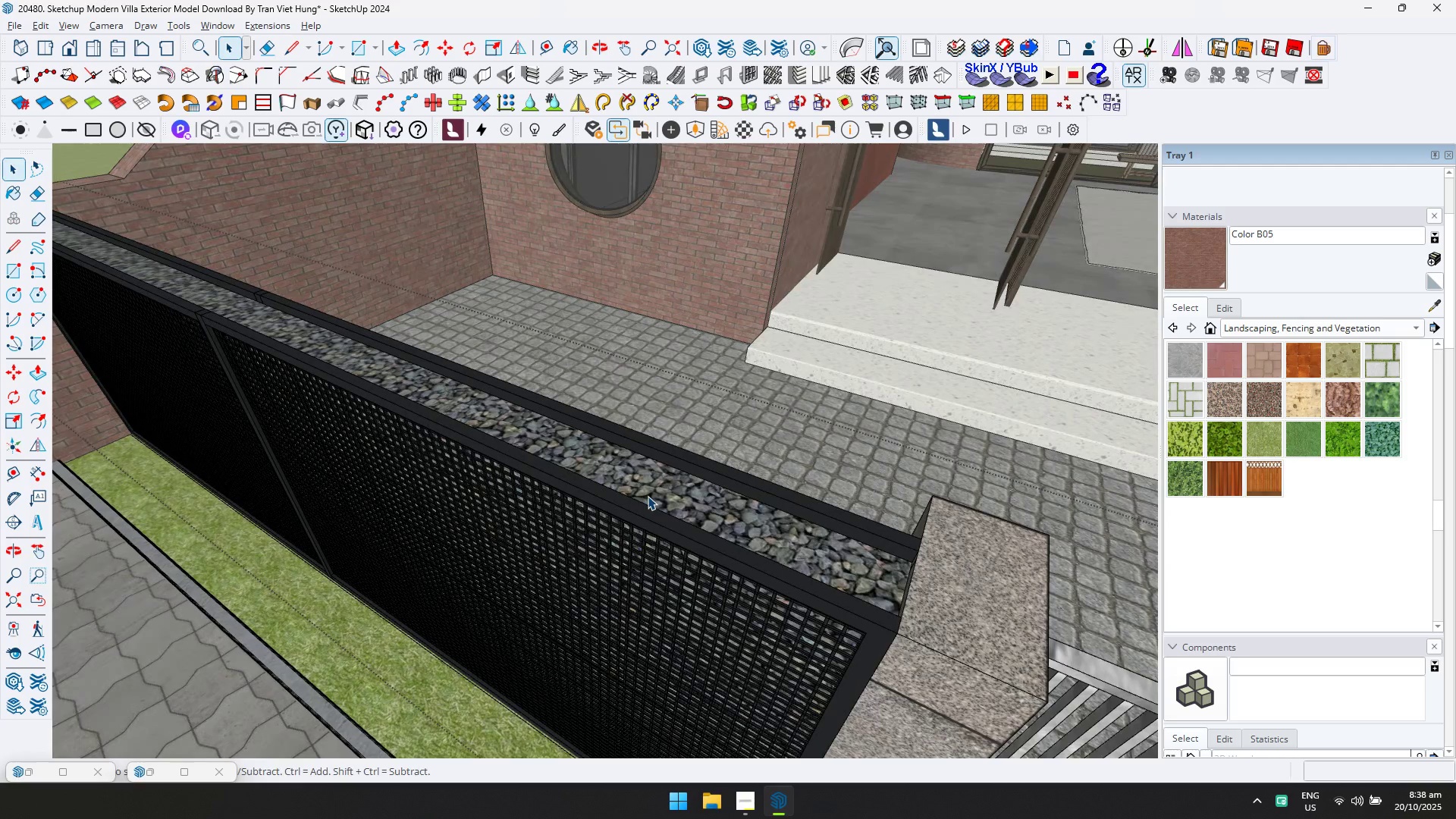 
triple_click([648, 496])
 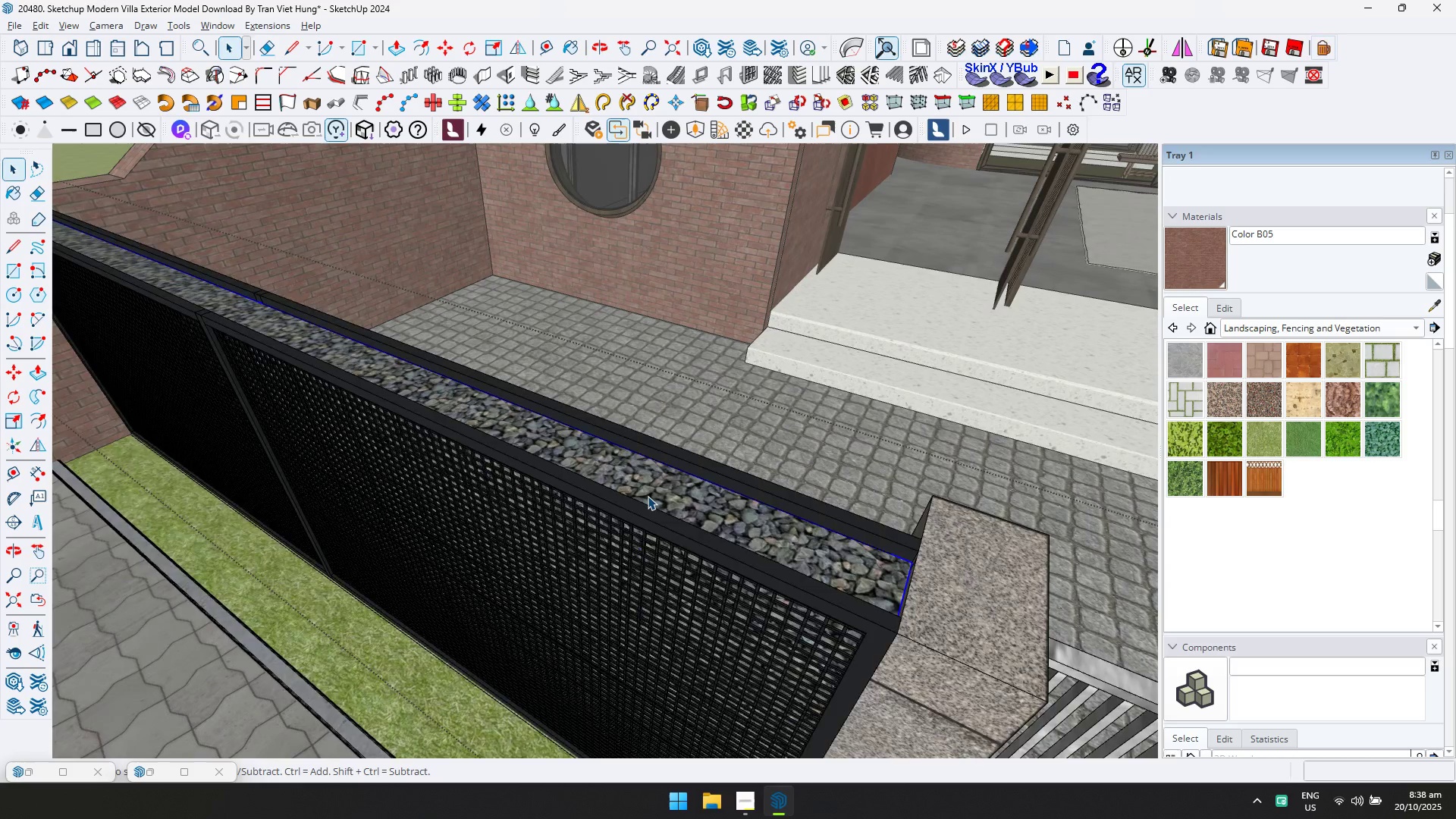 
triple_click([648, 496])
 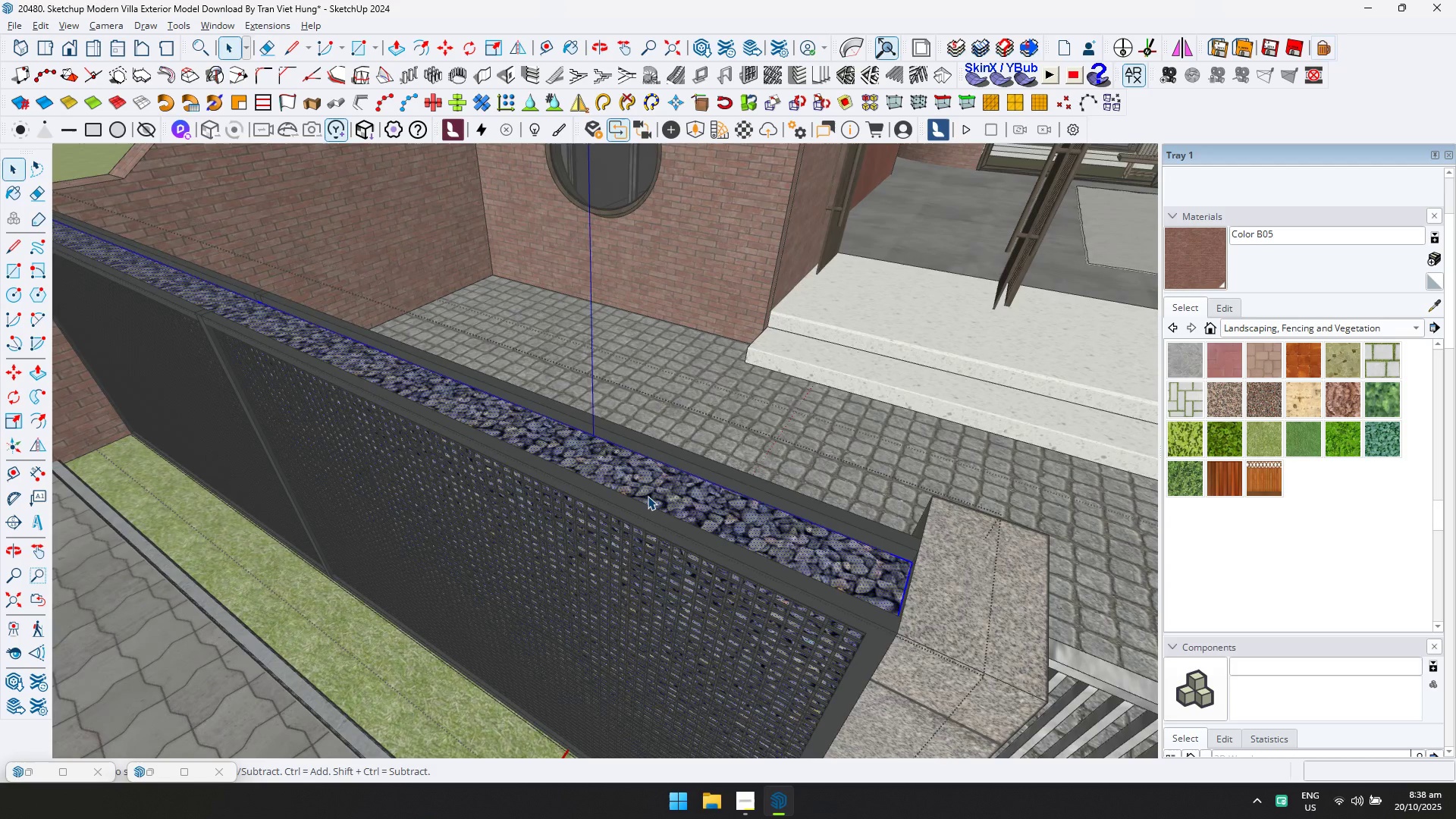 
triple_click([648, 496])
 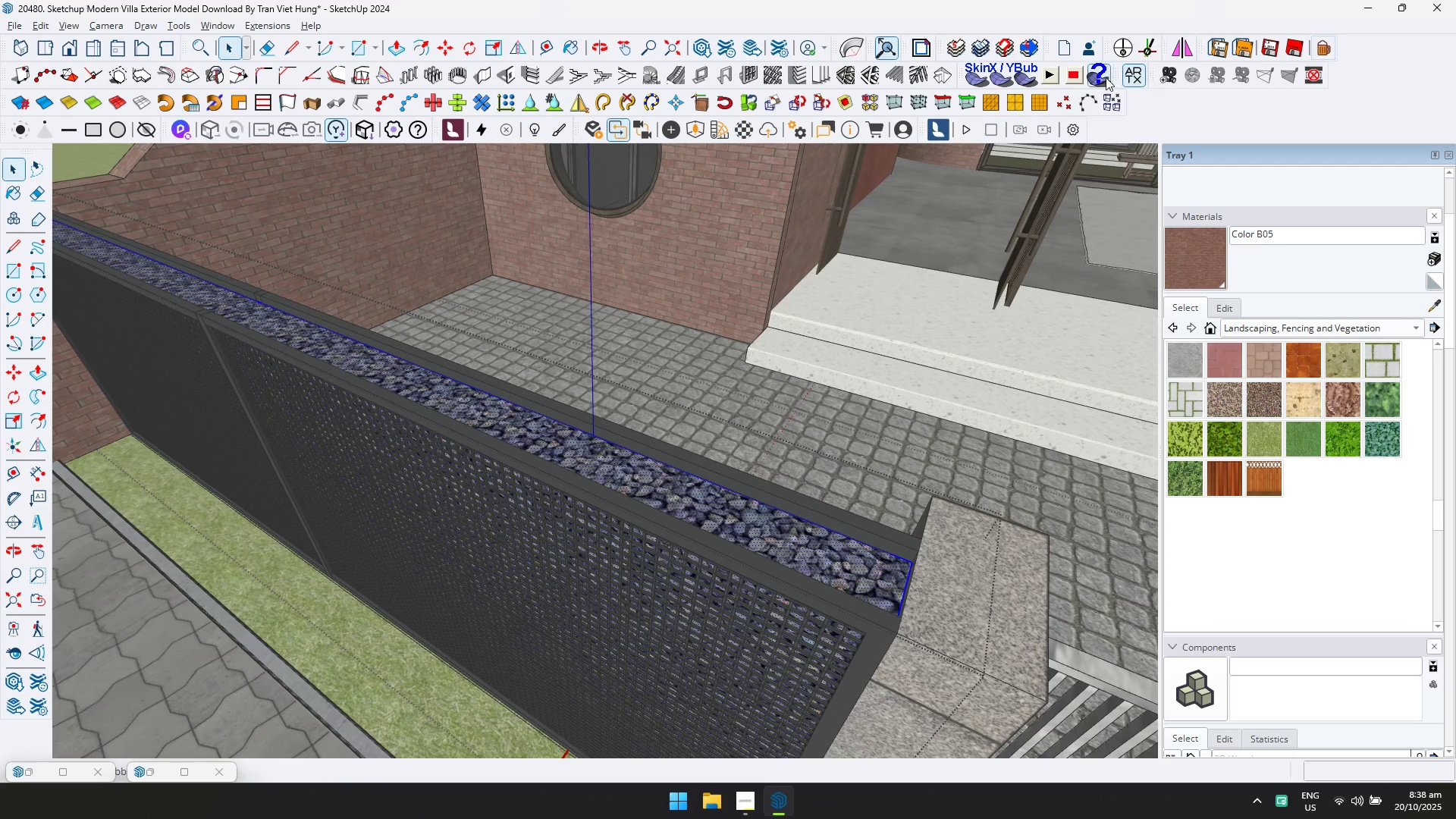 
left_click([1130, 77])
 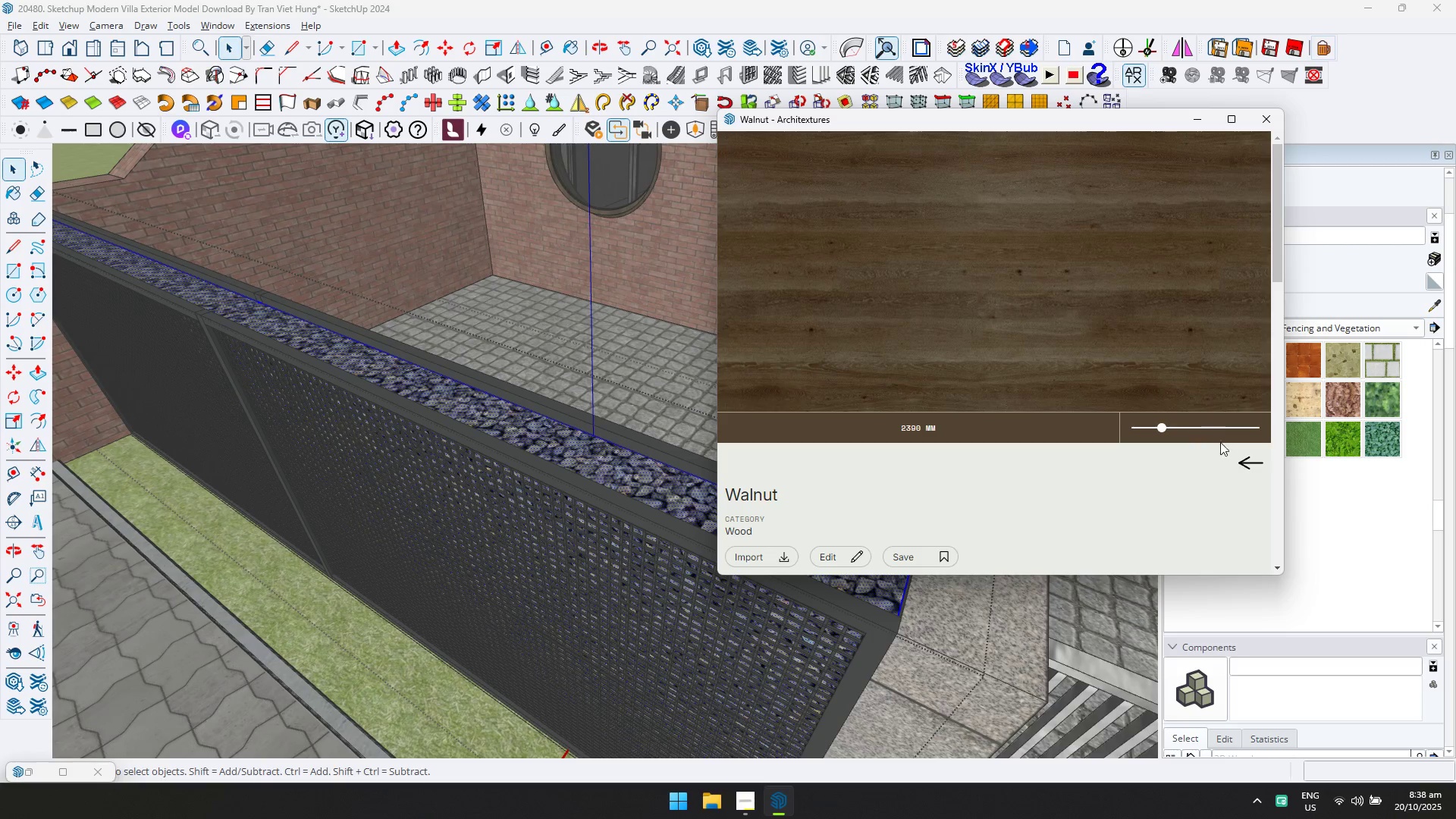 
double_click([1244, 457])
 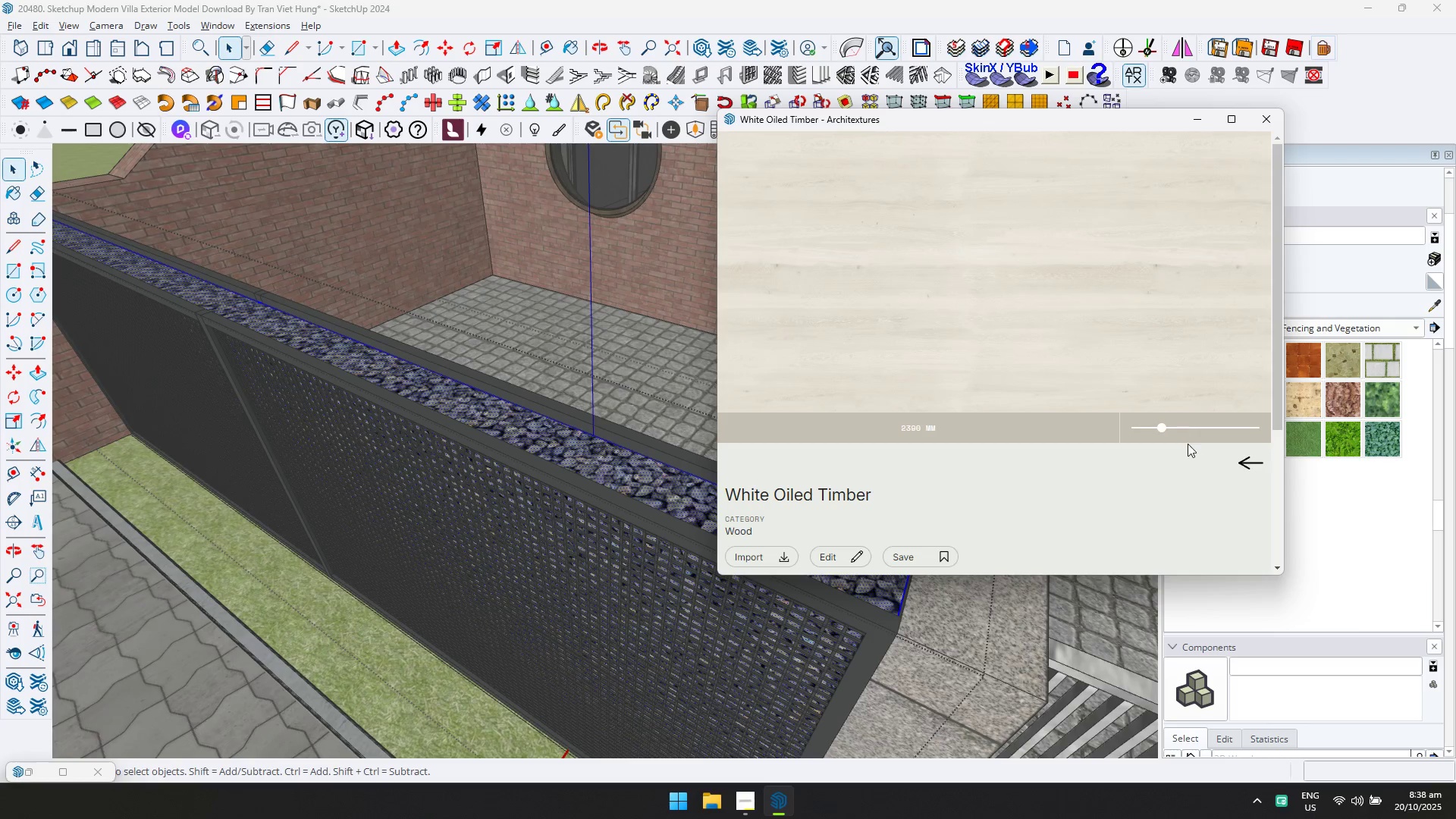 
double_click([1259, 457])
 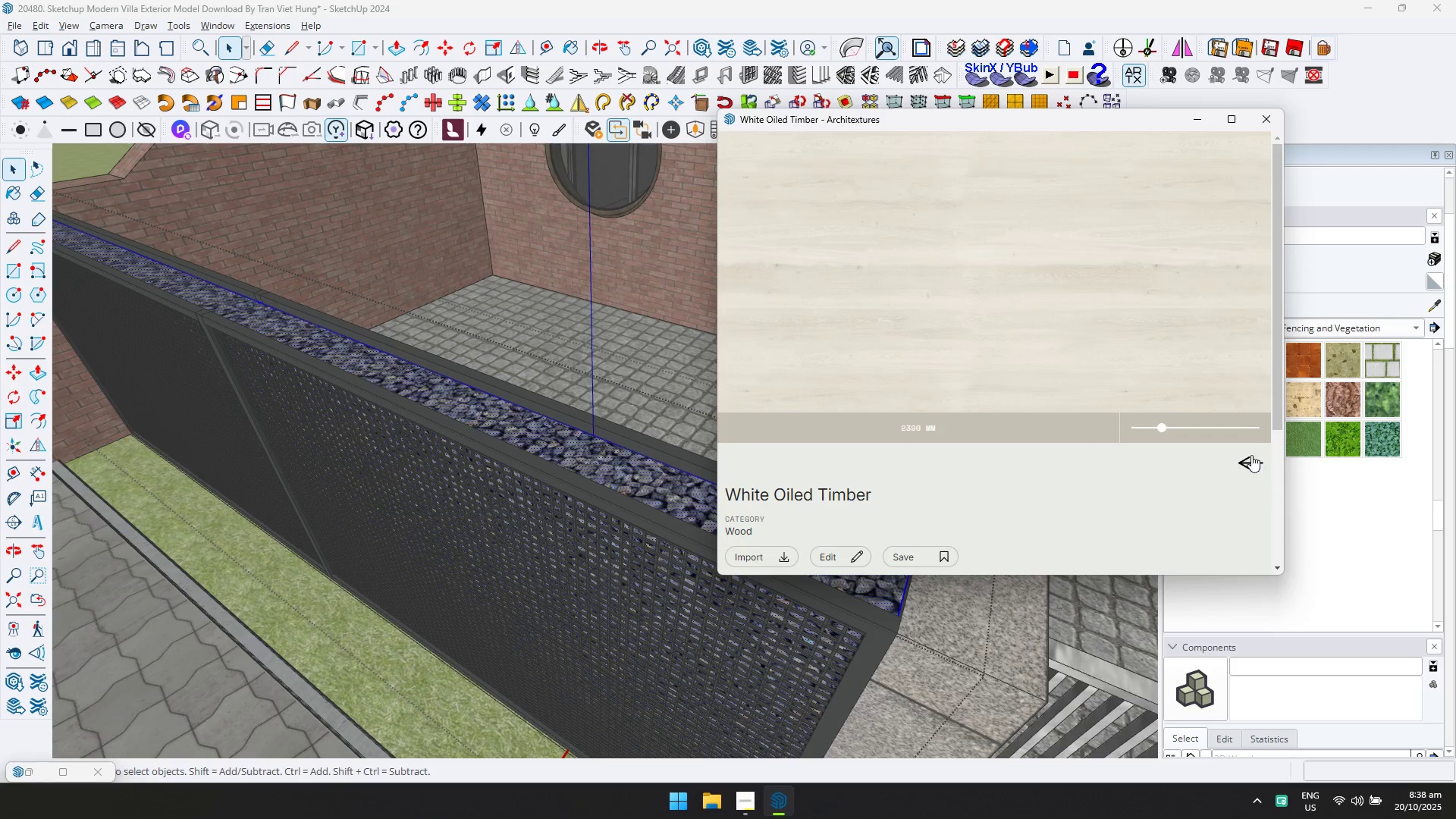 
triple_click([1251, 455])
 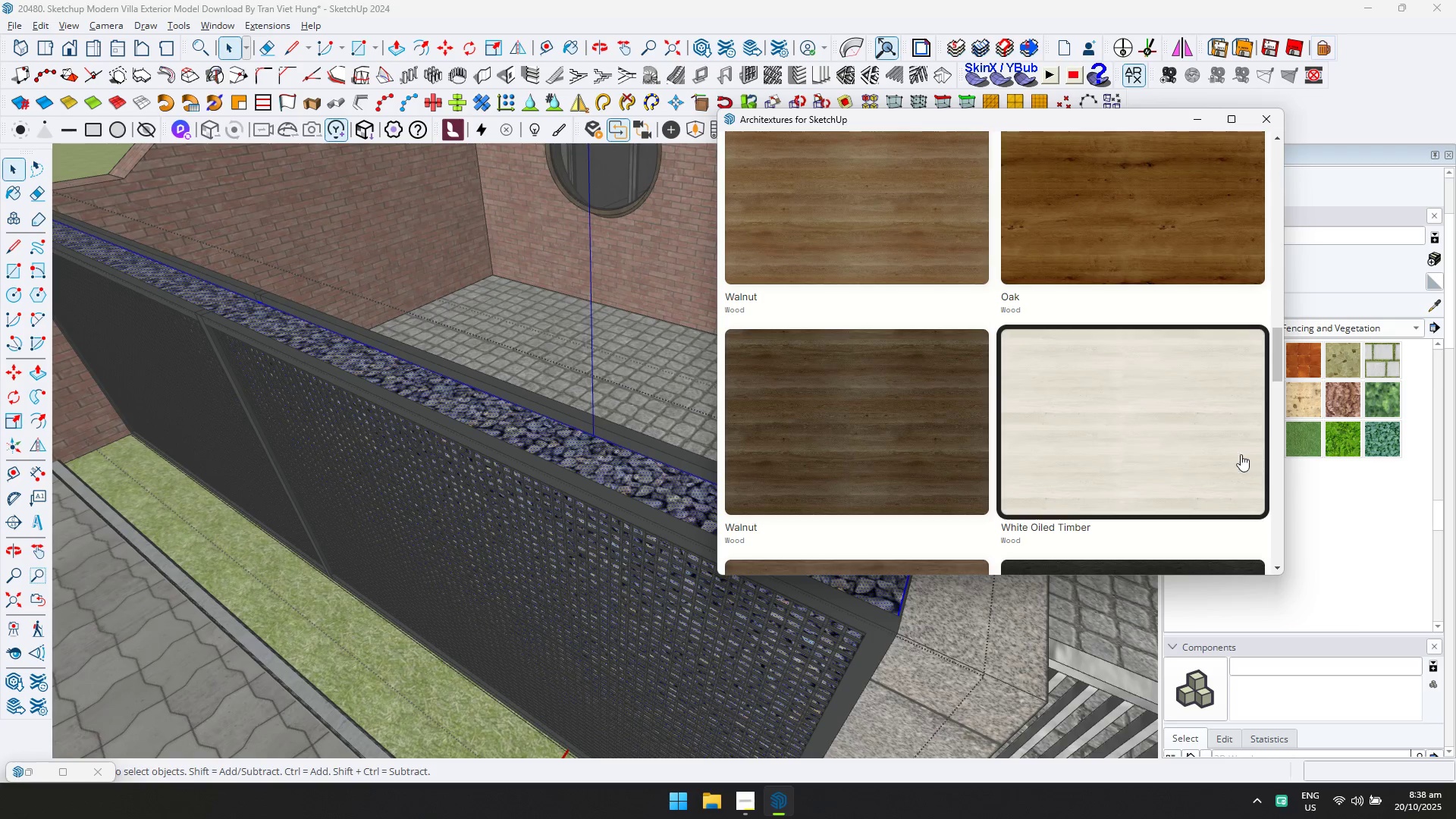 
scroll: coordinate [1045, 371], scroll_direction: up, amount: 12.0
 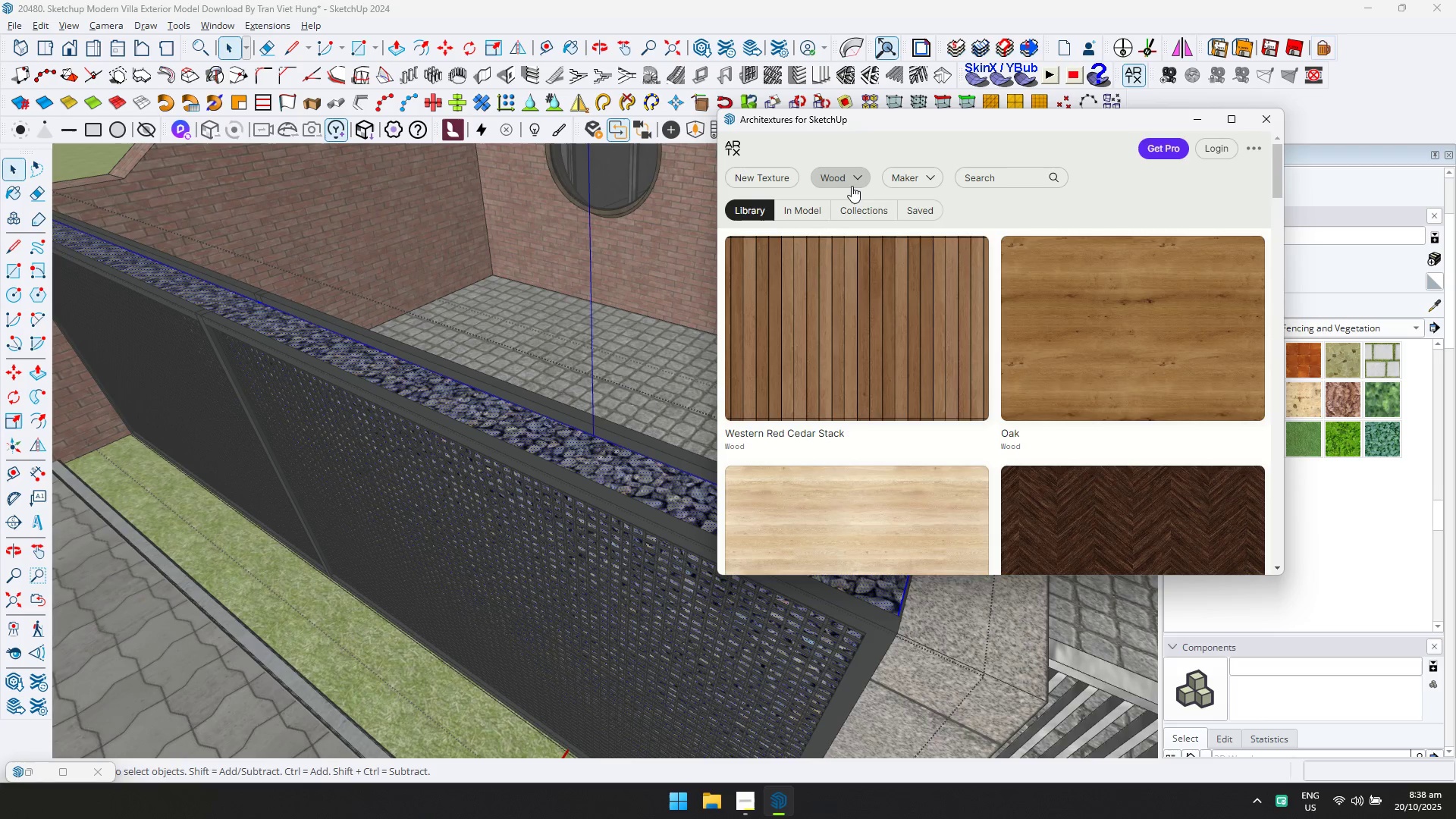 
left_click([852, 186])
 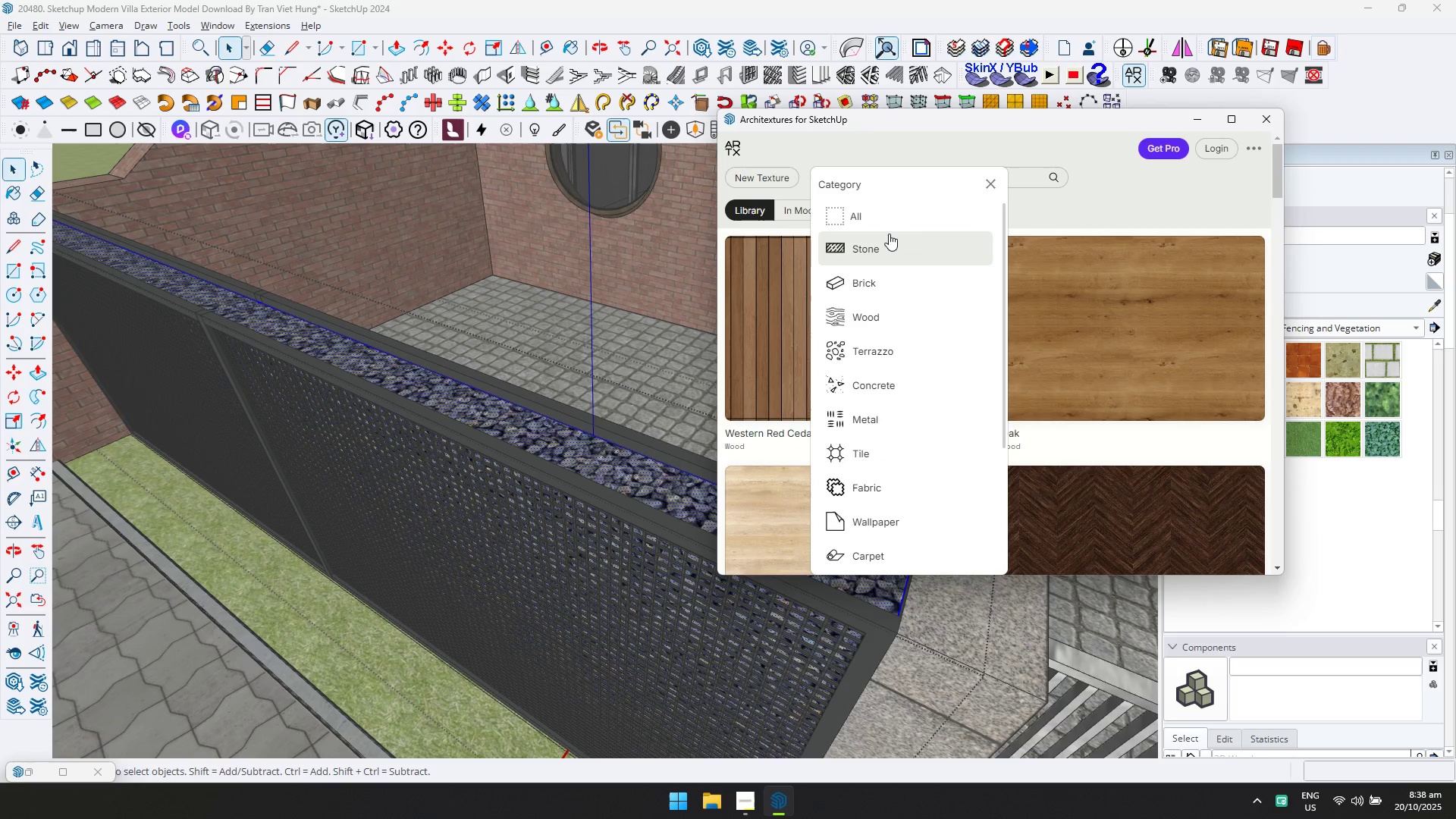 
scroll: coordinate [907, 318], scroll_direction: down, amount: 4.0
 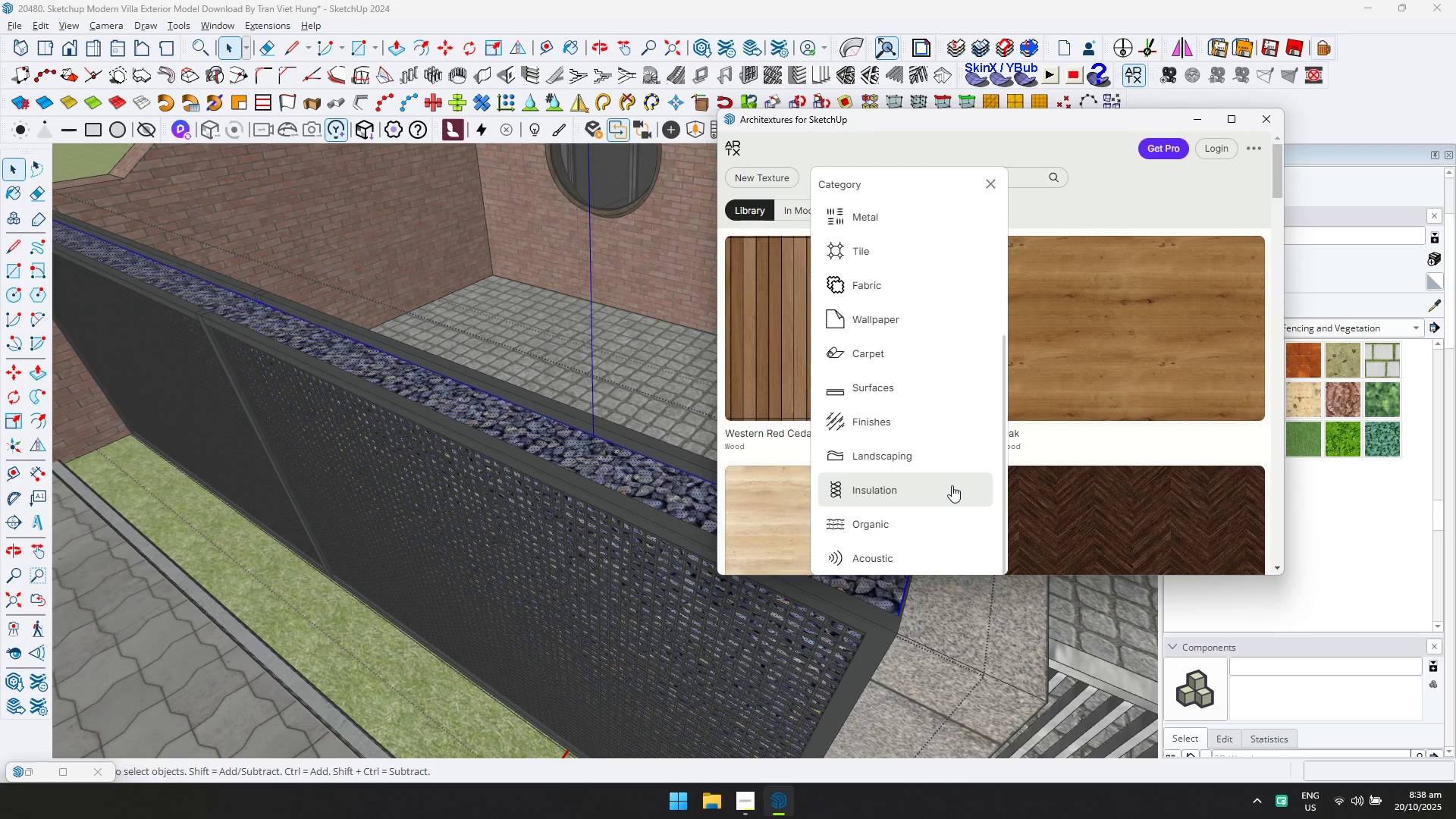 
left_click([952, 485])
 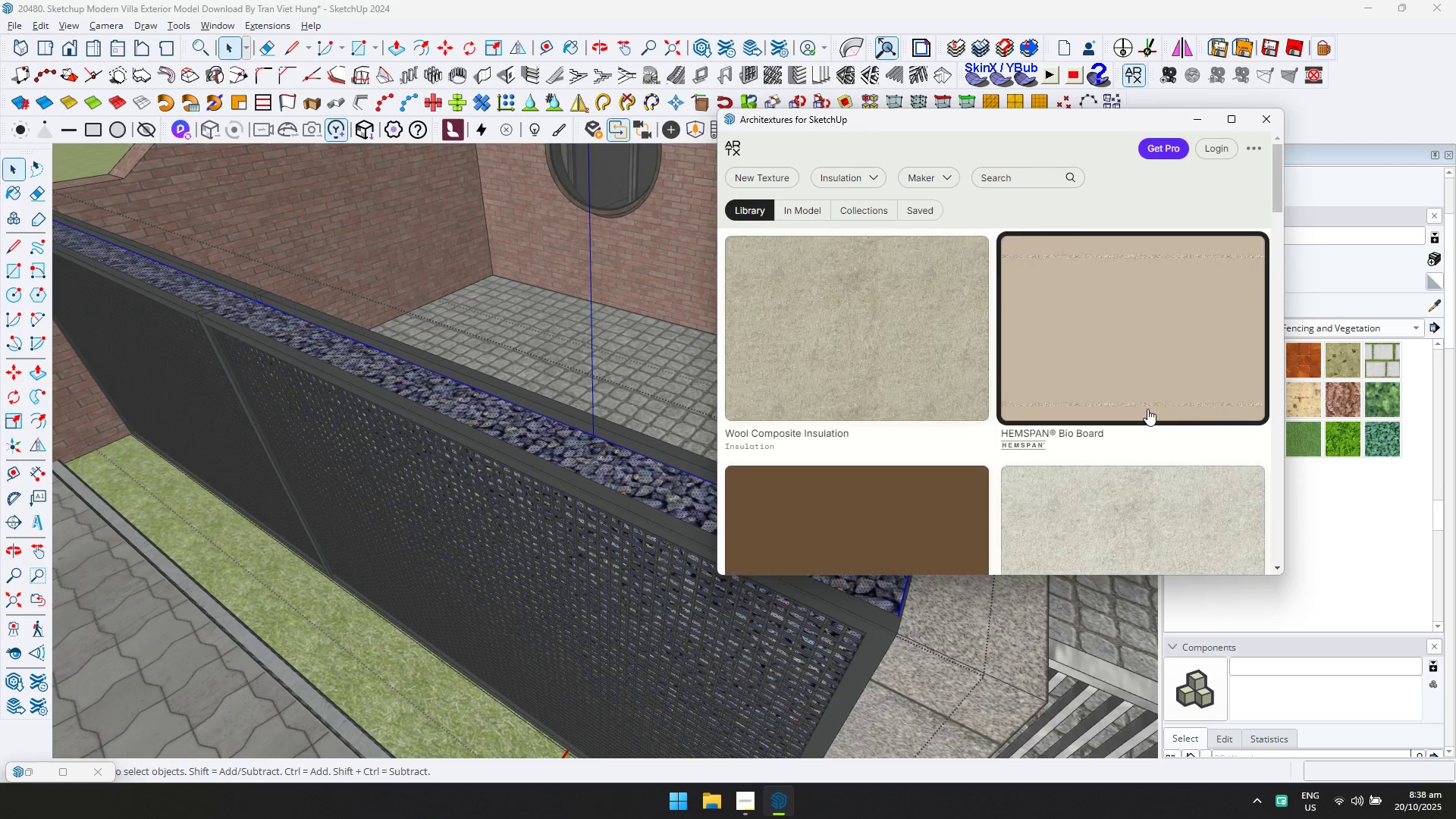 
scroll: coordinate [1147, 409], scroll_direction: down, amount: 8.0
 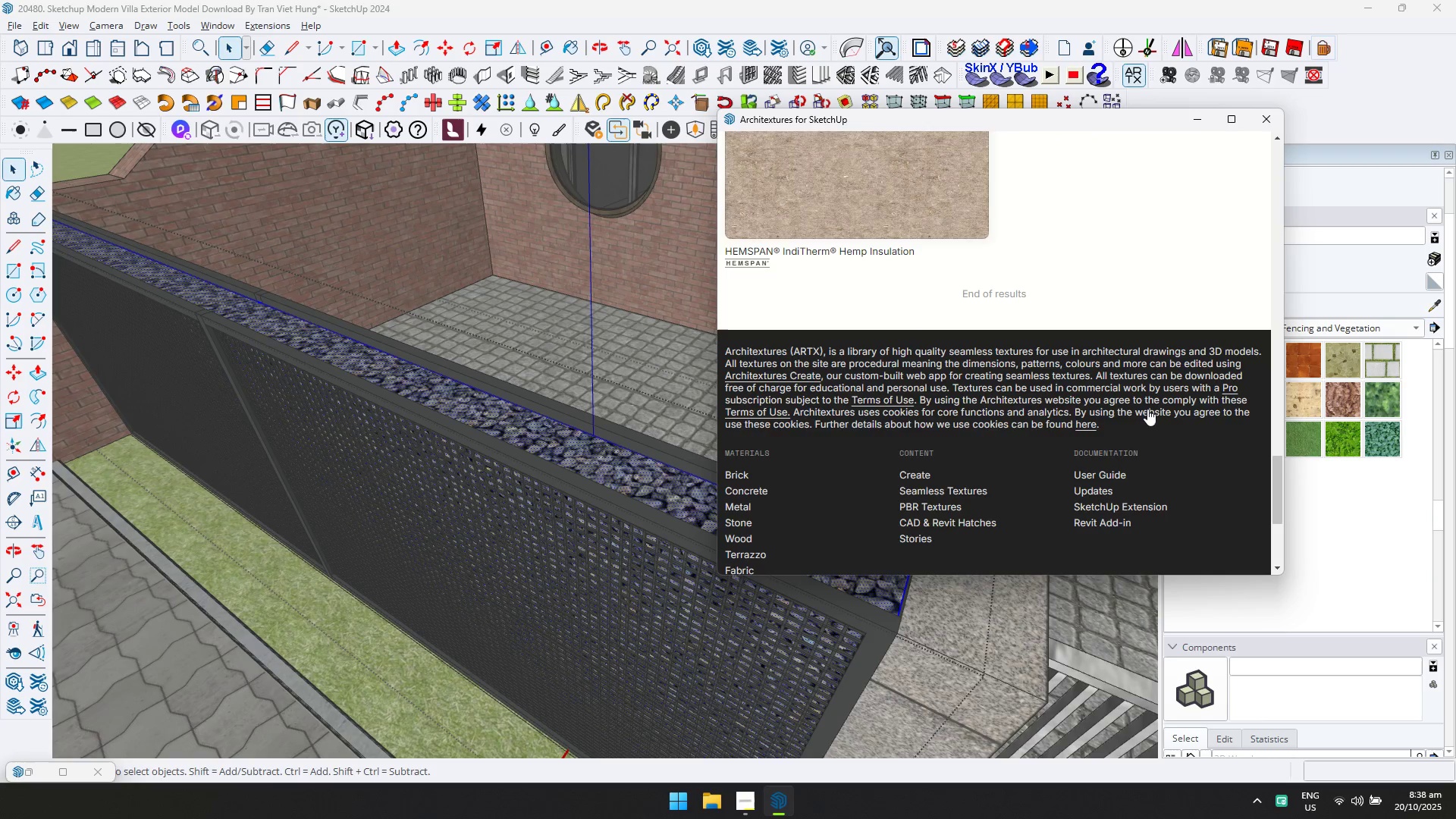 
scroll: coordinate [1145, 409], scroll_direction: up, amount: 10.0
 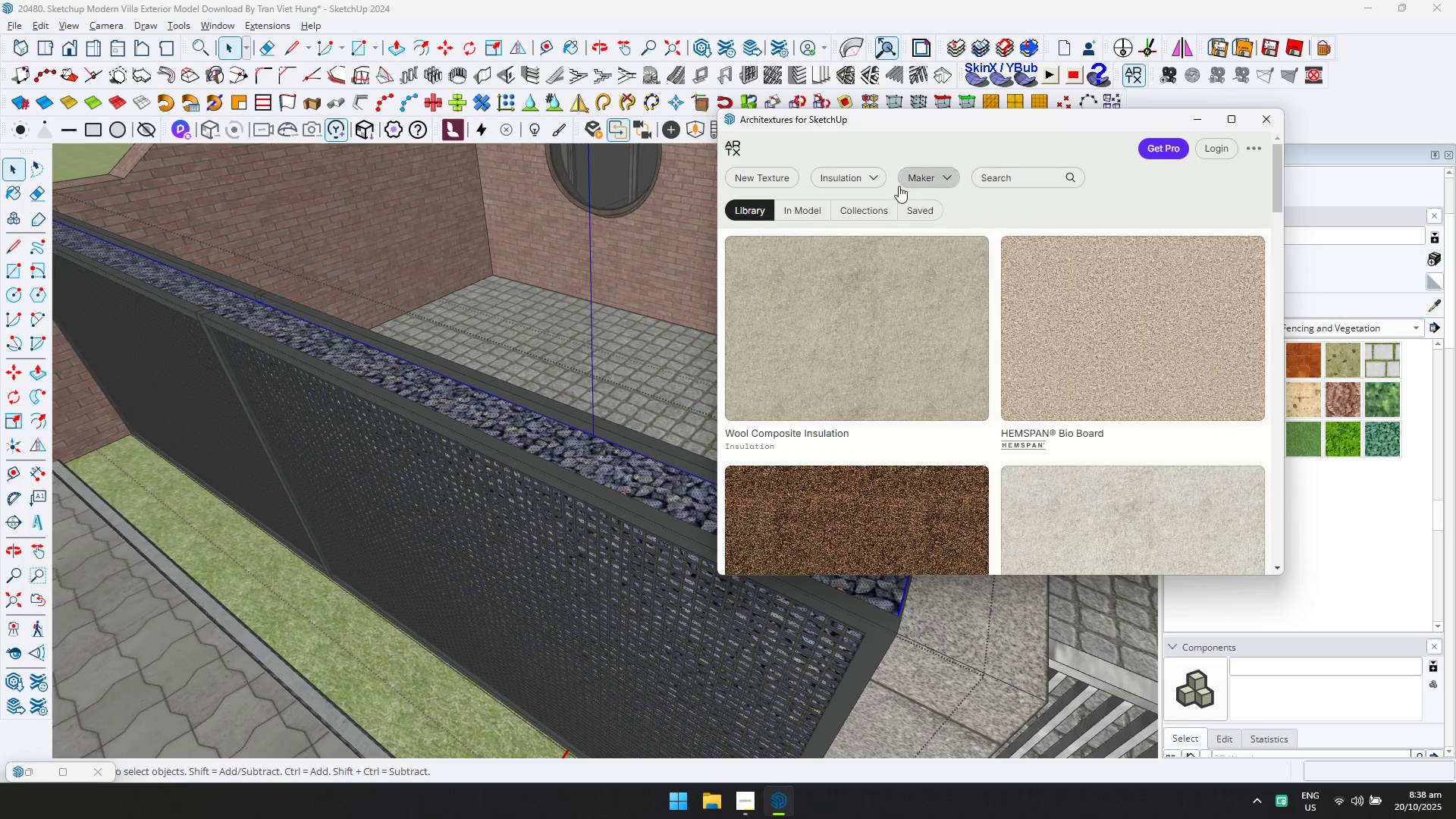 
left_click([852, 182])
 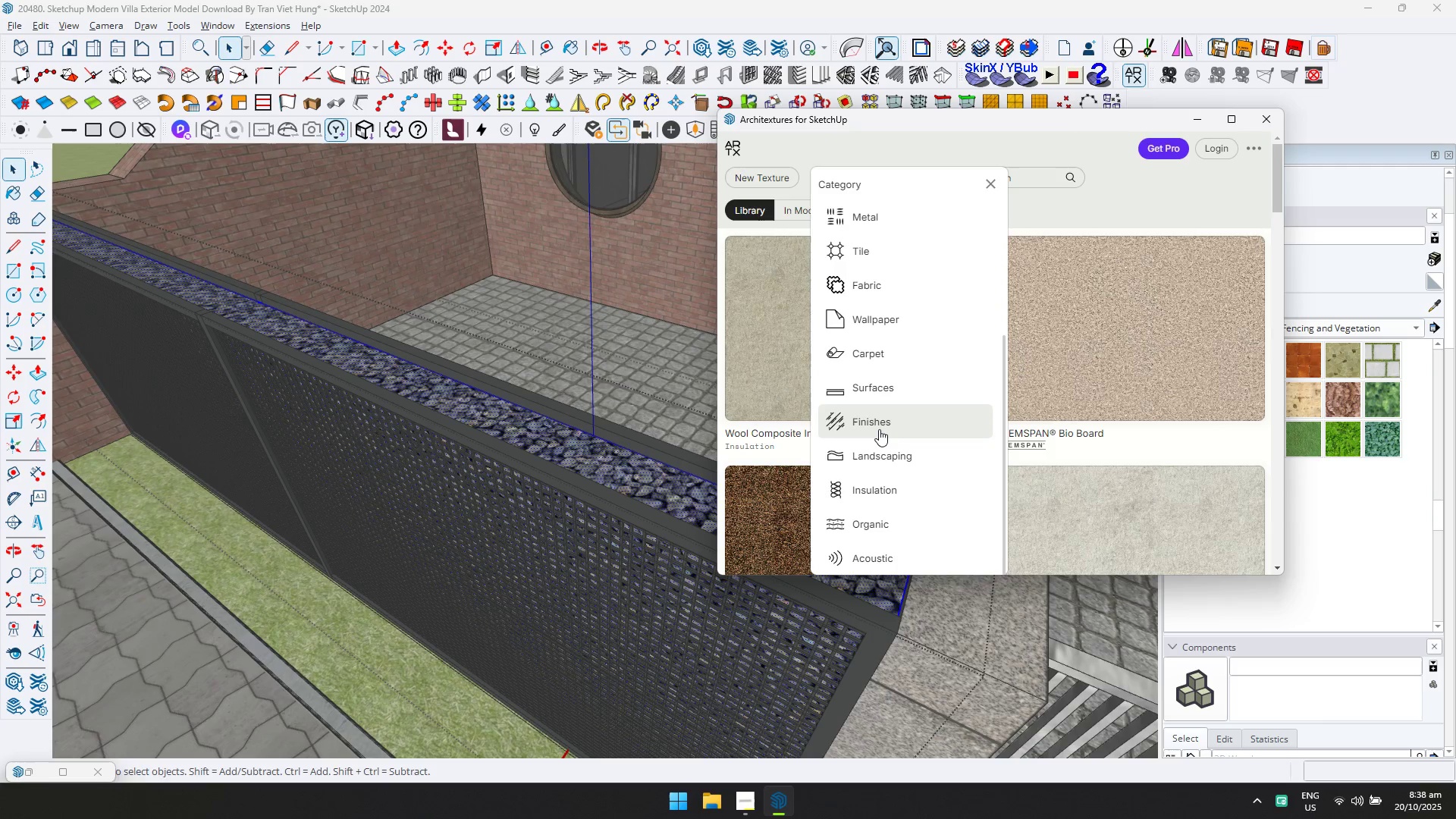 
scroll: coordinate [883, 482], scroll_direction: down, amount: 1.0
 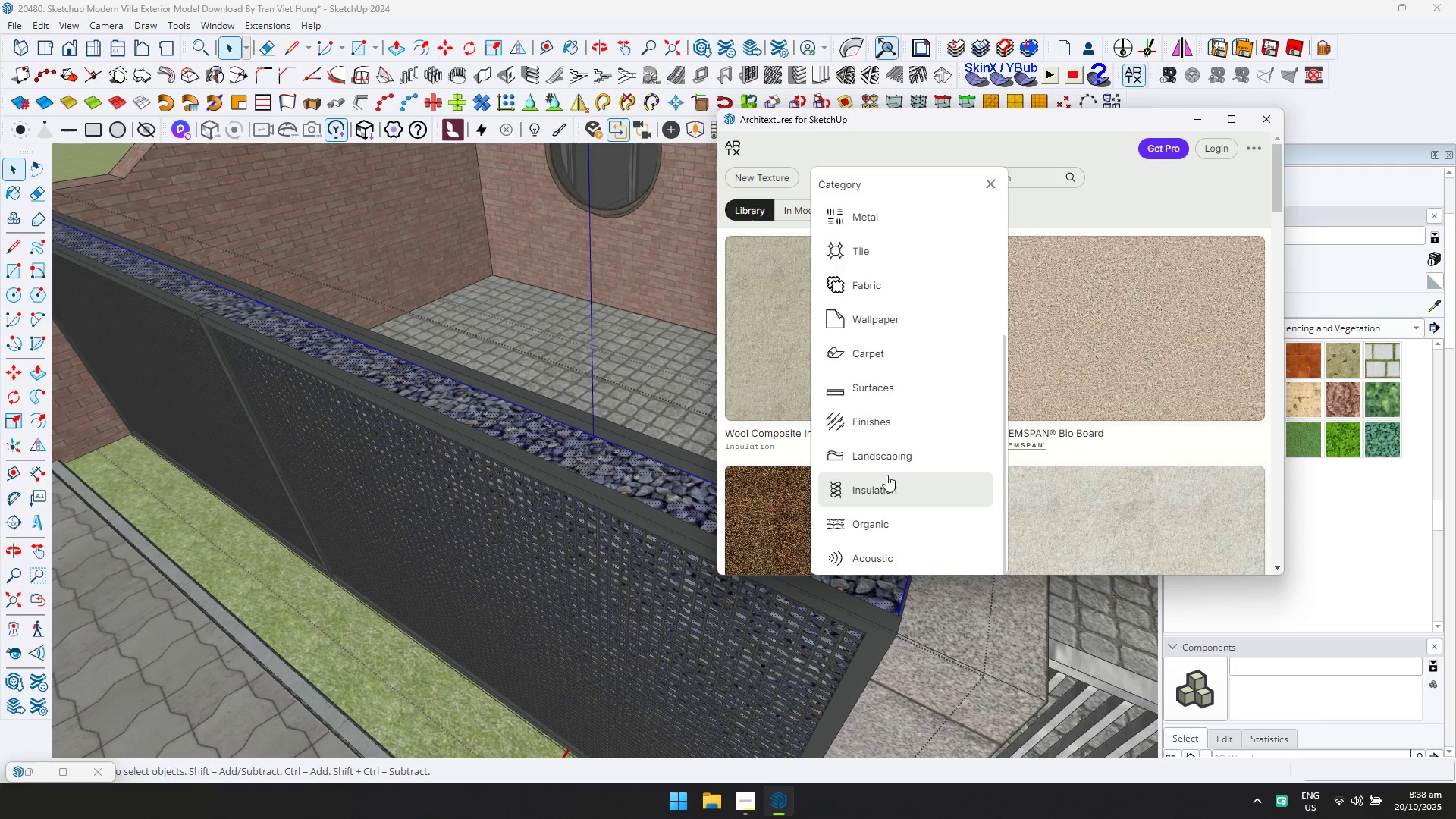 
left_click([889, 460])
 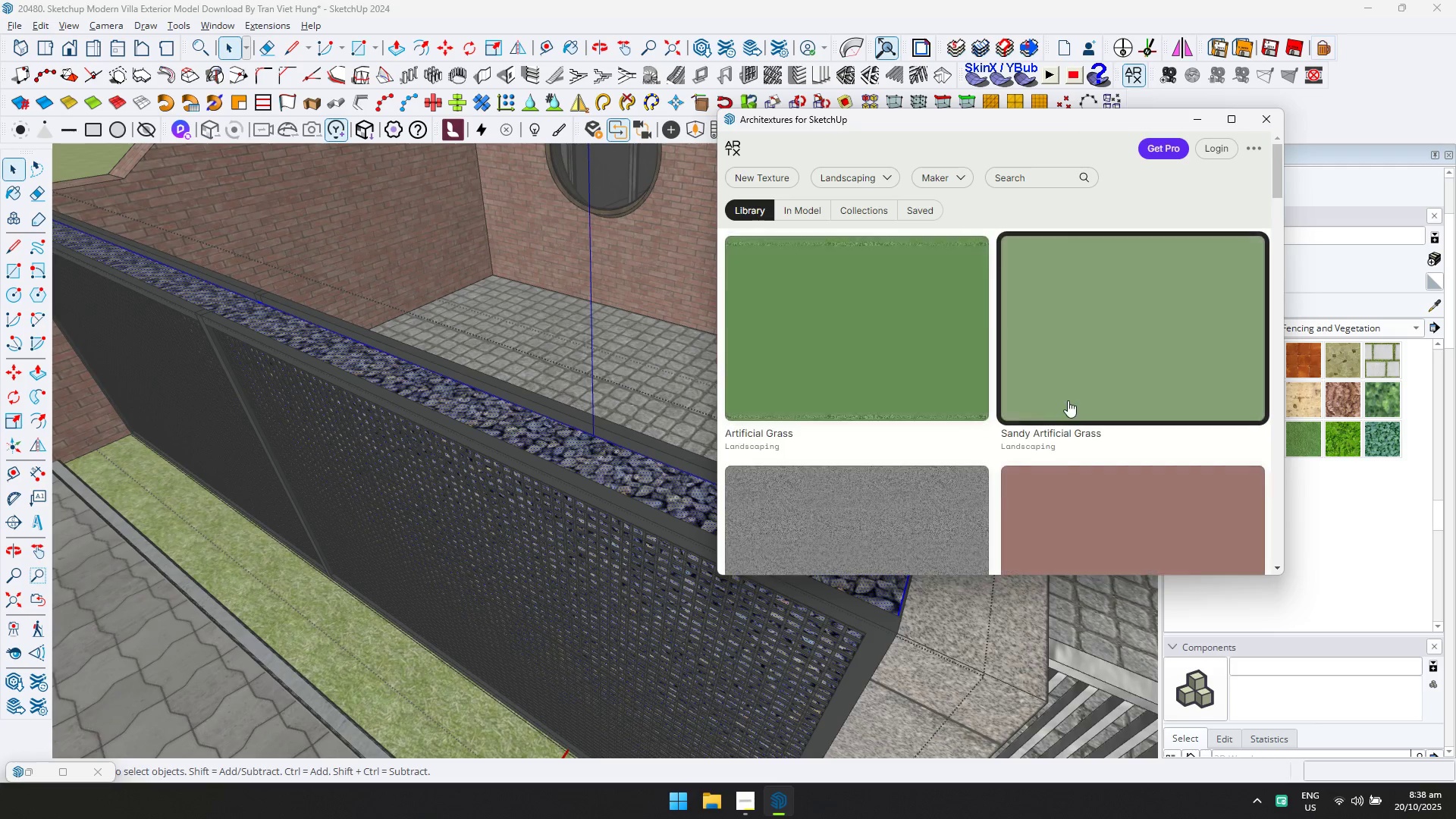 
scroll: coordinate [1072, 399], scroll_direction: down, amount: 4.0
 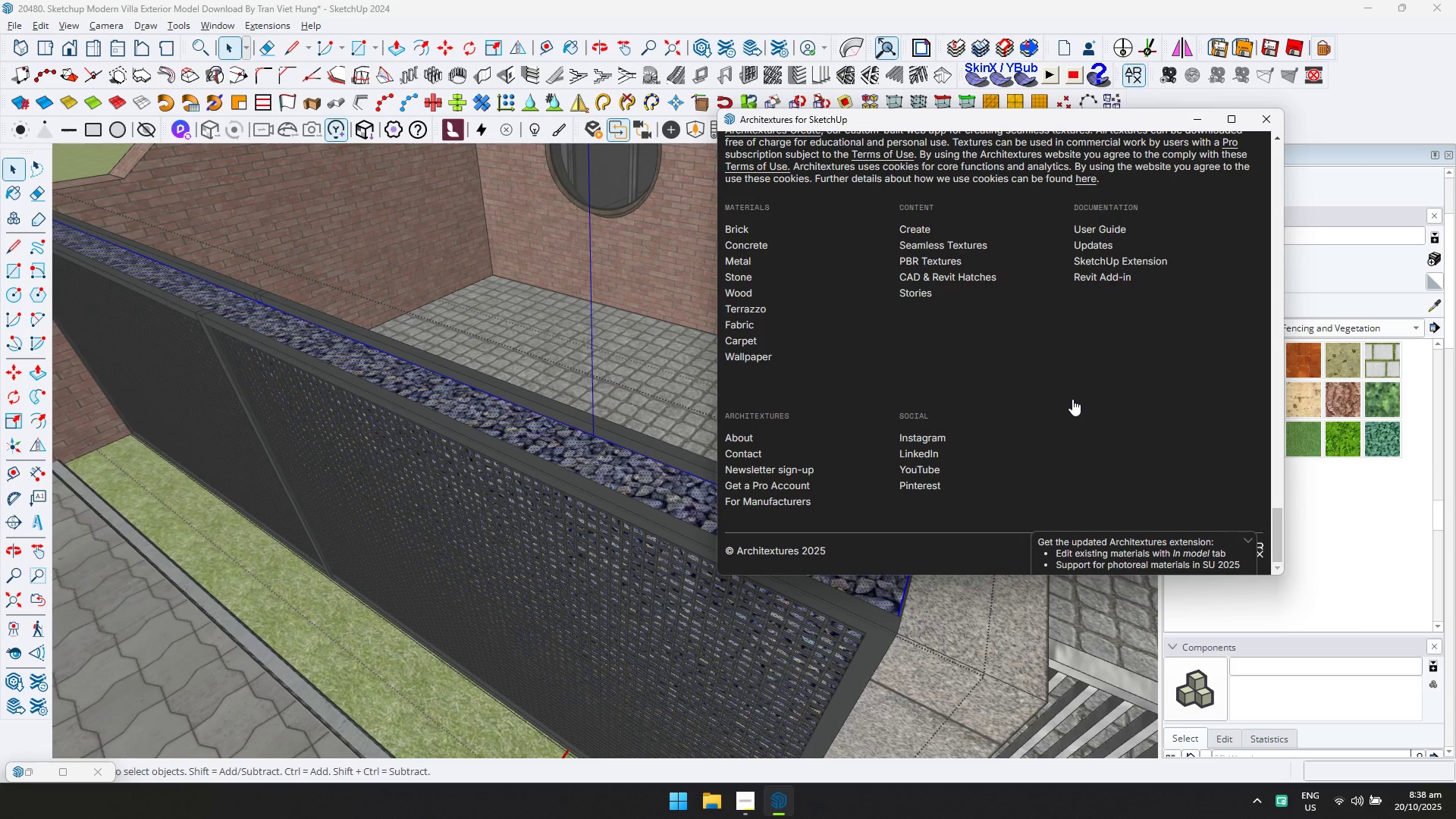 
left_click([995, 533])
 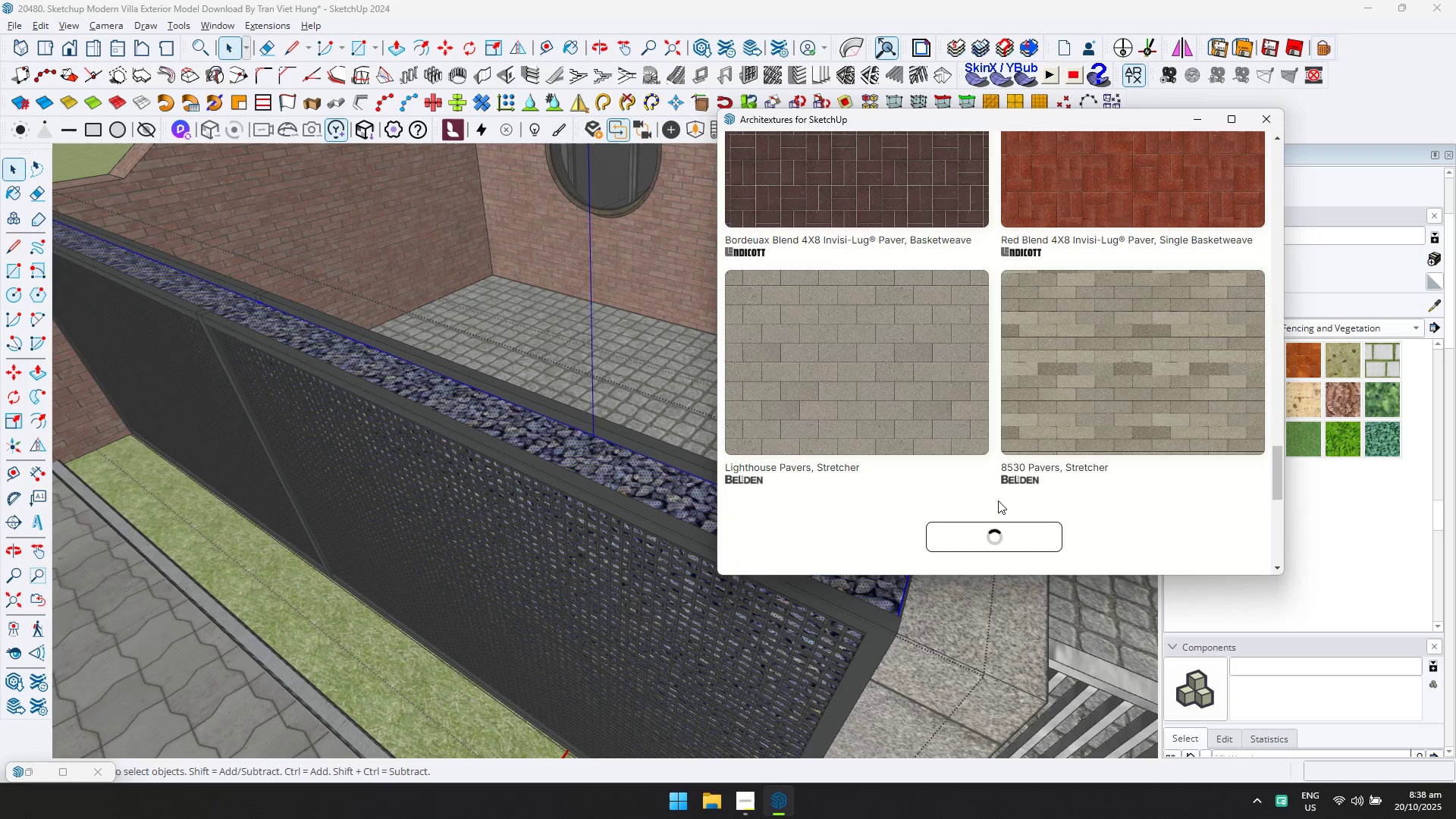 
scroll: coordinate [892, 354], scroll_direction: up, amount: 13.0
 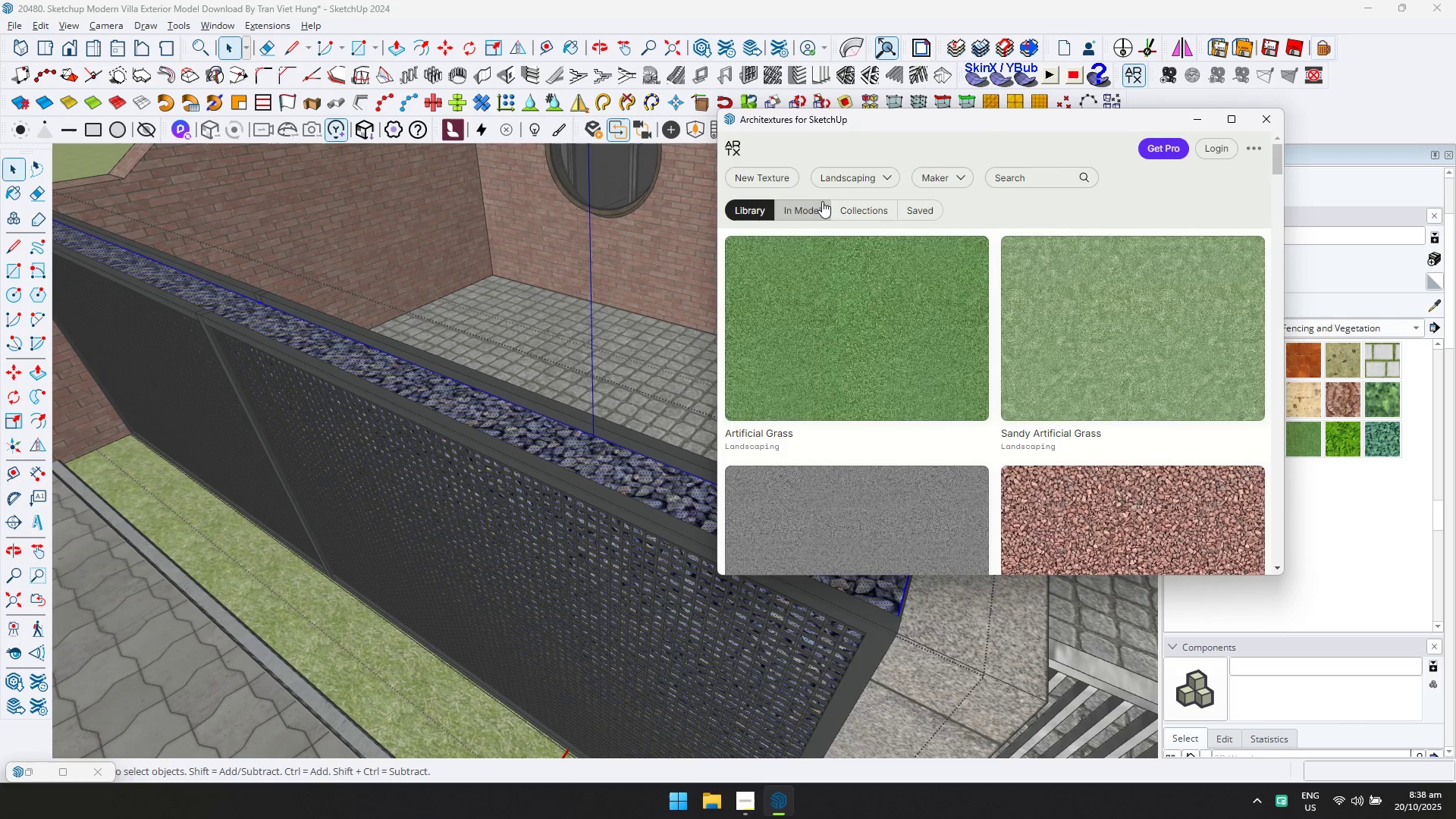 
left_click([822, 201])
 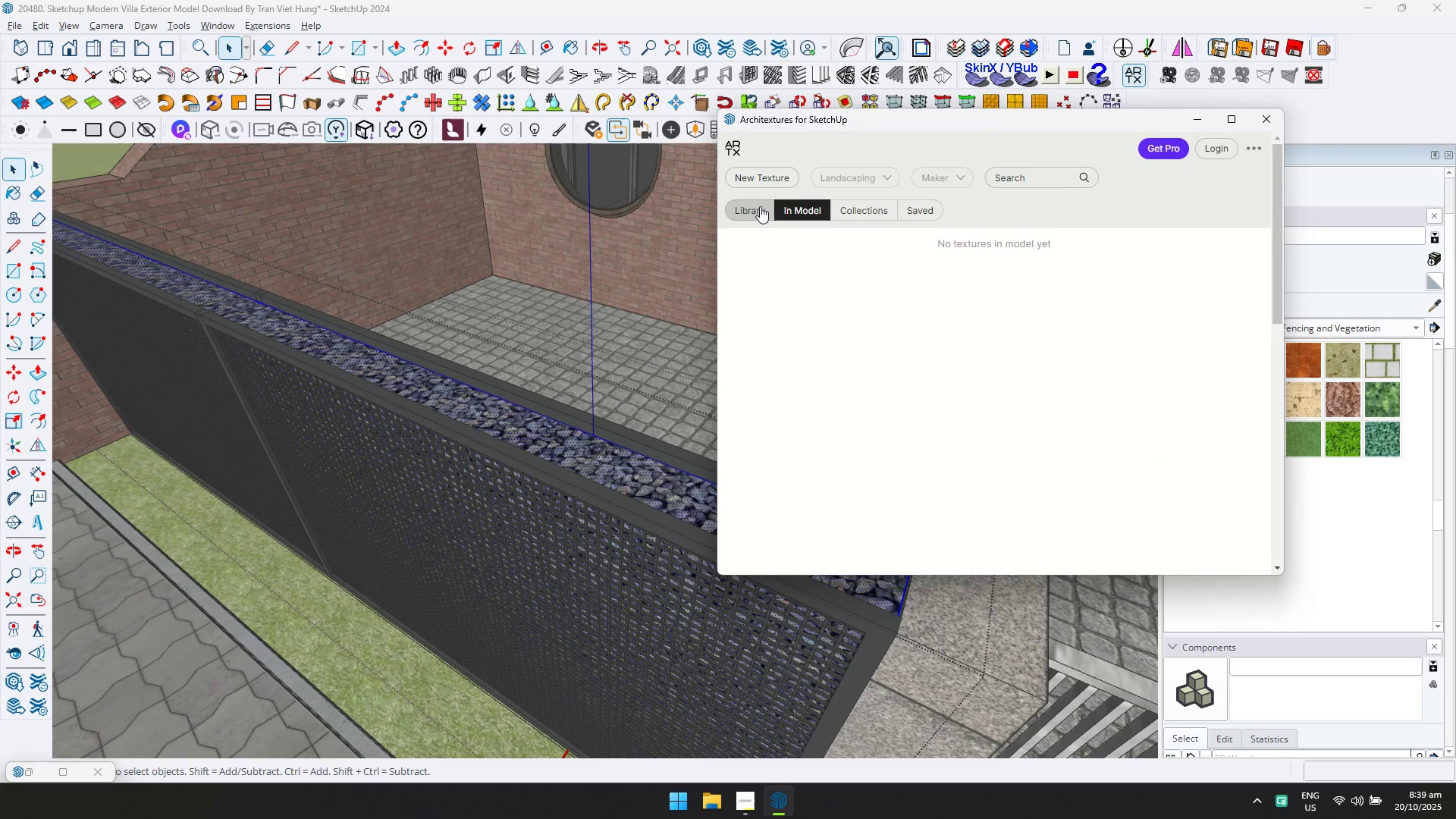 
double_click([862, 171])
 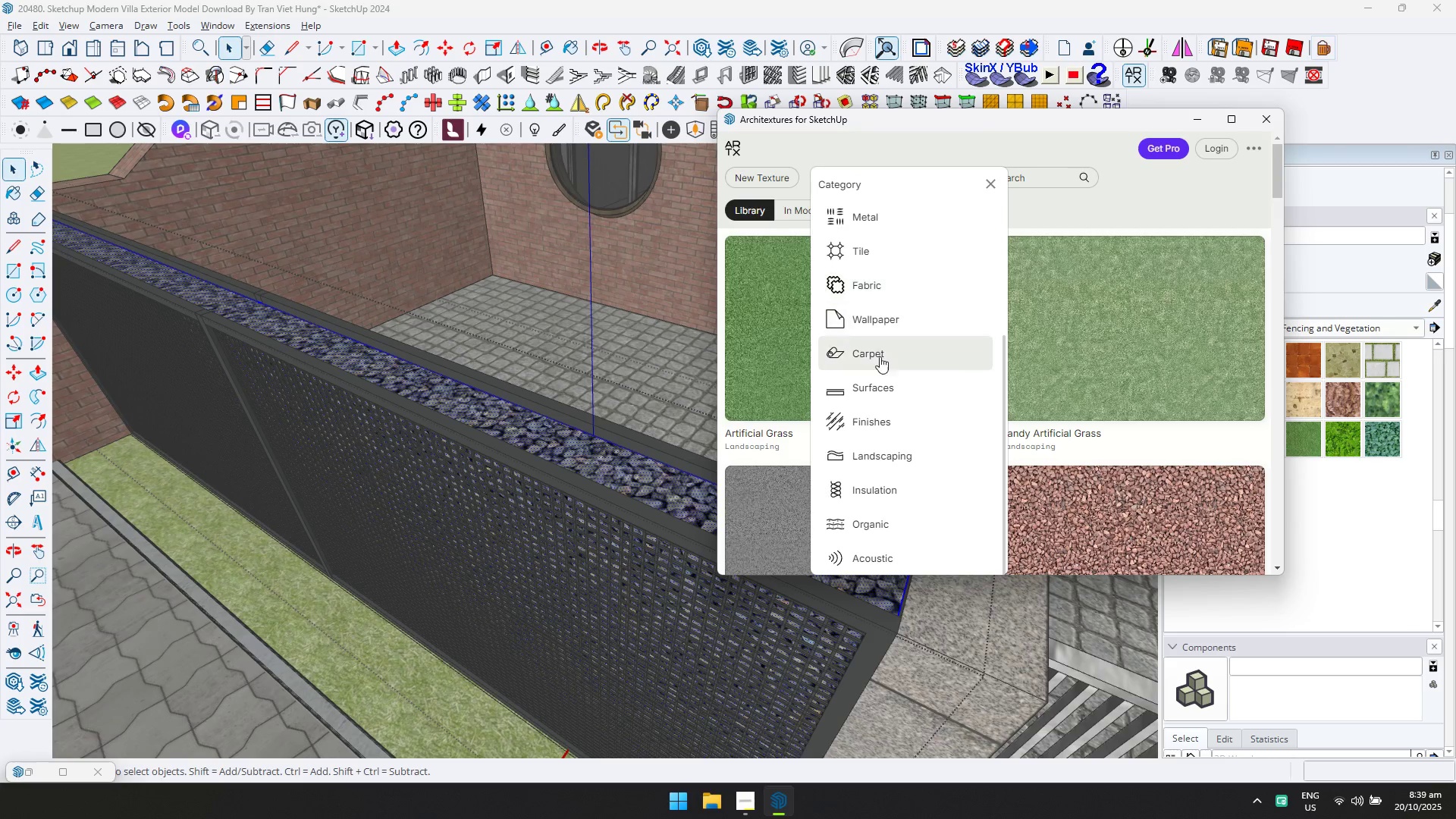 
left_click([880, 374])
 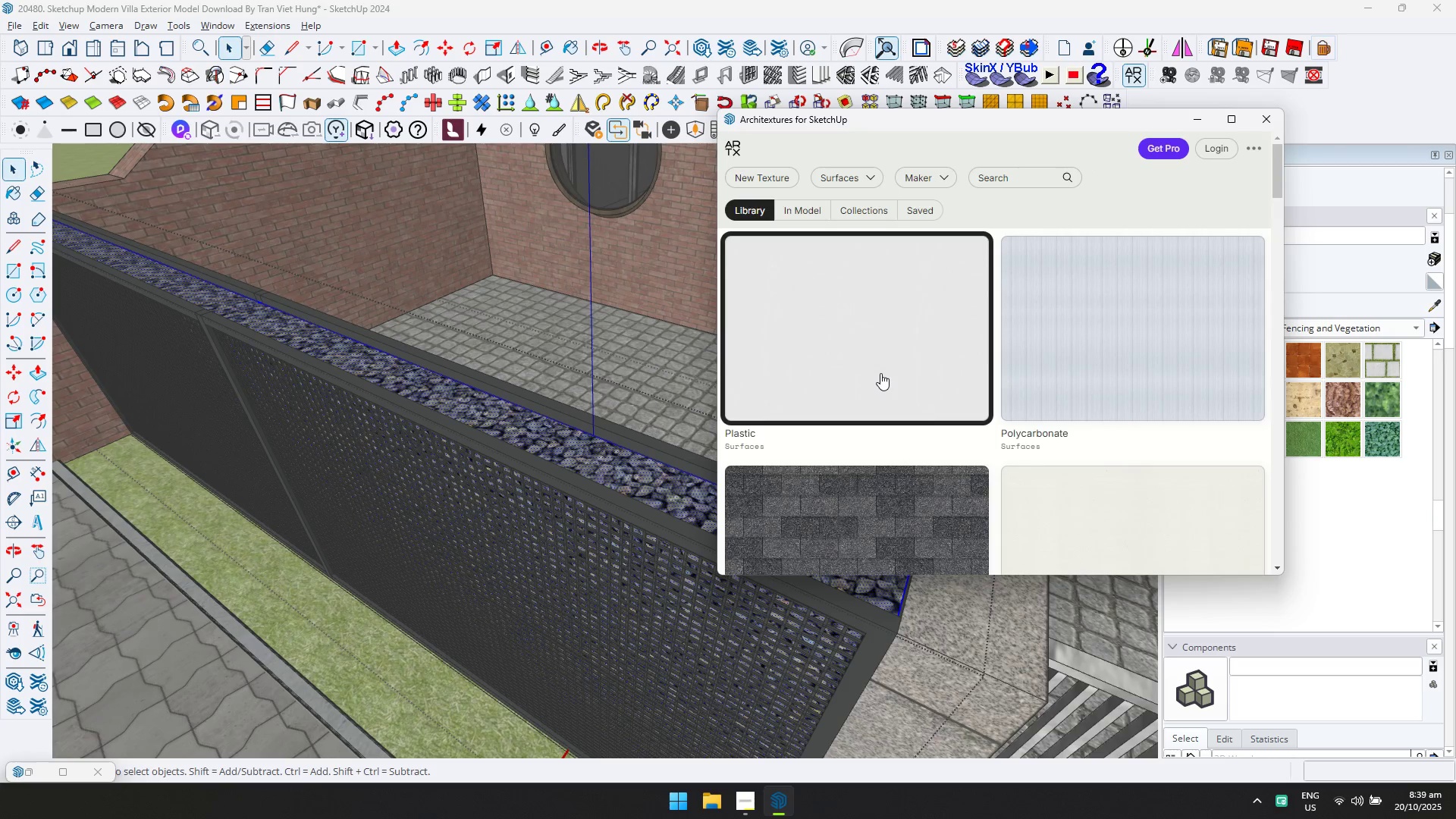 
scroll: coordinate [881, 372], scroll_direction: down, amount: 11.0
 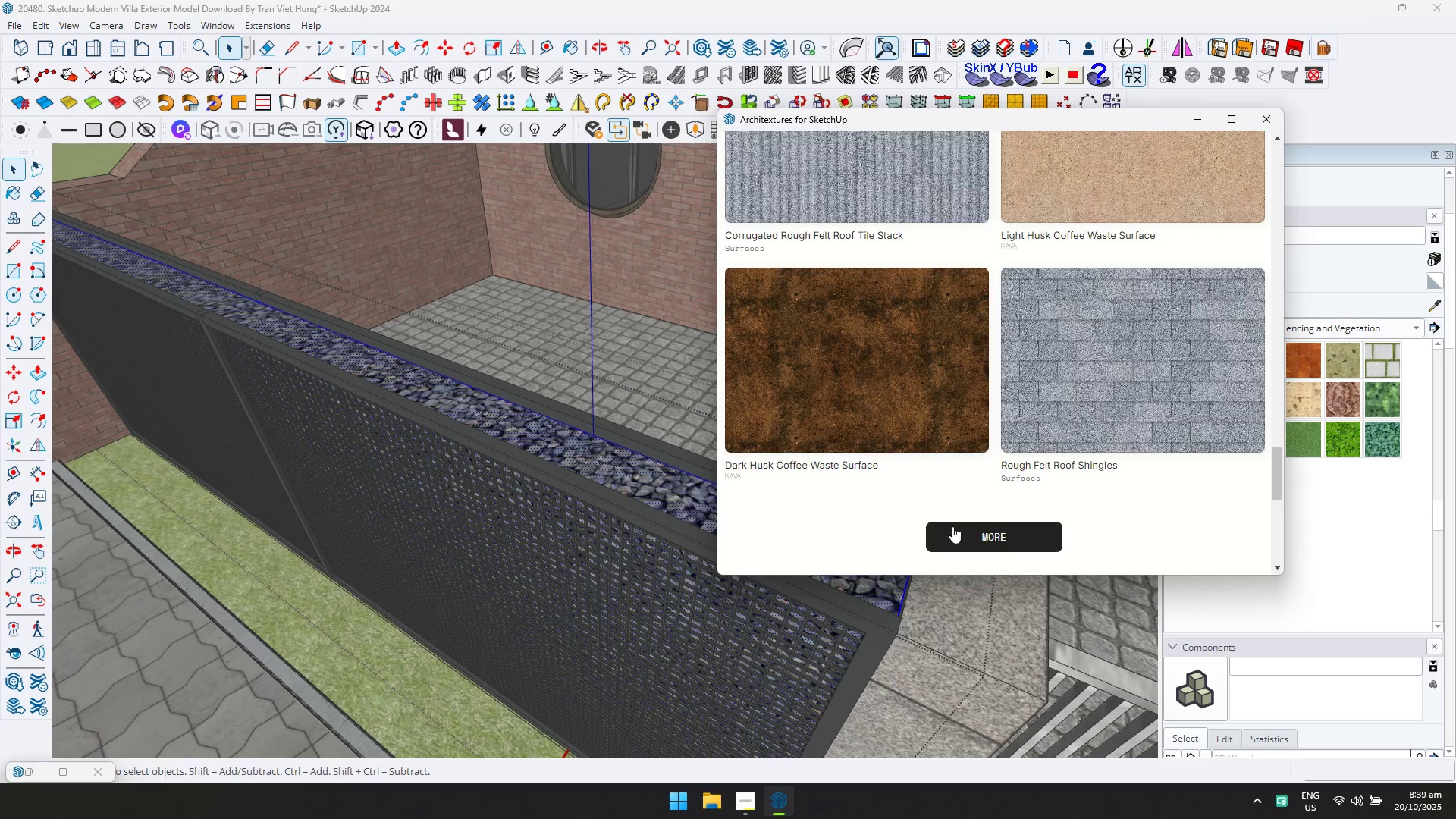 
left_click([957, 547])
 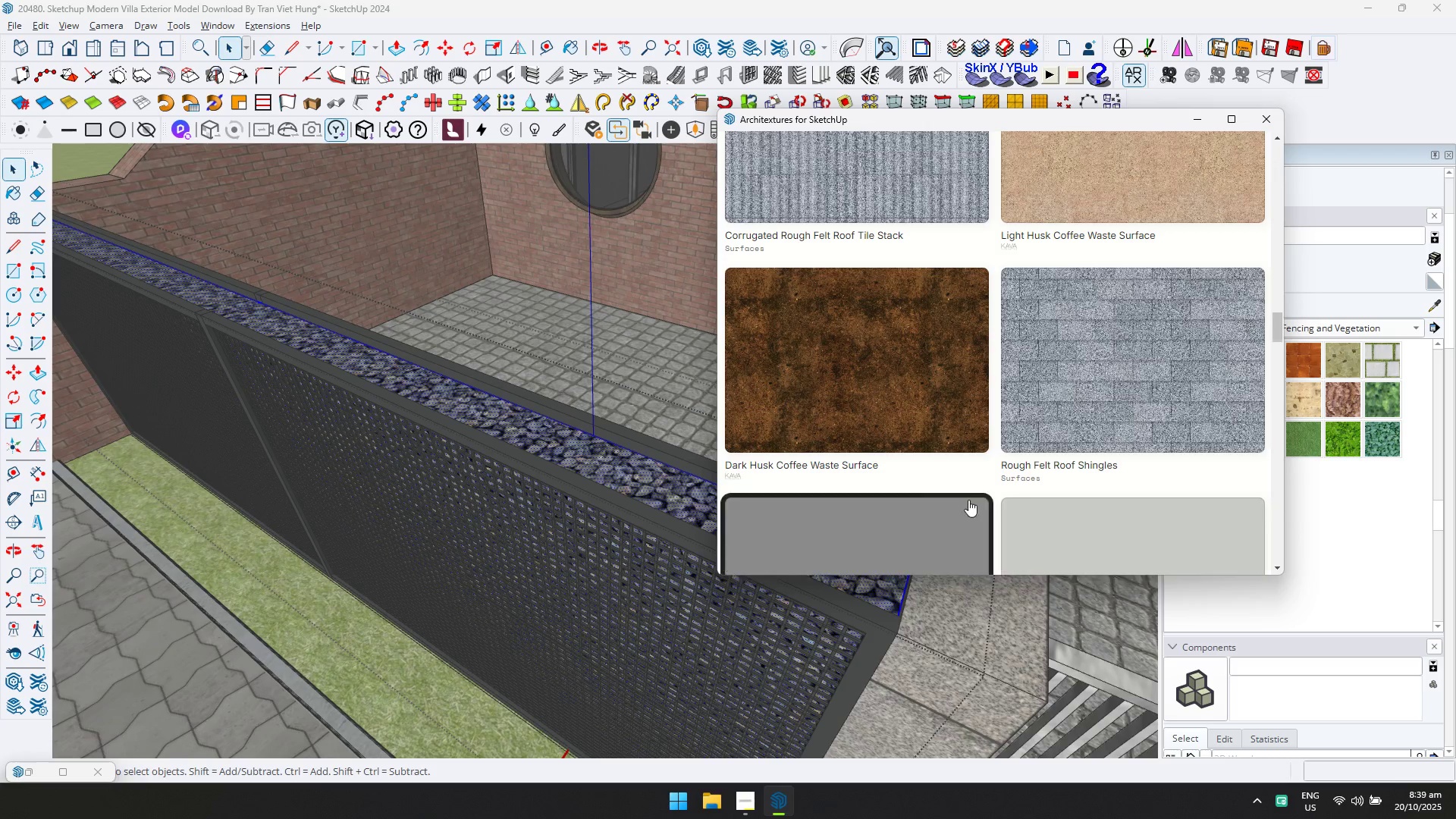 
scroll: coordinate [976, 490], scroll_direction: down, amount: 11.0
 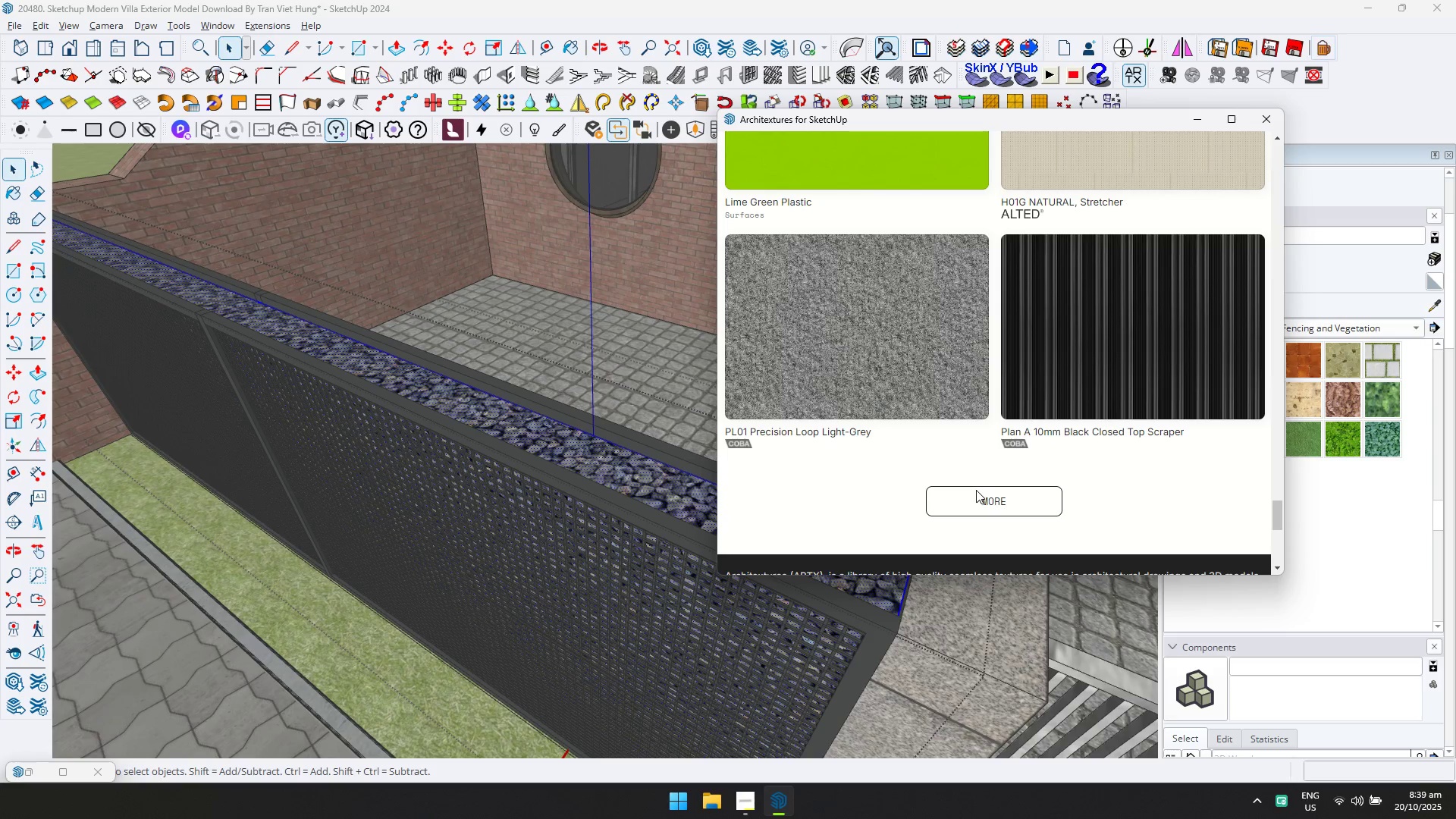 
left_click([976, 490])
 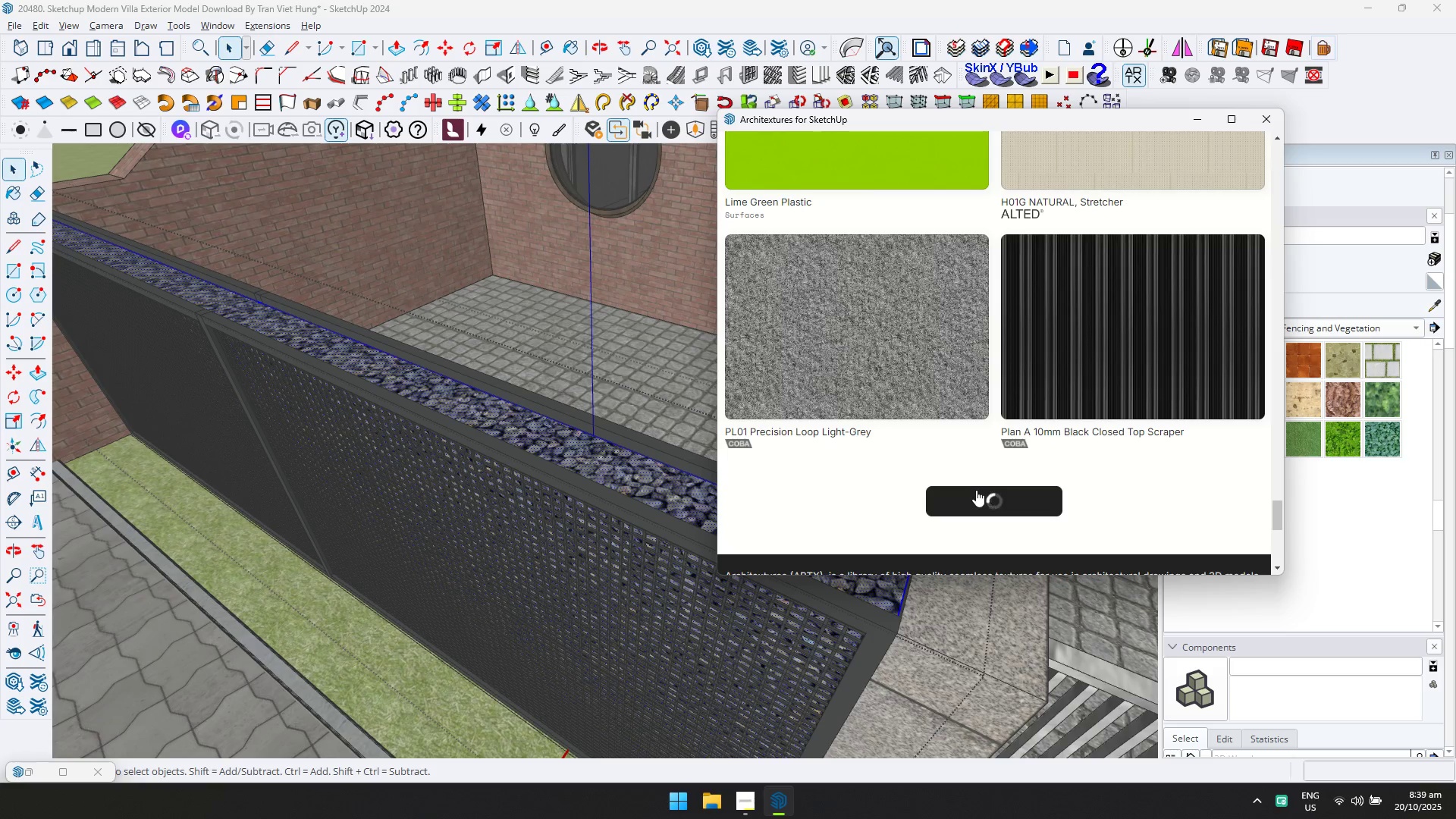 
scroll: coordinate [977, 482], scroll_direction: down, amount: 6.0
 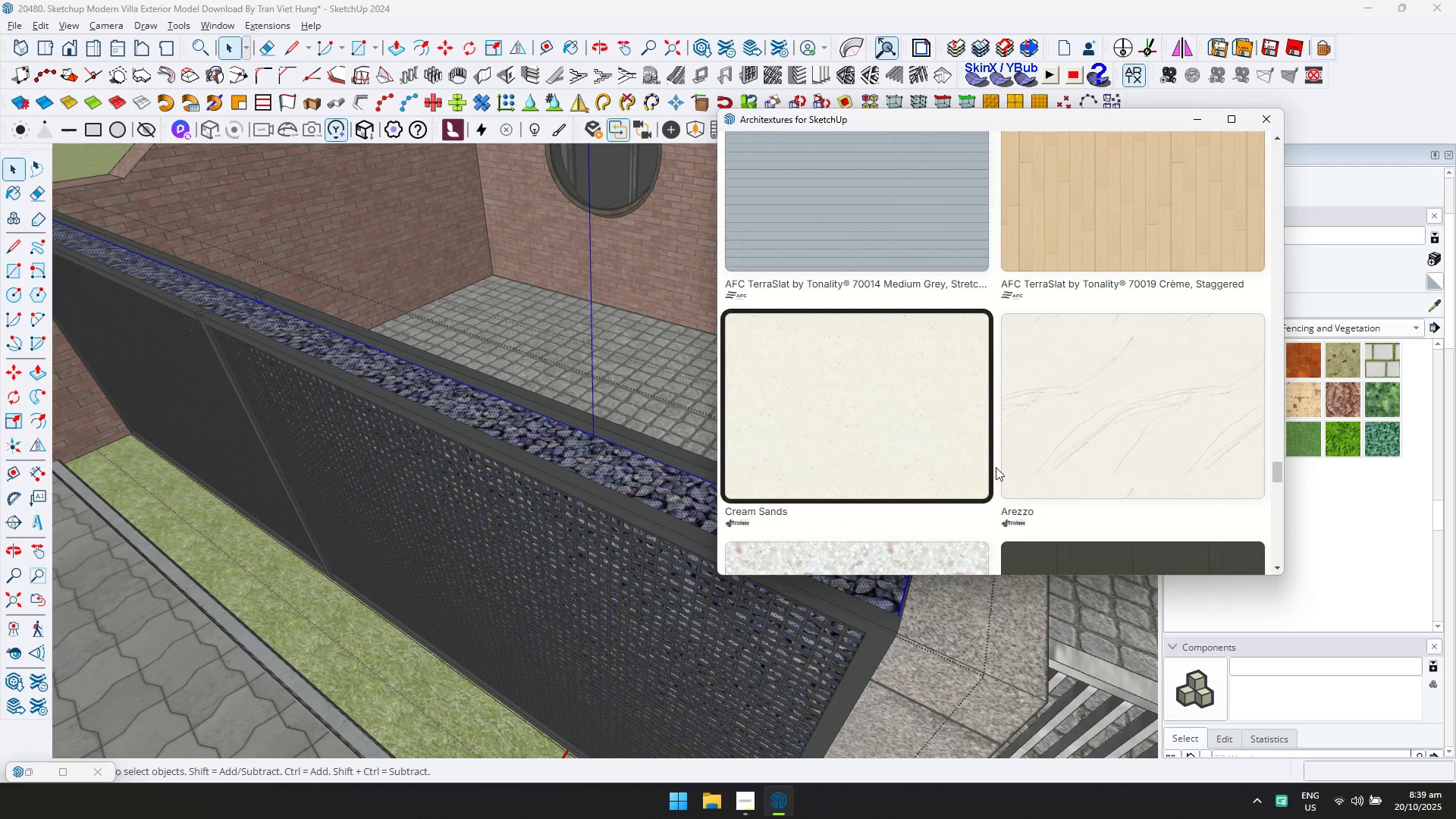 
scroll: coordinate [1161, 295], scroll_direction: up, amount: 17.0
 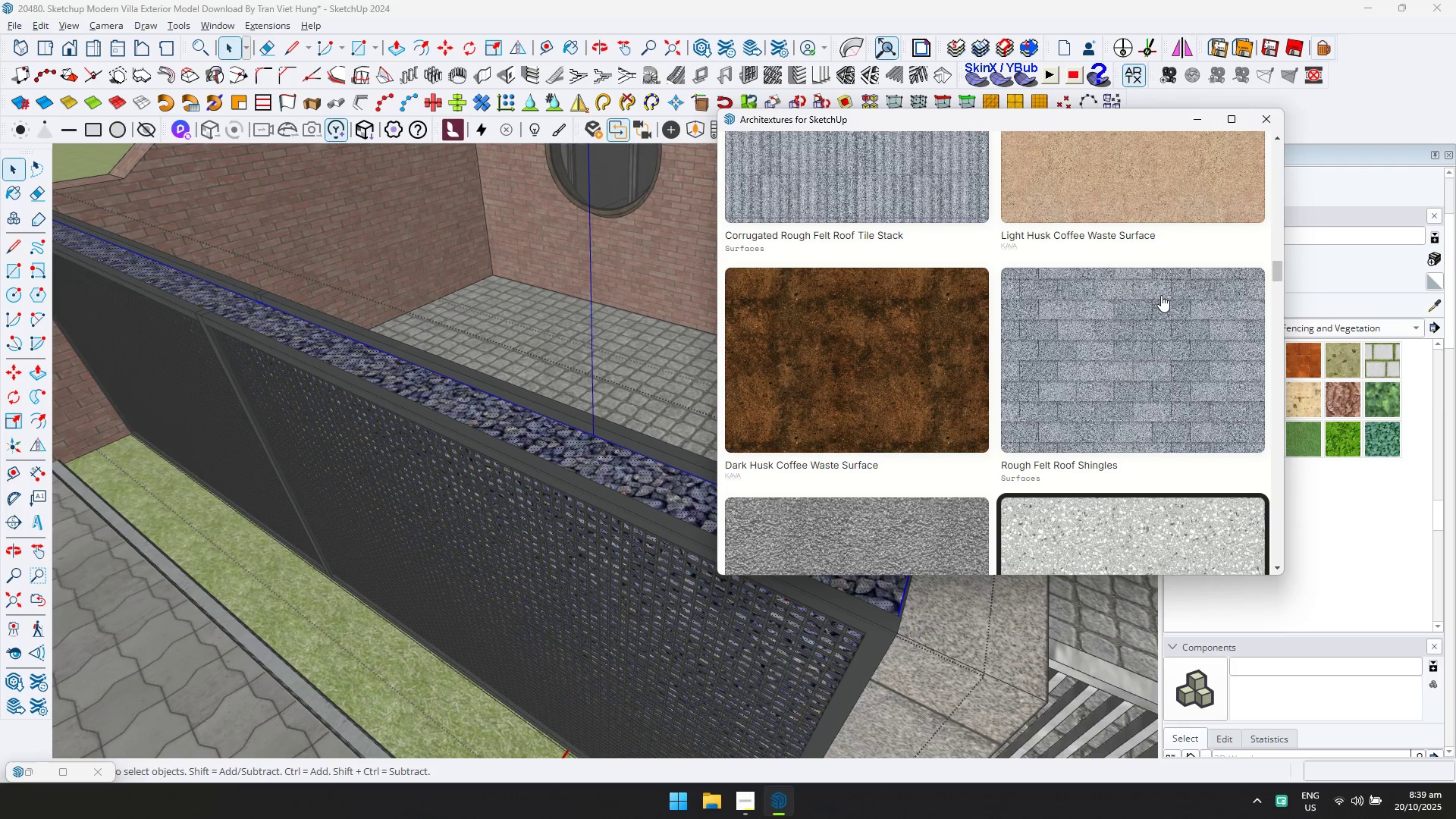 
scroll: coordinate [748, 422], scroll_direction: down, amount: 5.0
 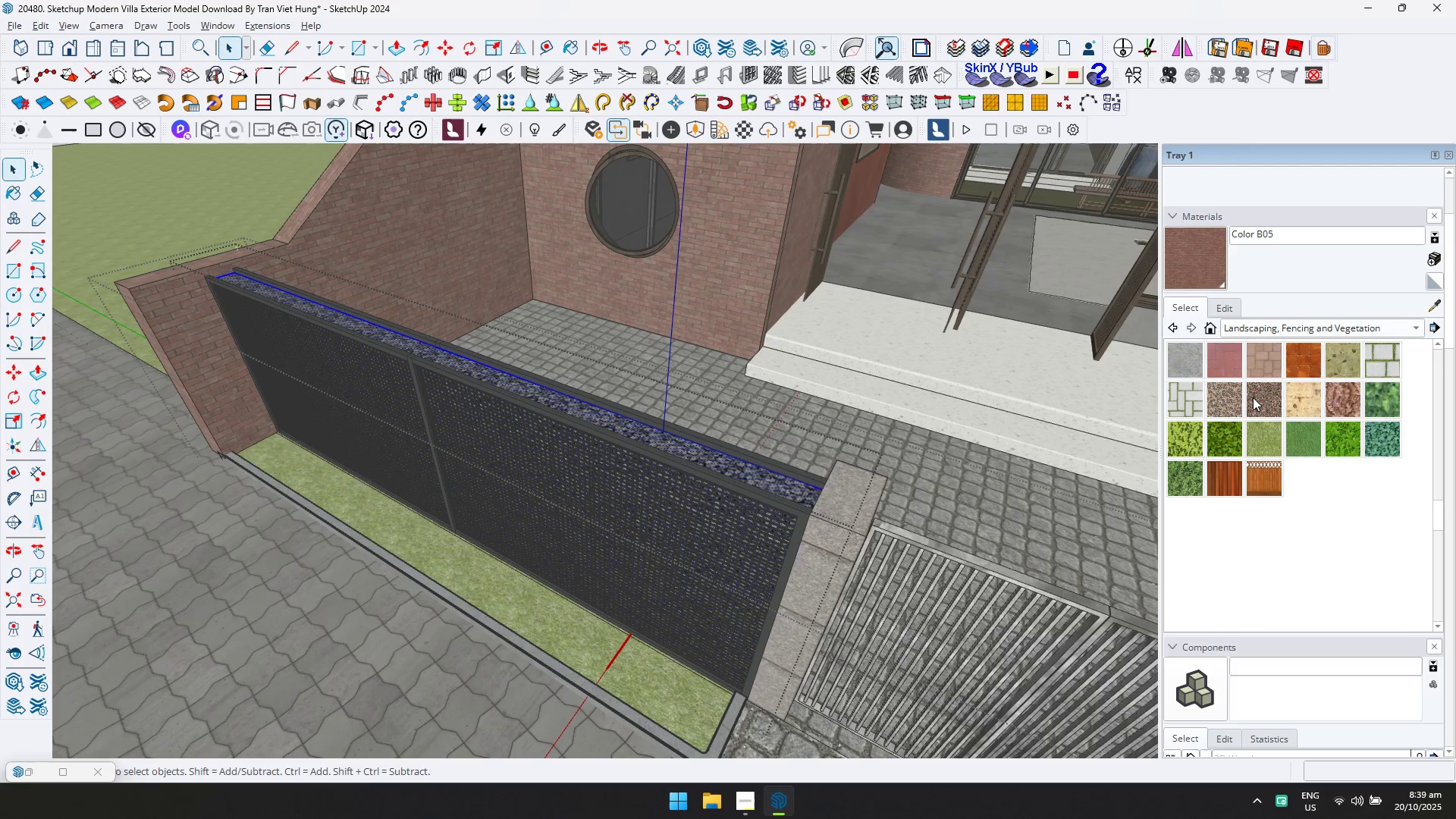 
left_click([1299, 326])
 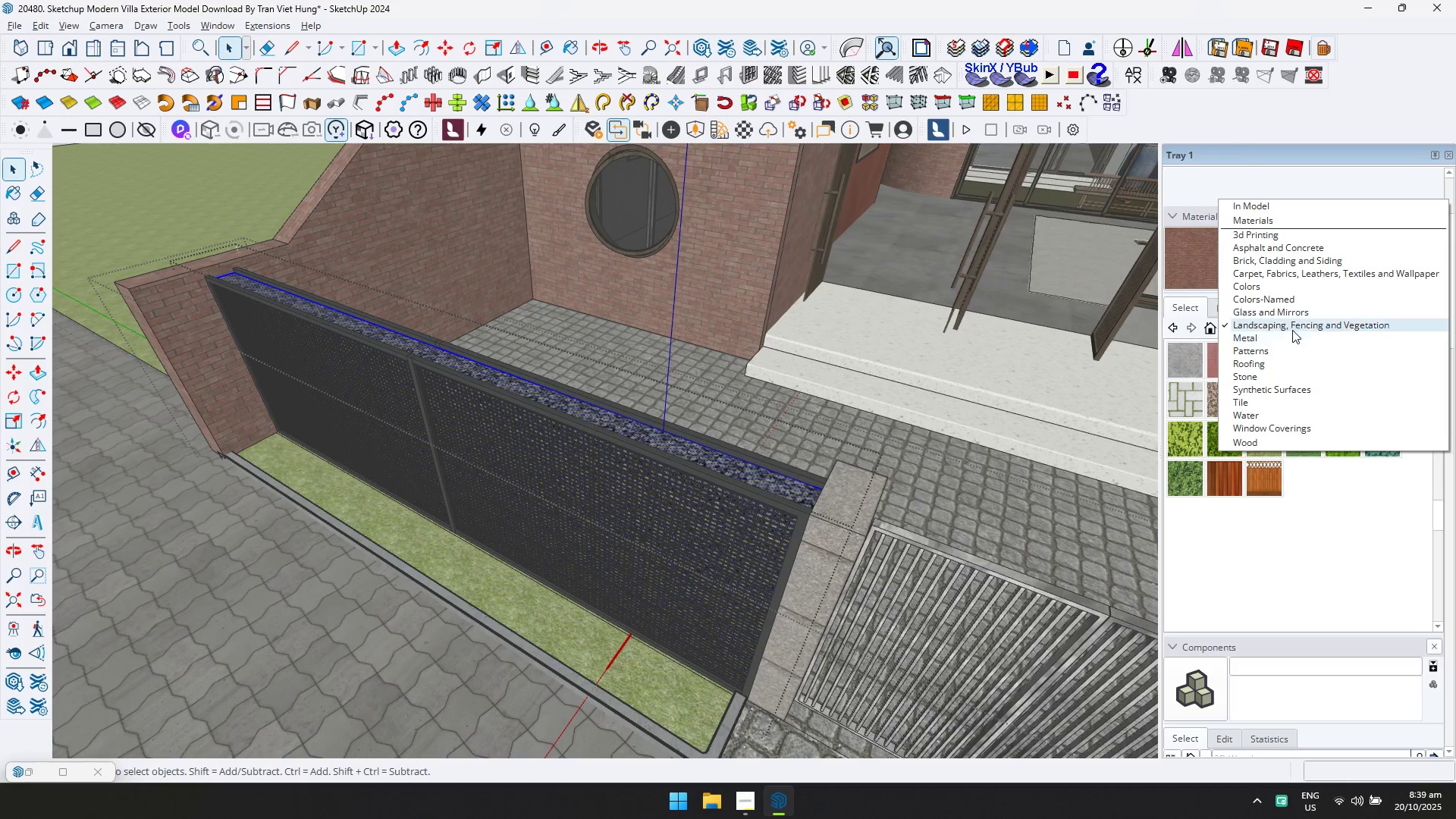 
left_click([1292, 327])
 